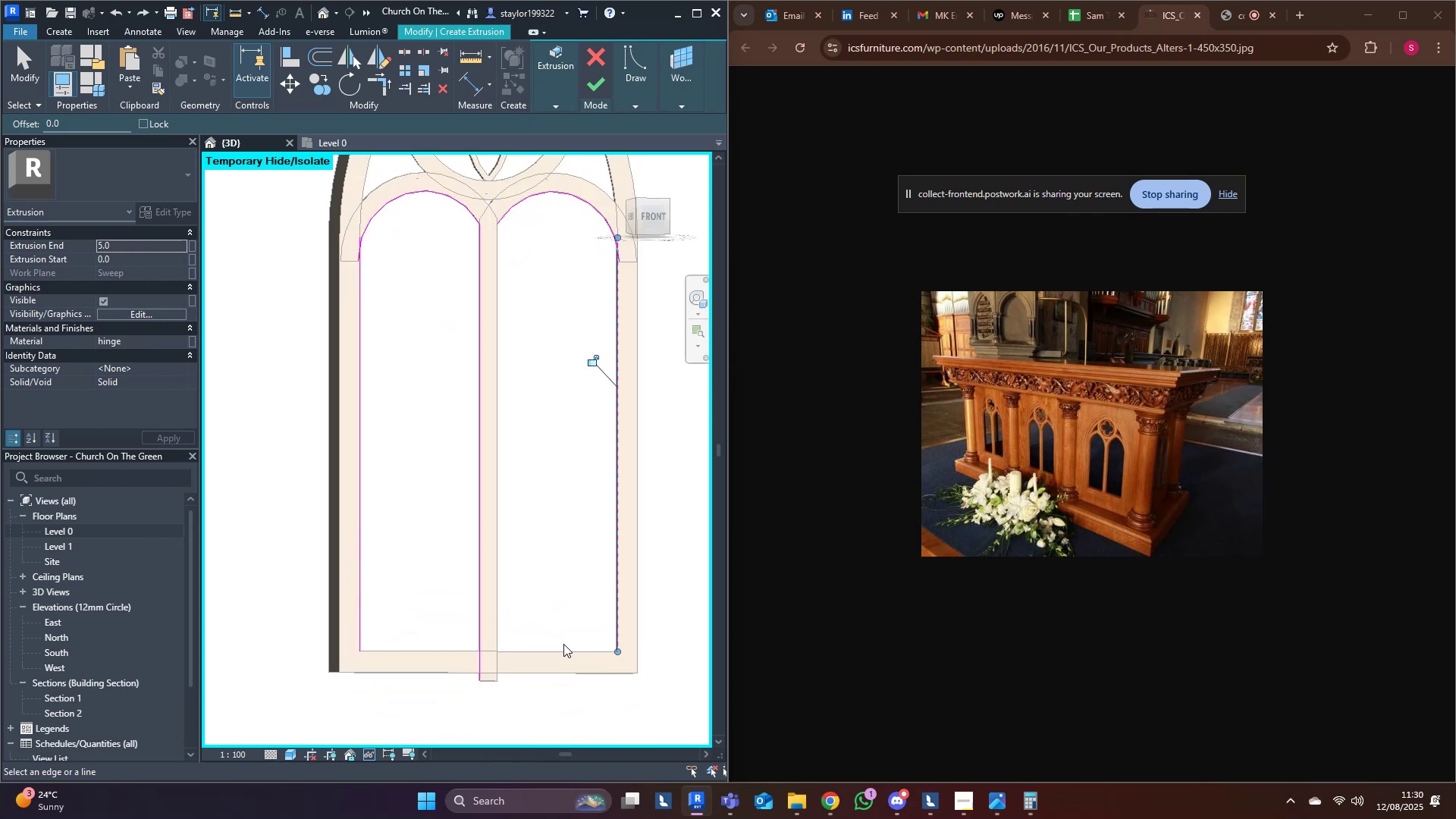 
left_click([561, 649])
 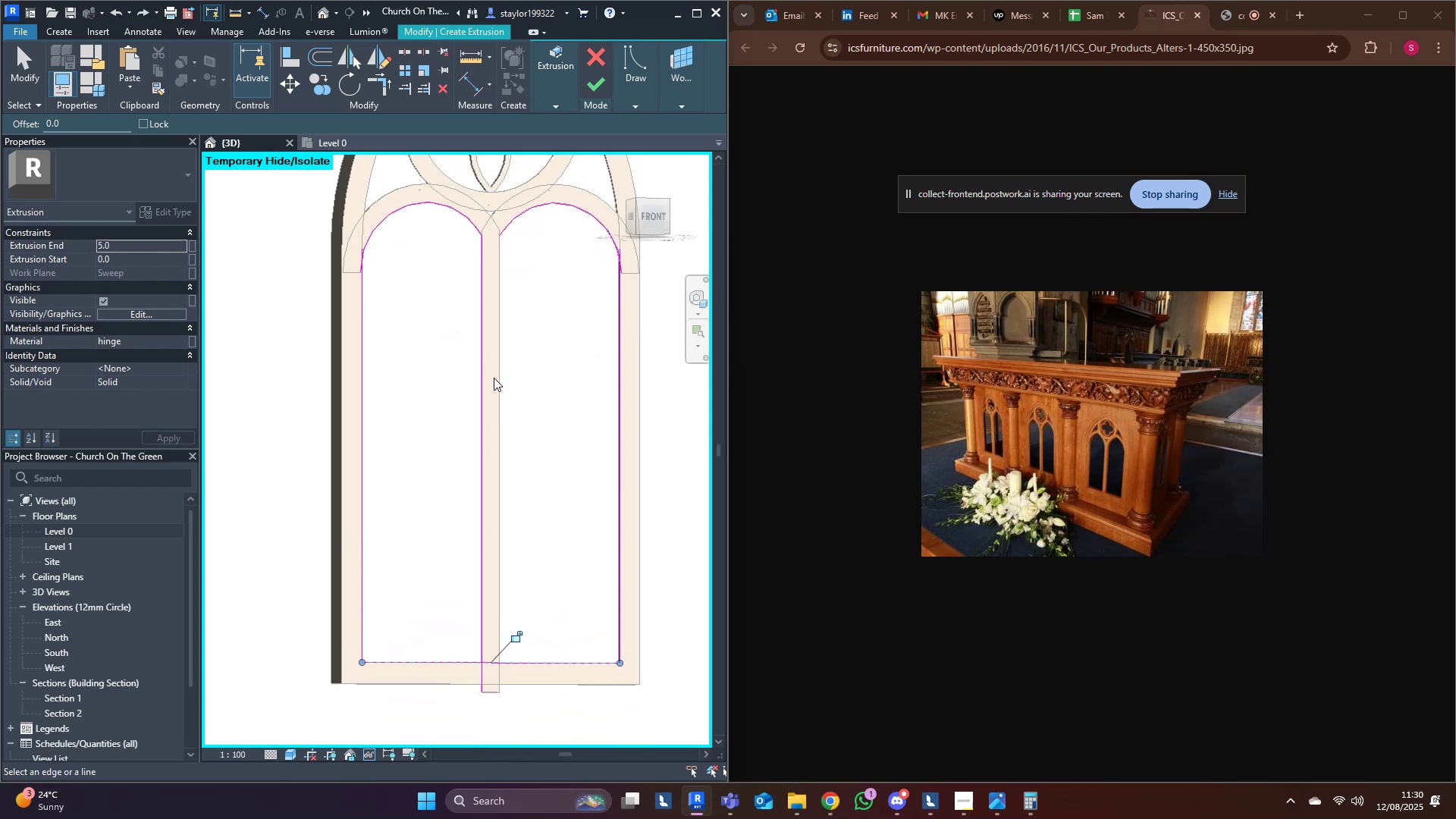 
double_click([504, 382])
 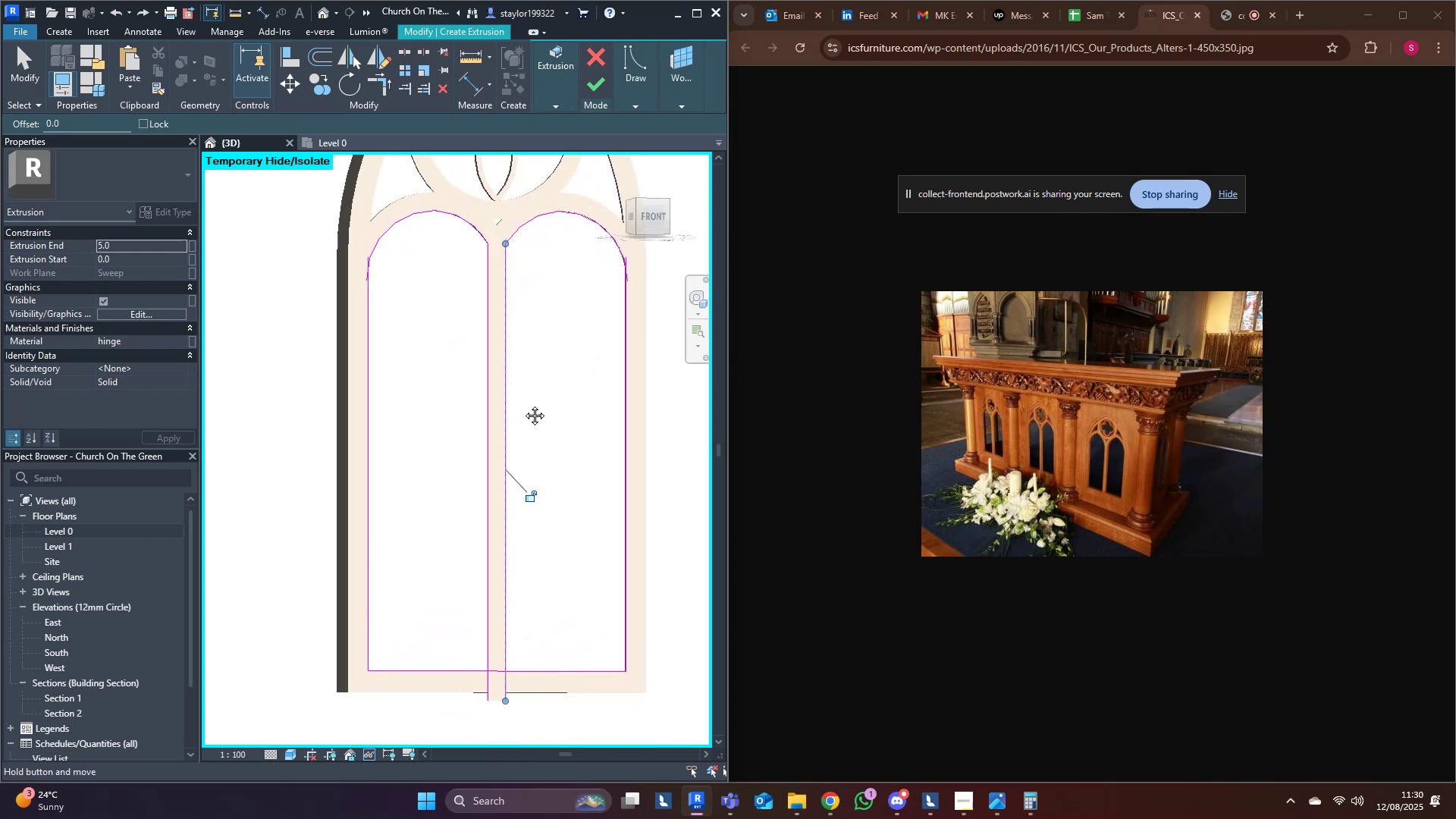 
key(Shift+ShiftLeft)
 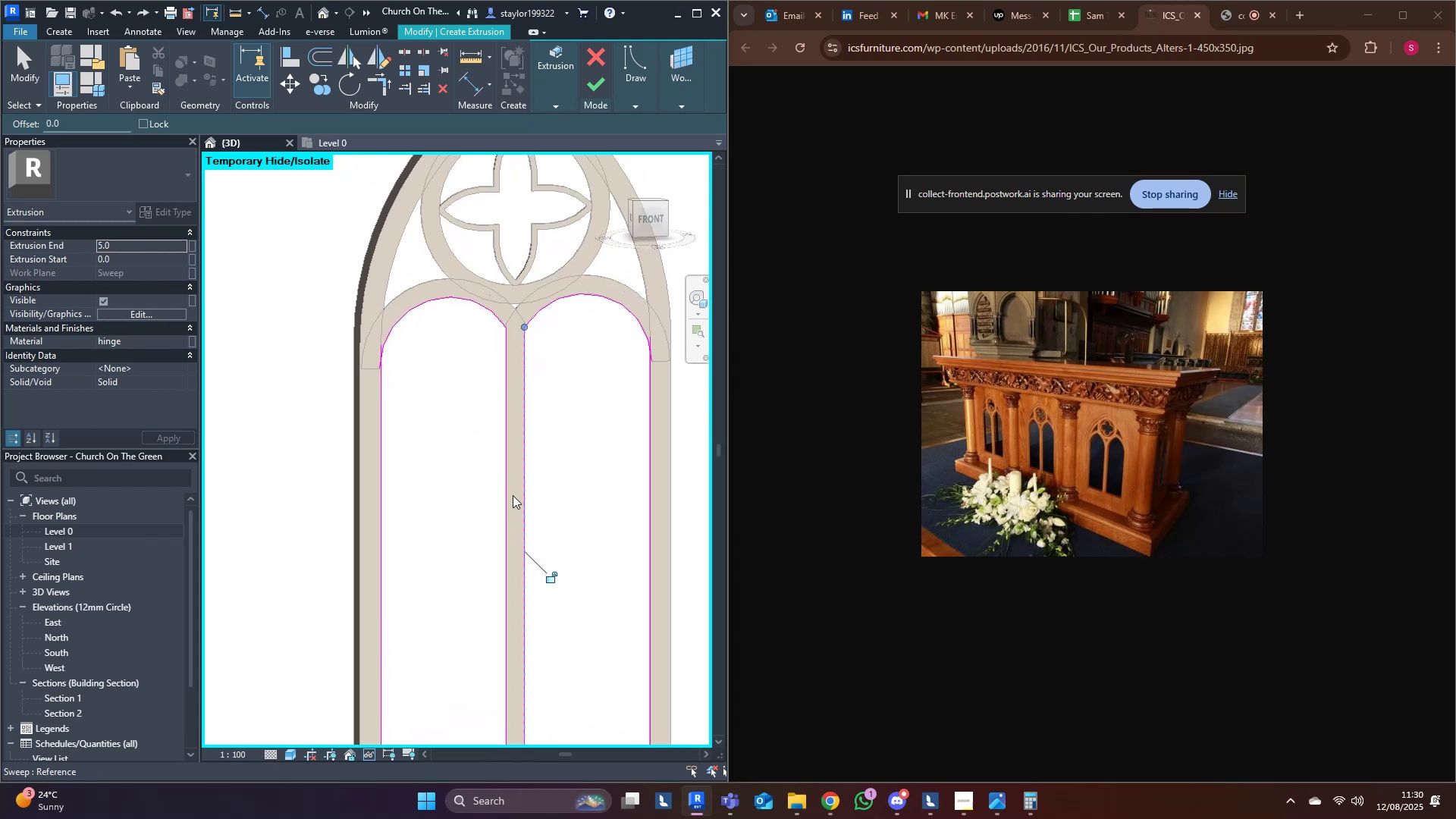 
scroll: coordinate [516, 479], scroll_direction: down, amount: 3.0
 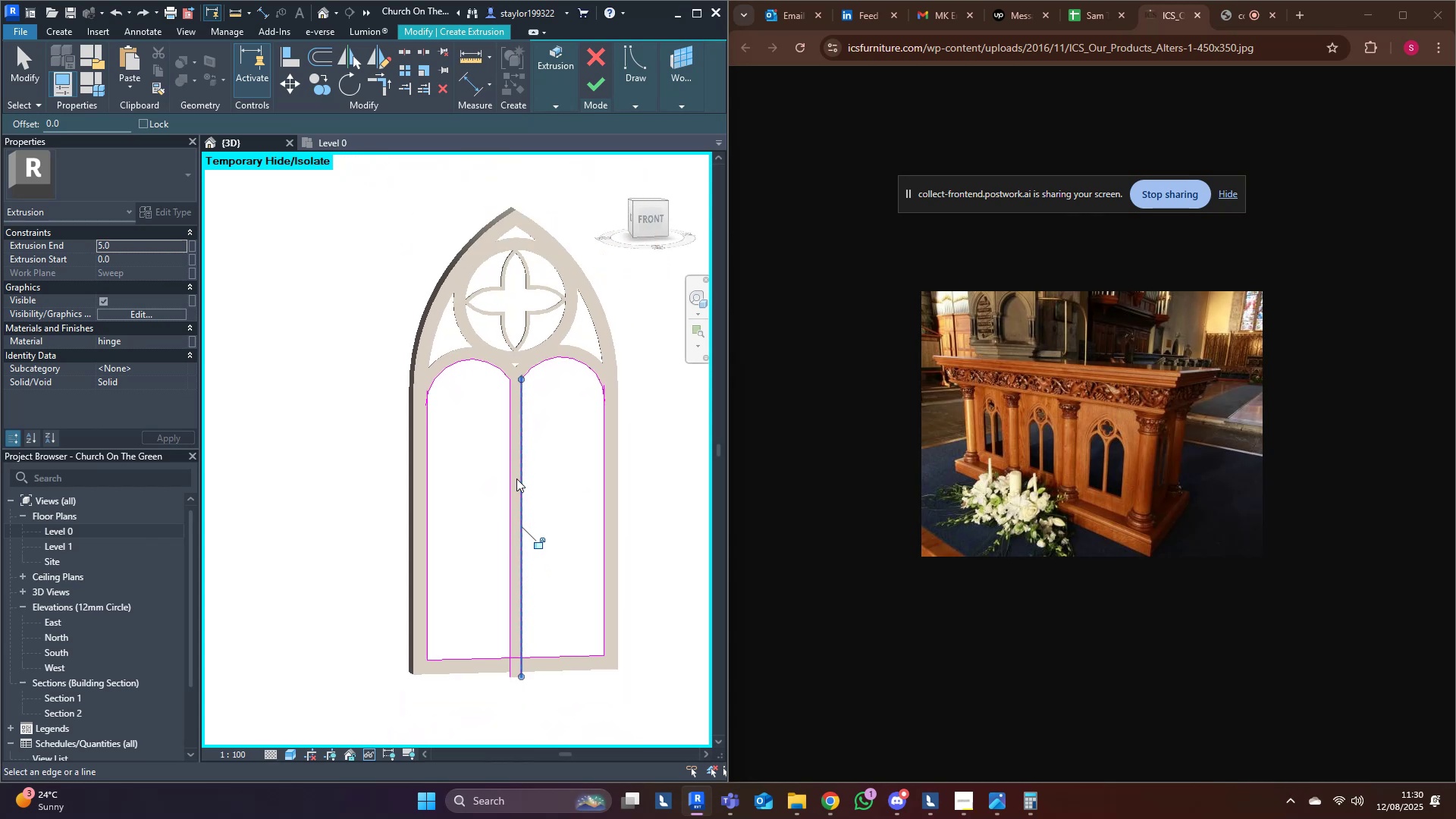 
key(Shift+ShiftLeft)
 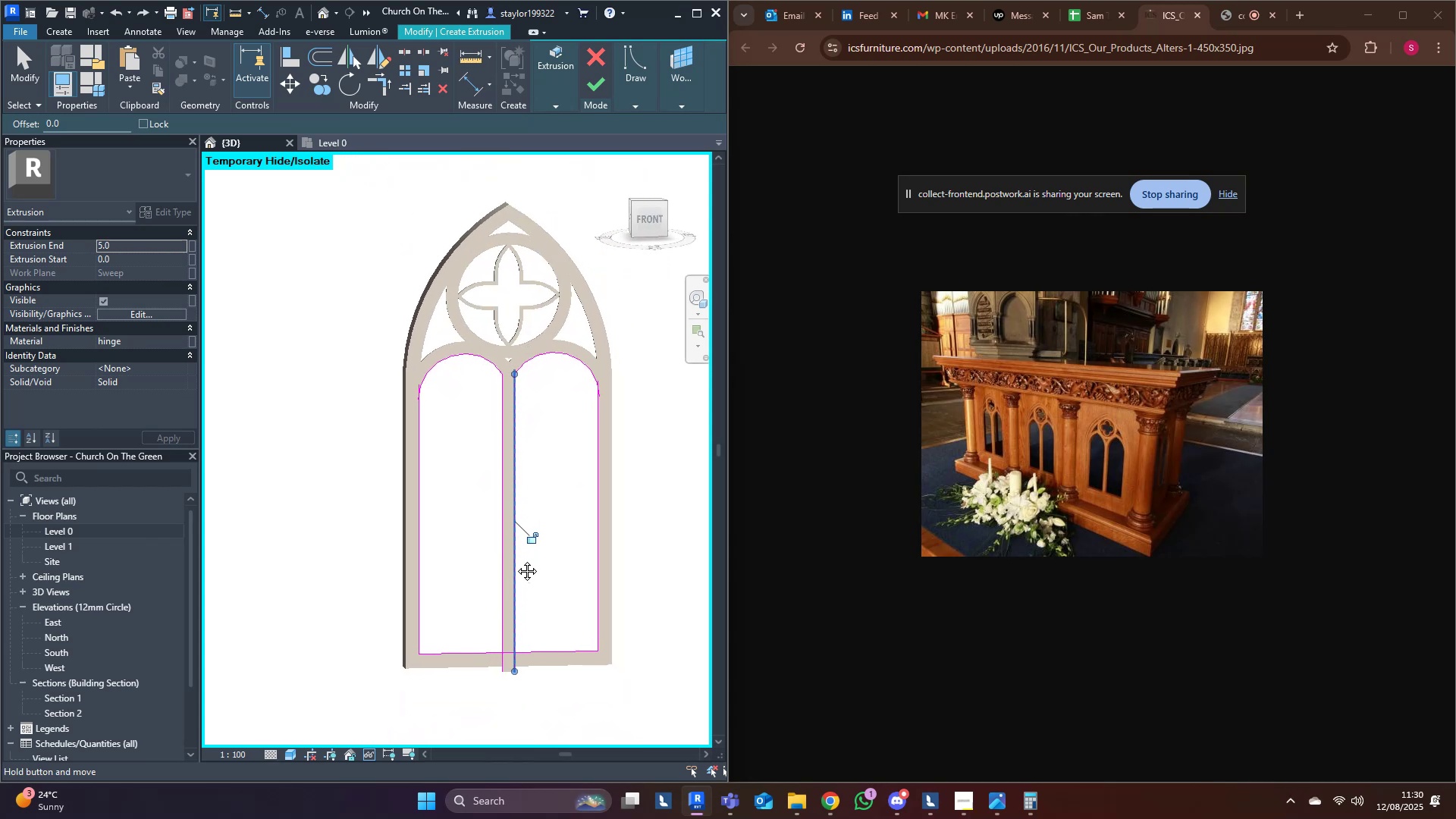 
scroll: coordinate [468, 604], scroll_direction: up, amount: 4.0
 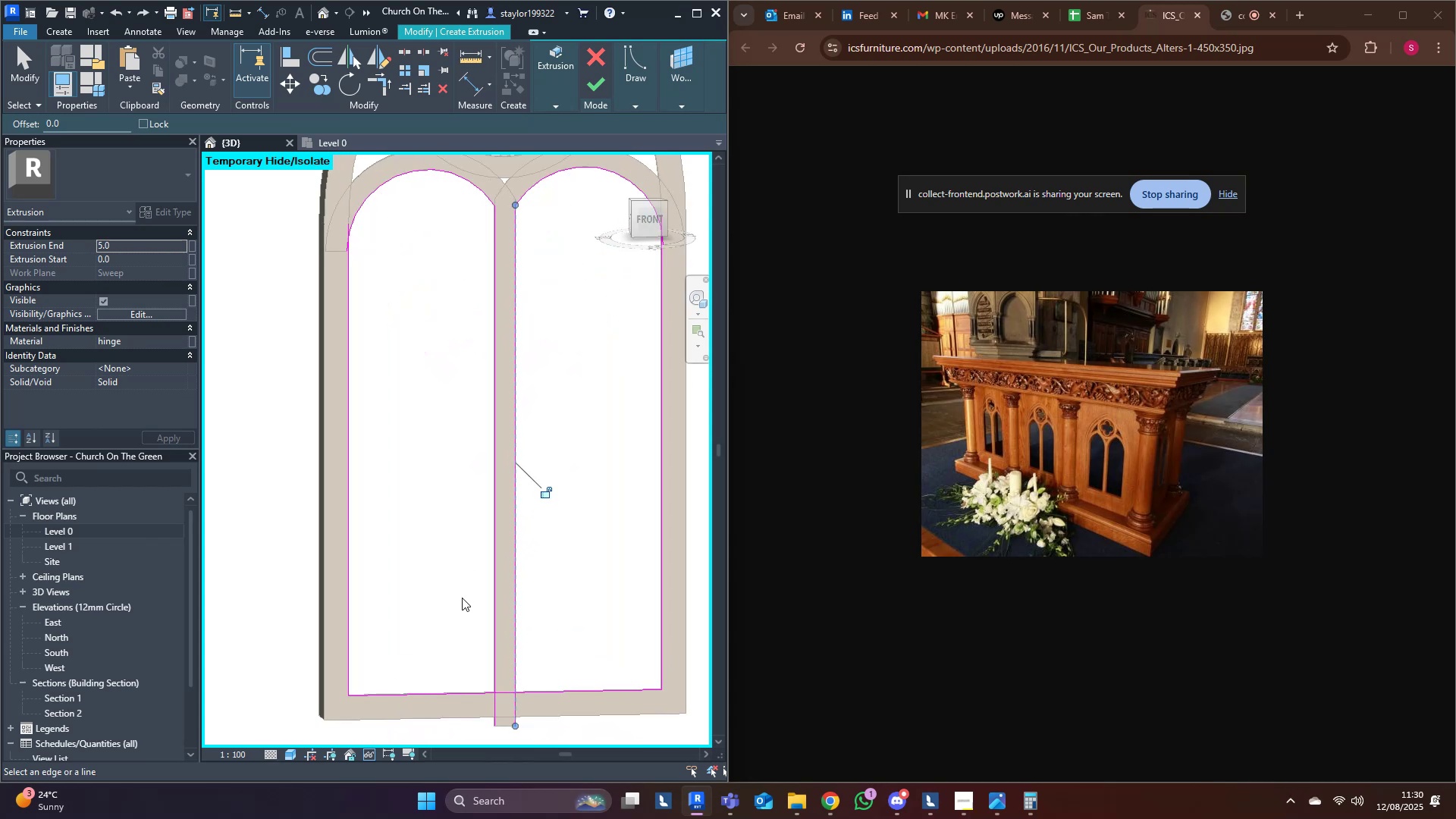 
scroll: coordinate [462, 589], scroll_direction: down, amount: 7.0
 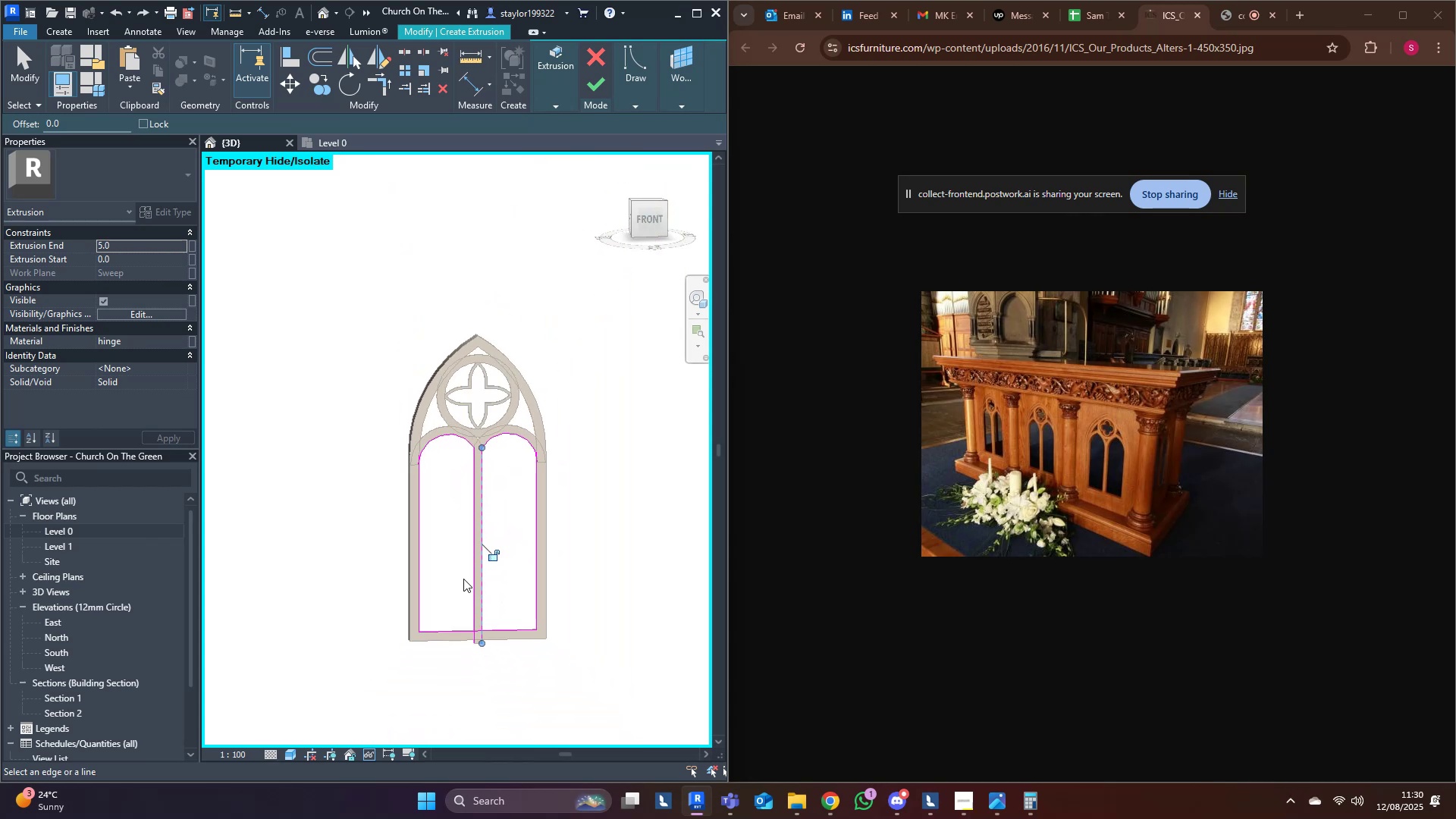 
type(md[Delete])
 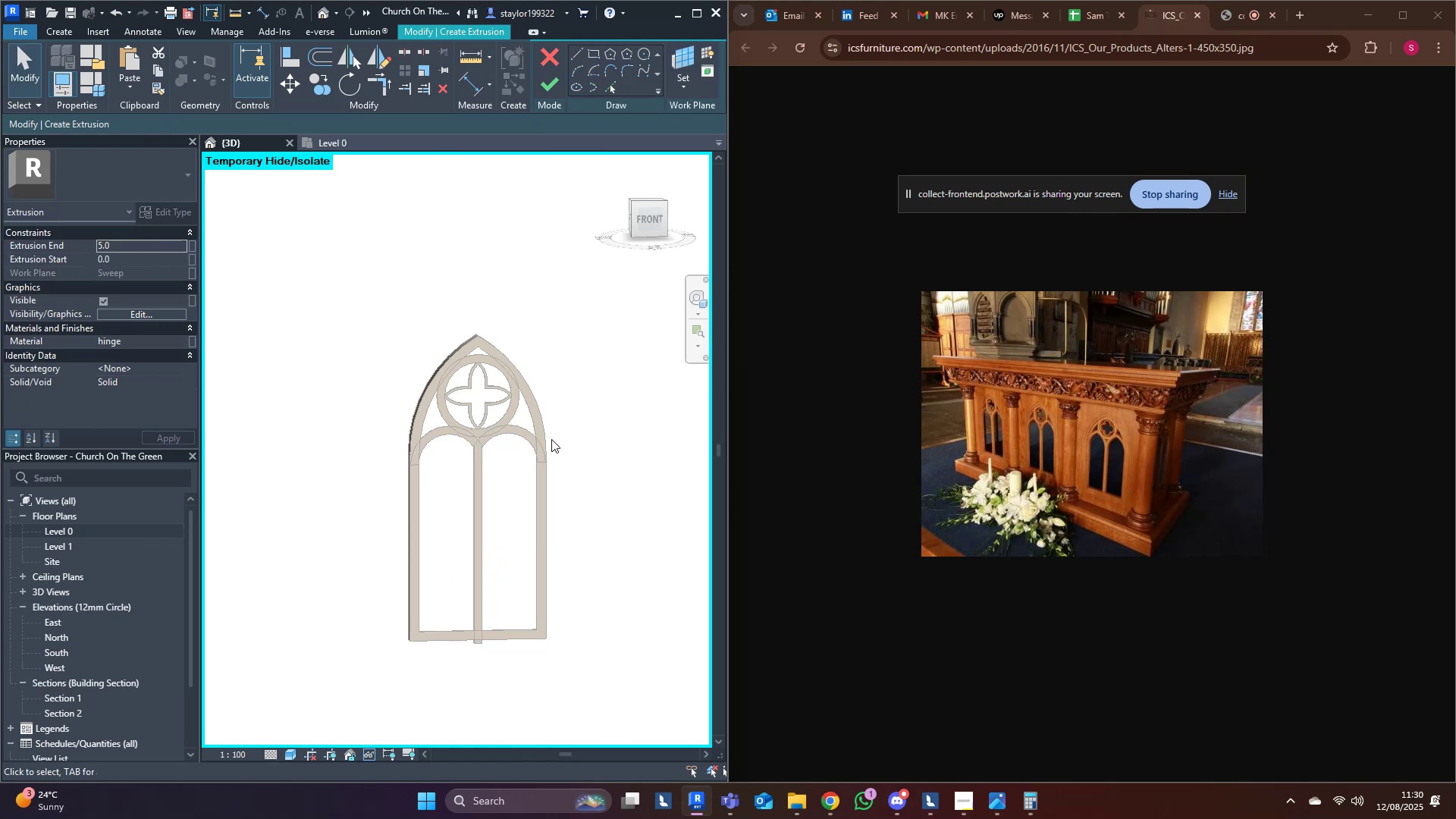 
middle_click([551, 439])
 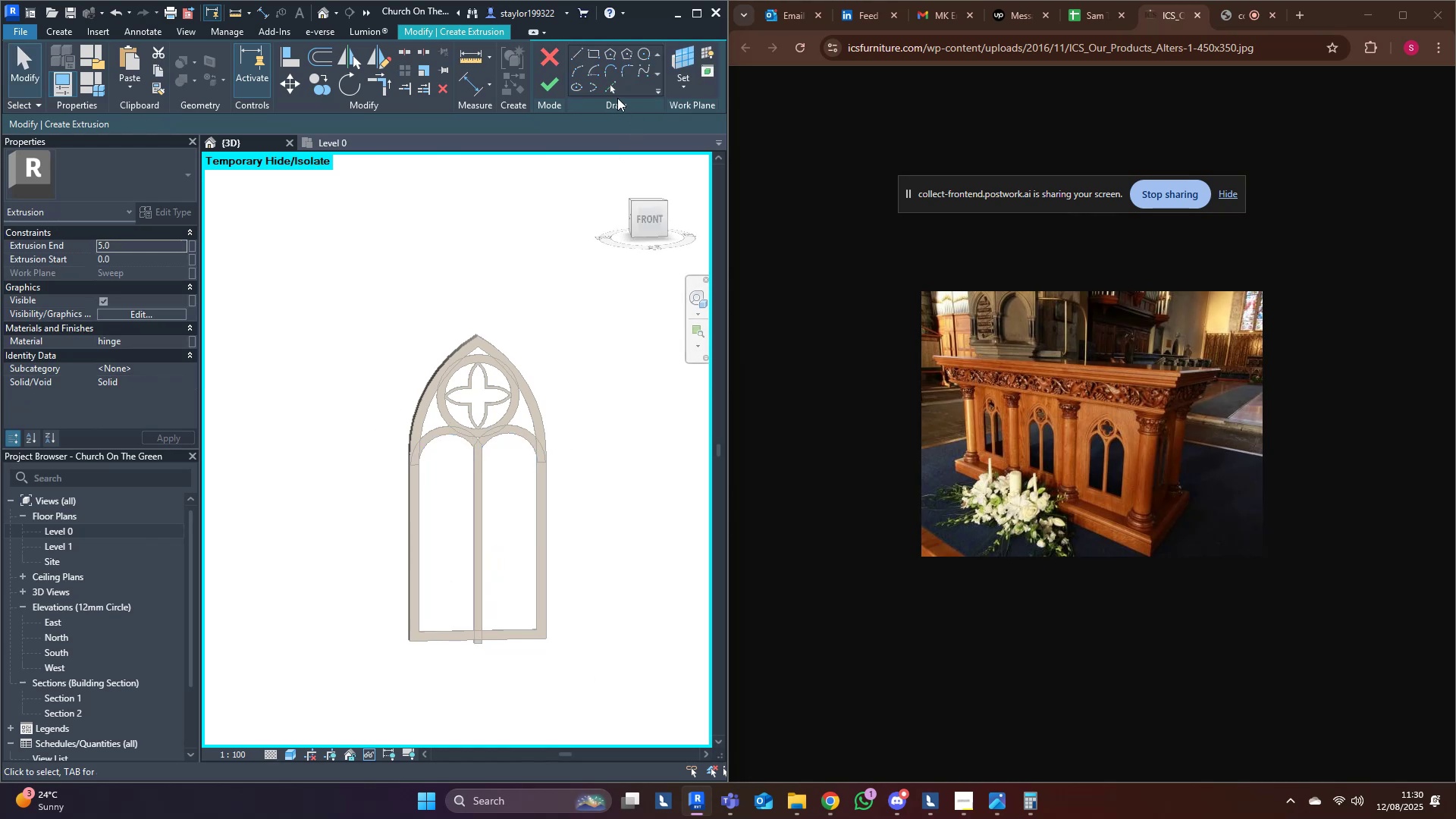 
left_click([617, 92])
 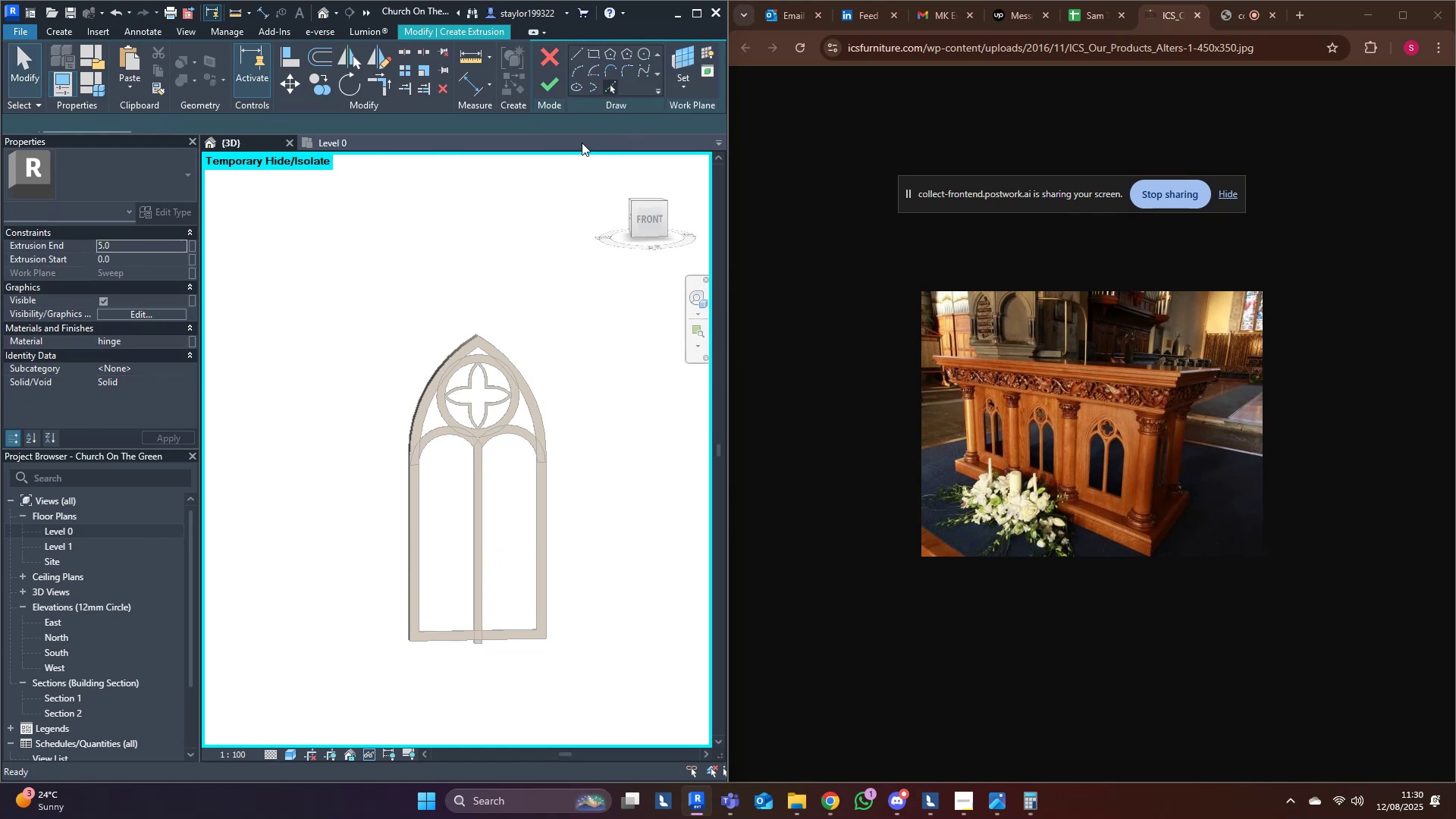 
scroll: coordinate [472, 397], scroll_direction: up, amount: 3.0
 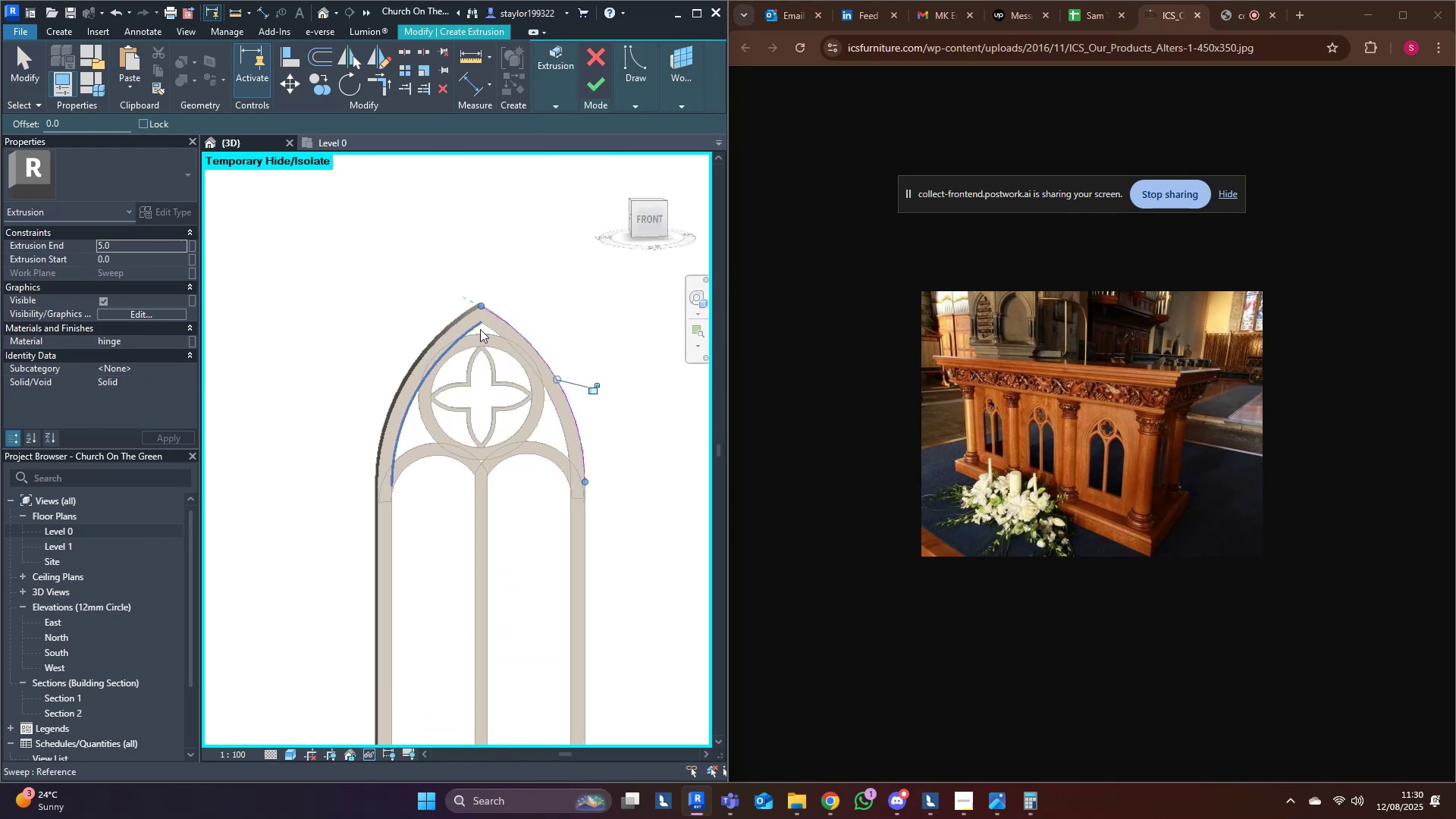 
double_click([466, 325])
 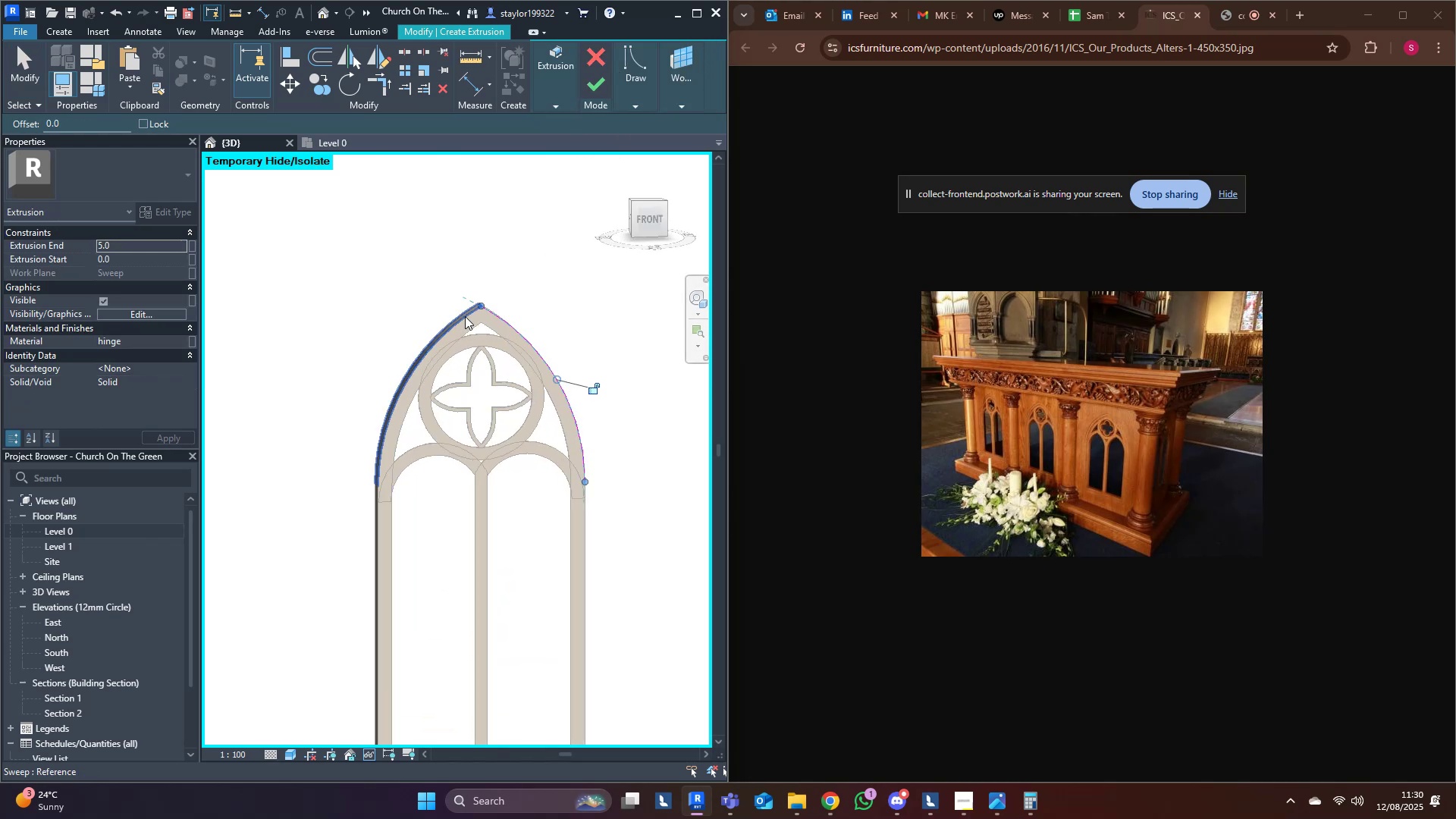 
triple_click([465, 316])
 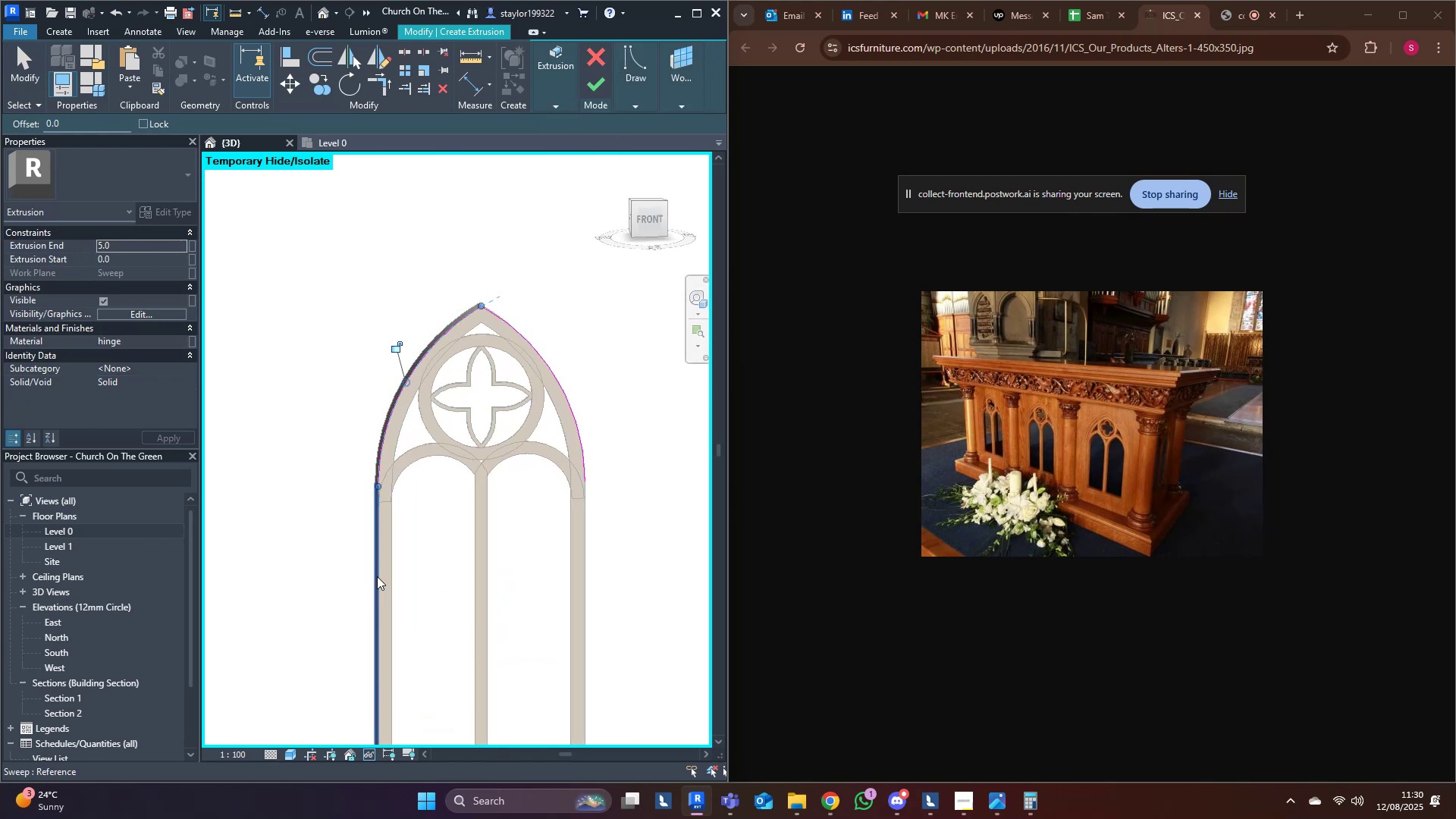 
left_click([378, 576])
 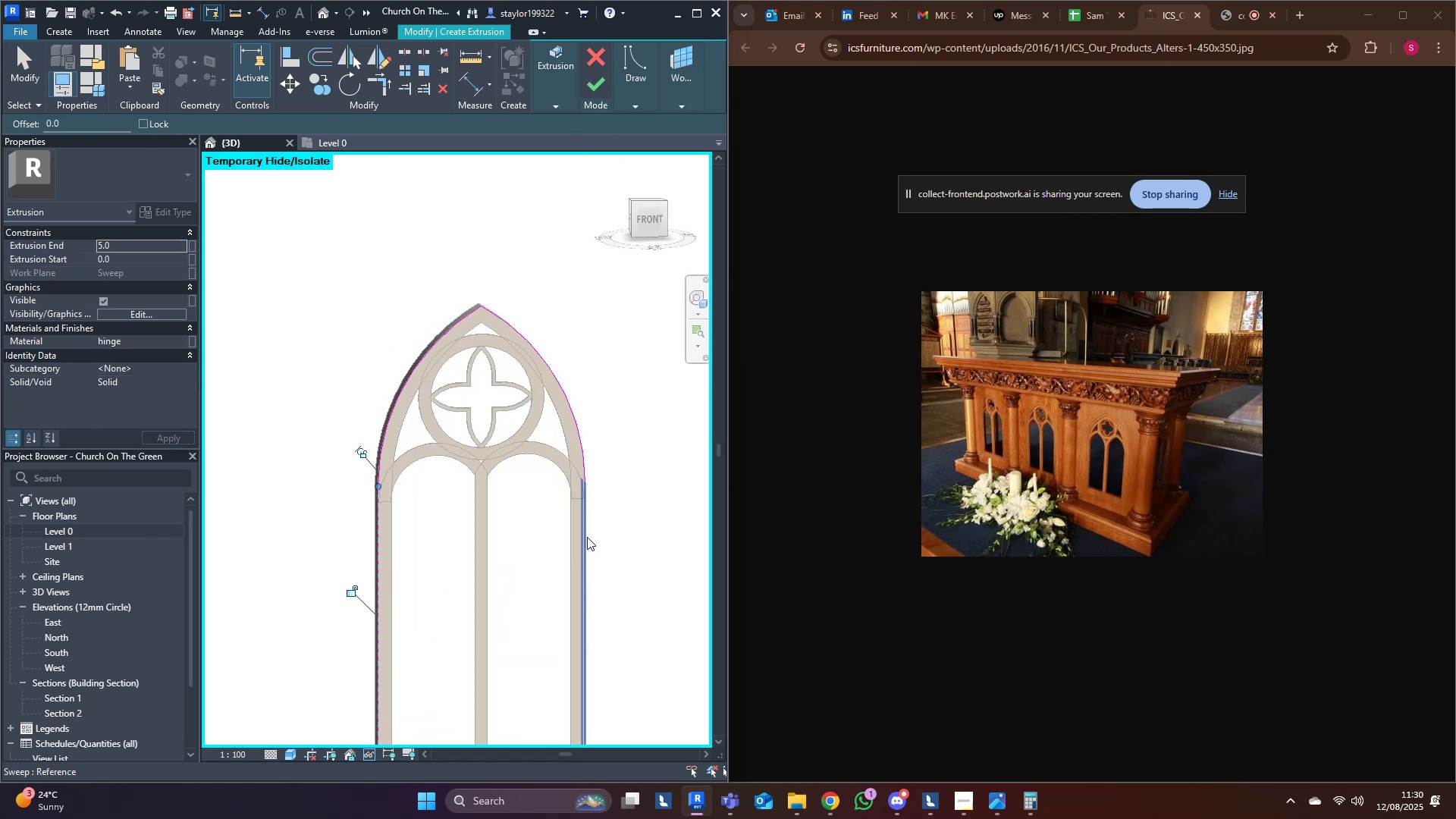 
left_click([584, 539])
 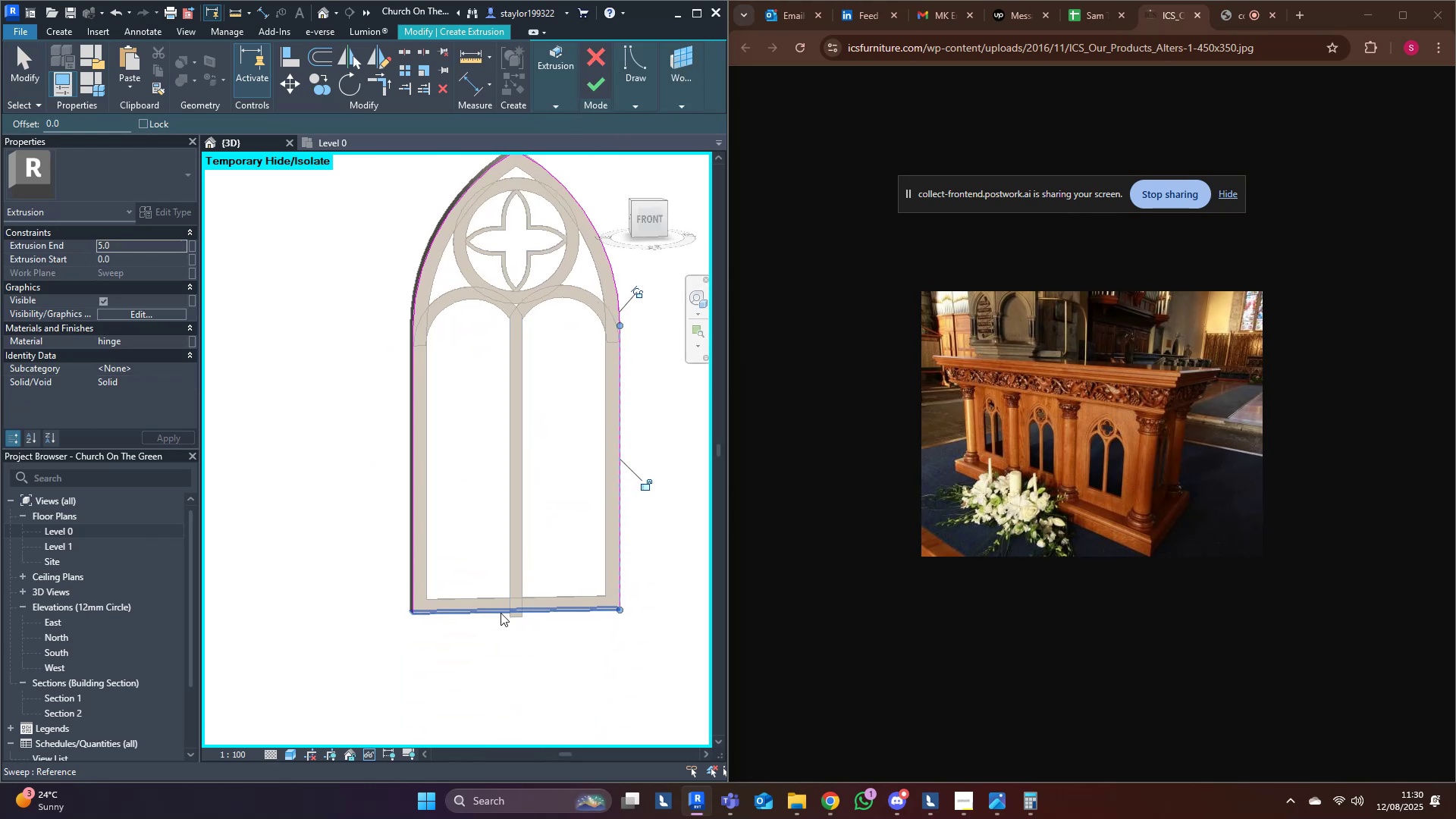 
left_click([487, 615])
 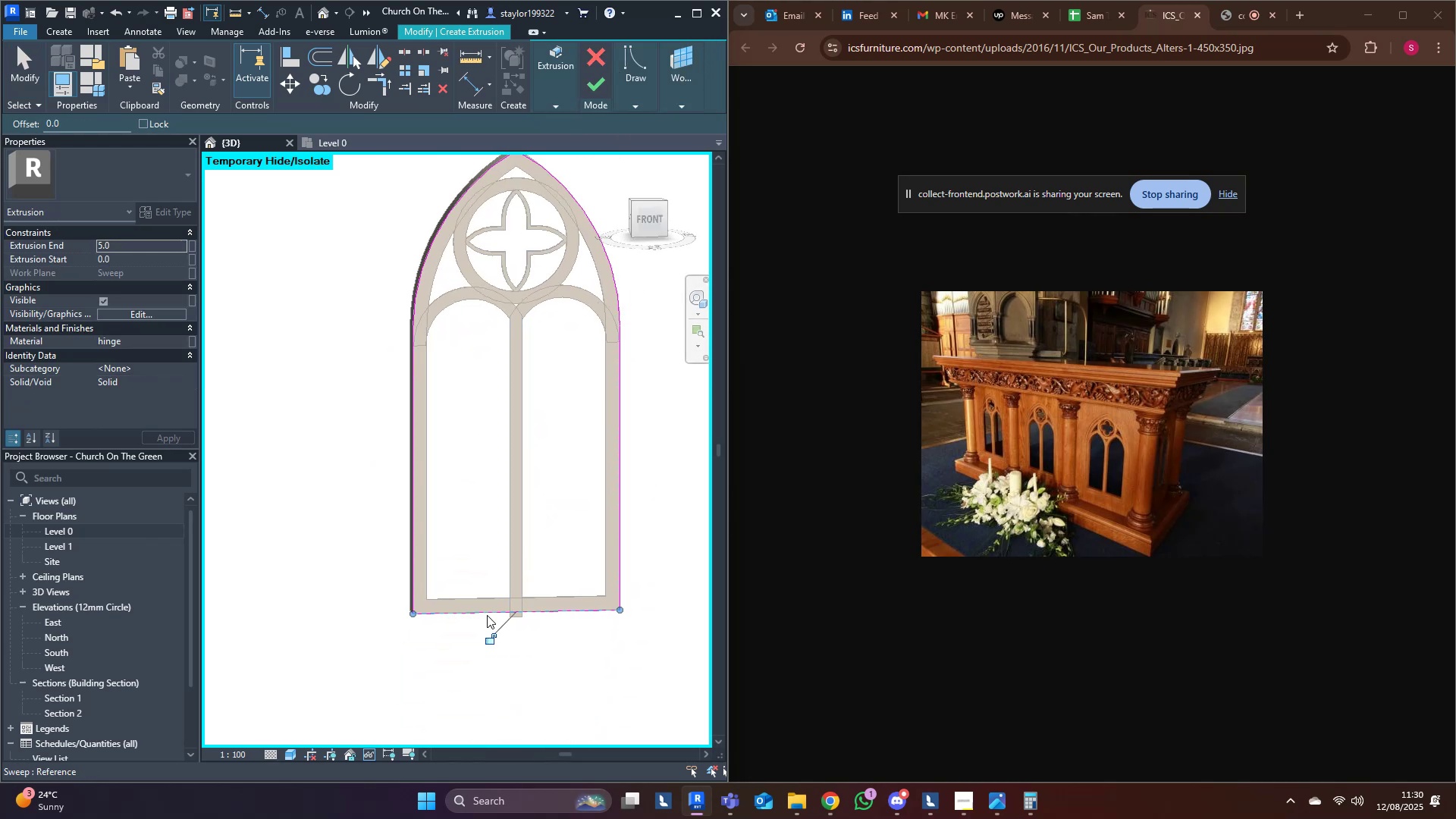 
type(tr)
 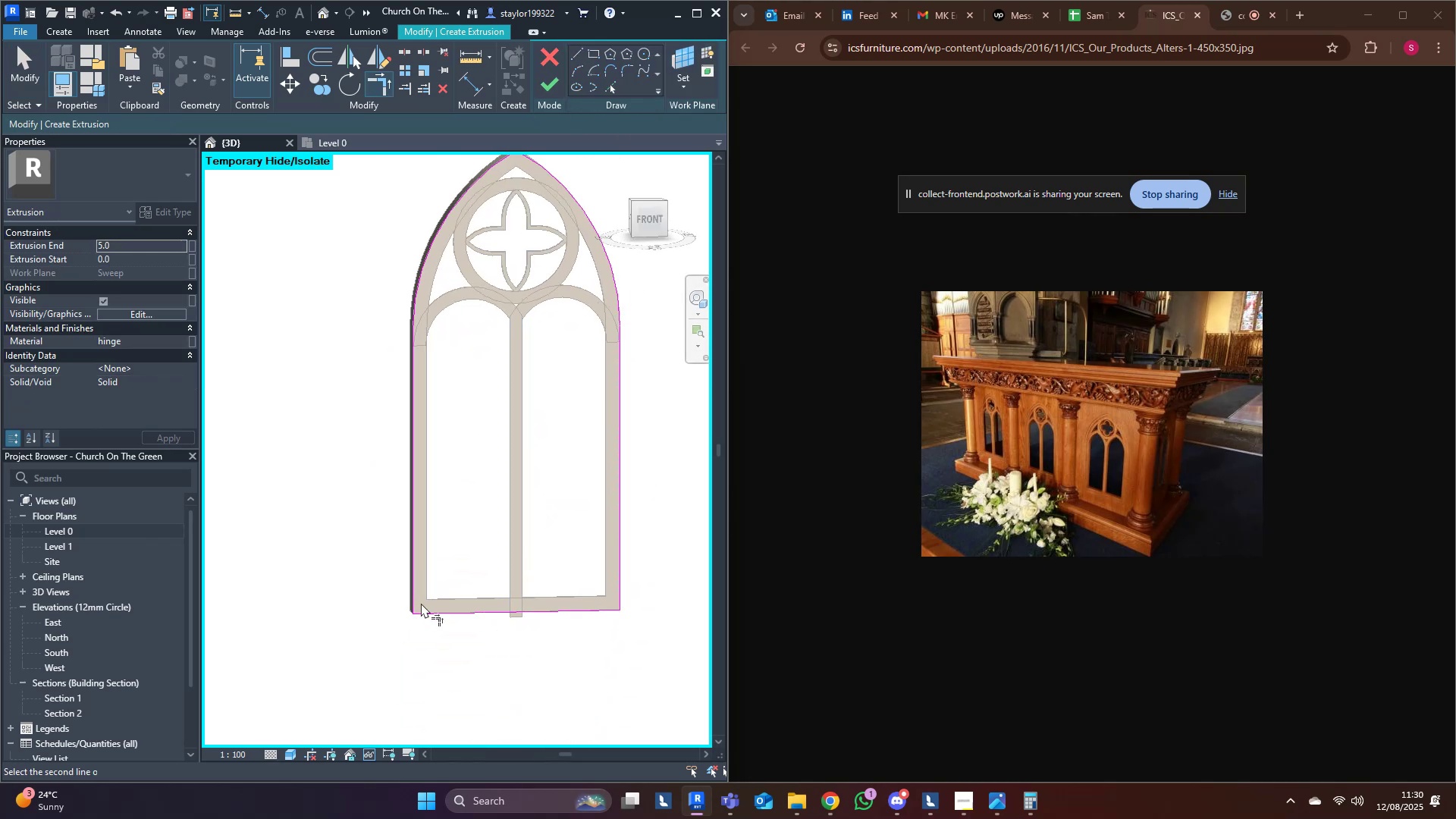 
double_click([435, 614])
 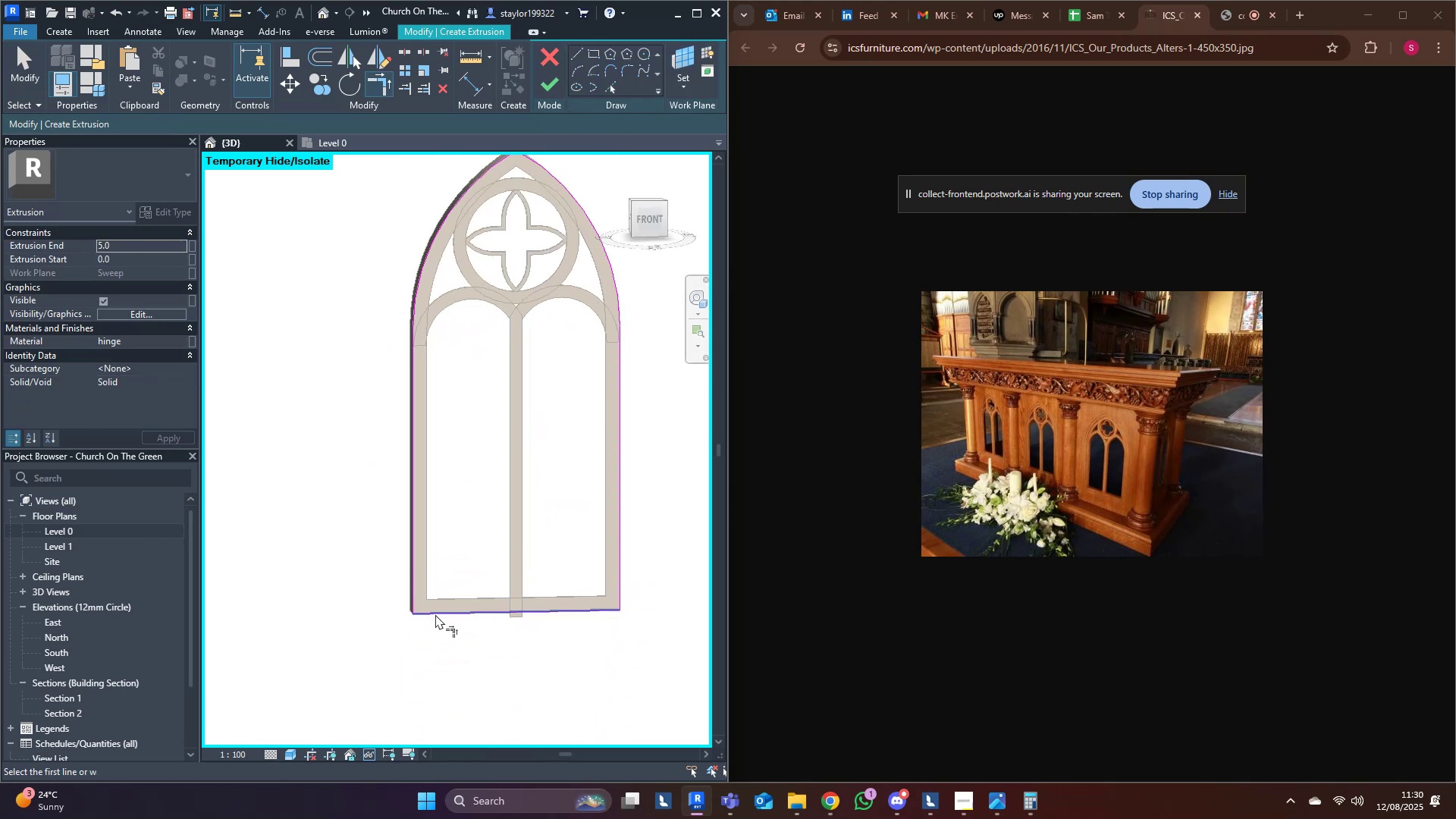 
key(M)
 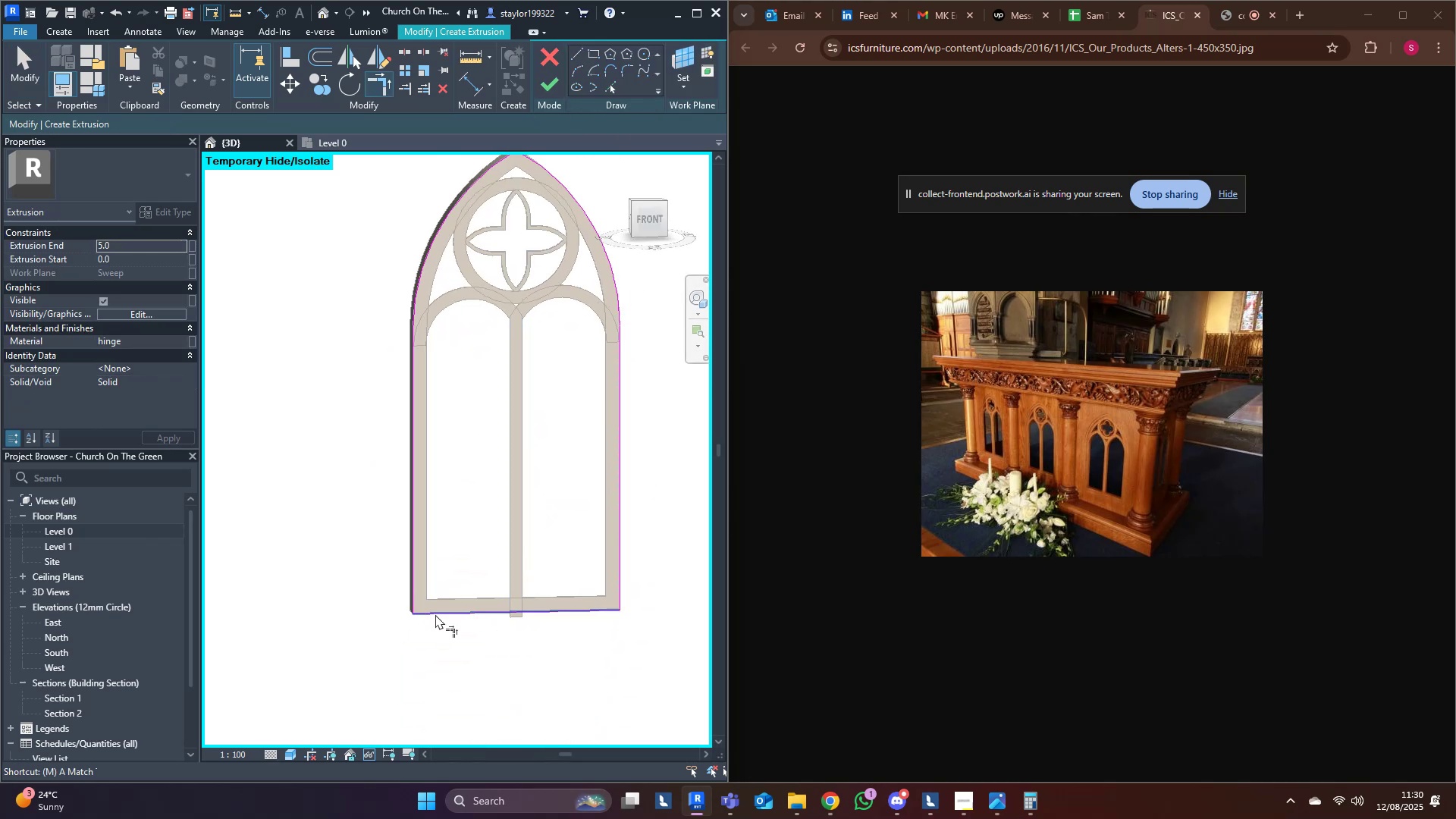 
key(Tab)
 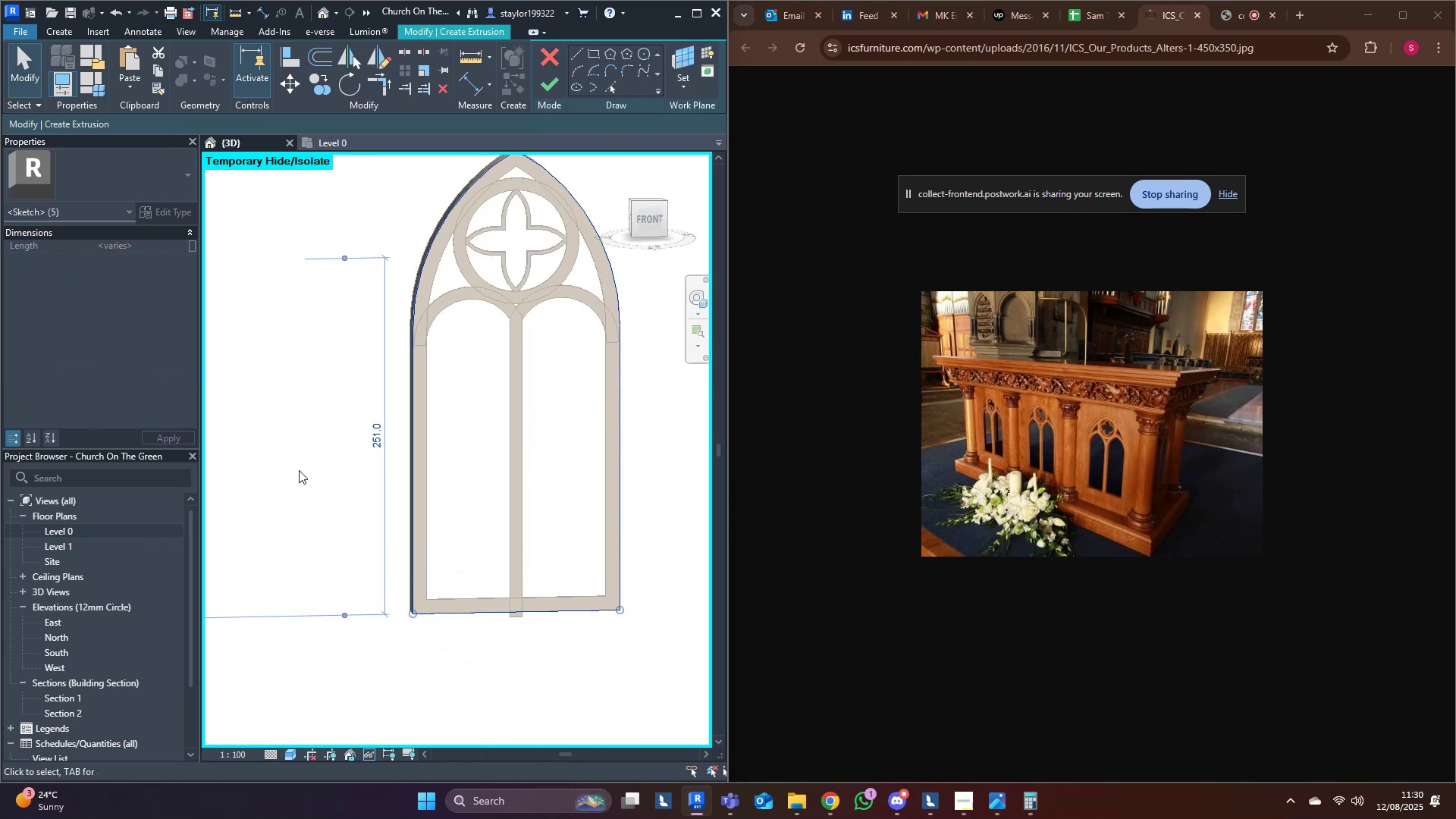 
double_click([349, 431])
 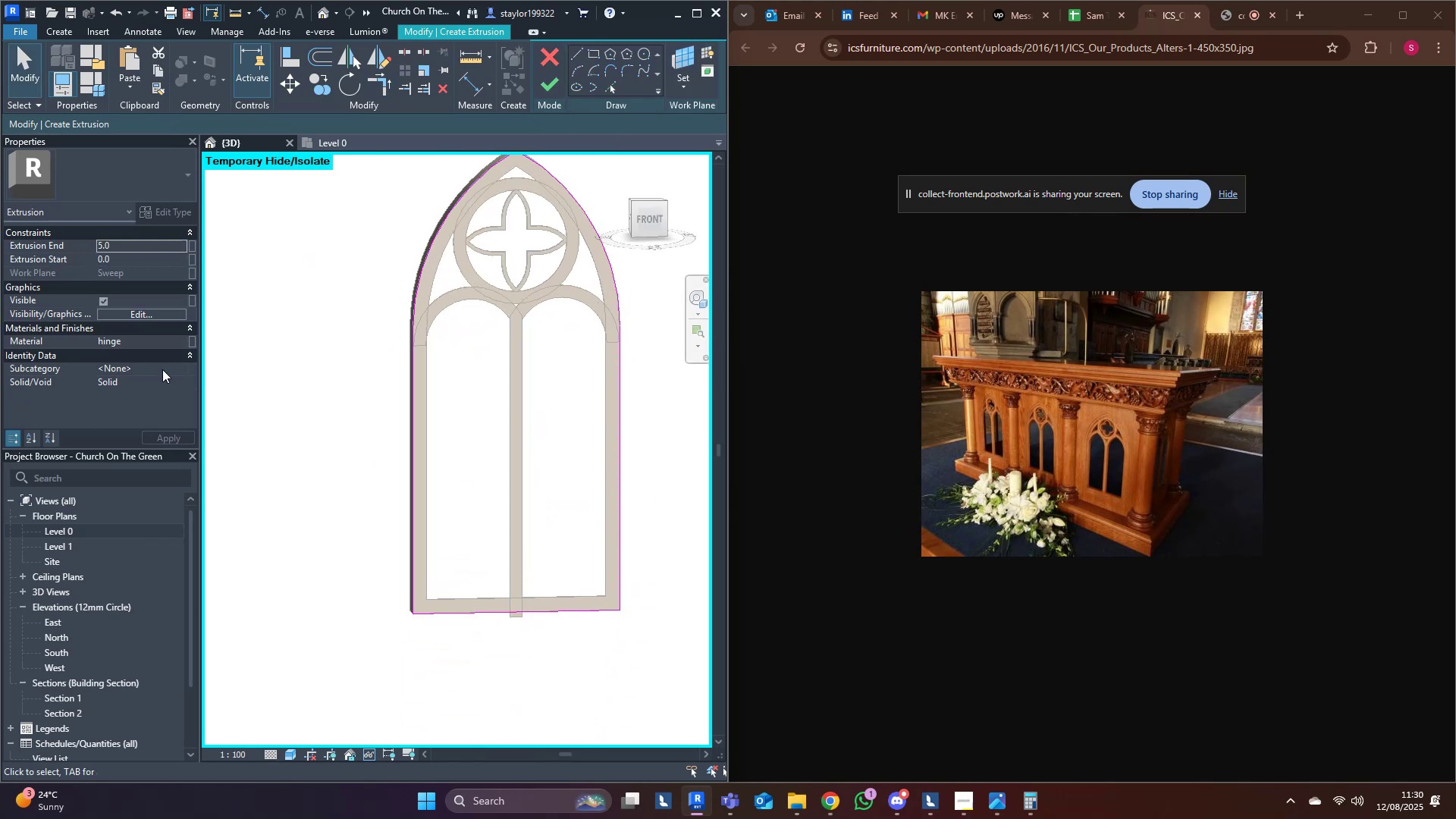 
left_click([150, 347])
 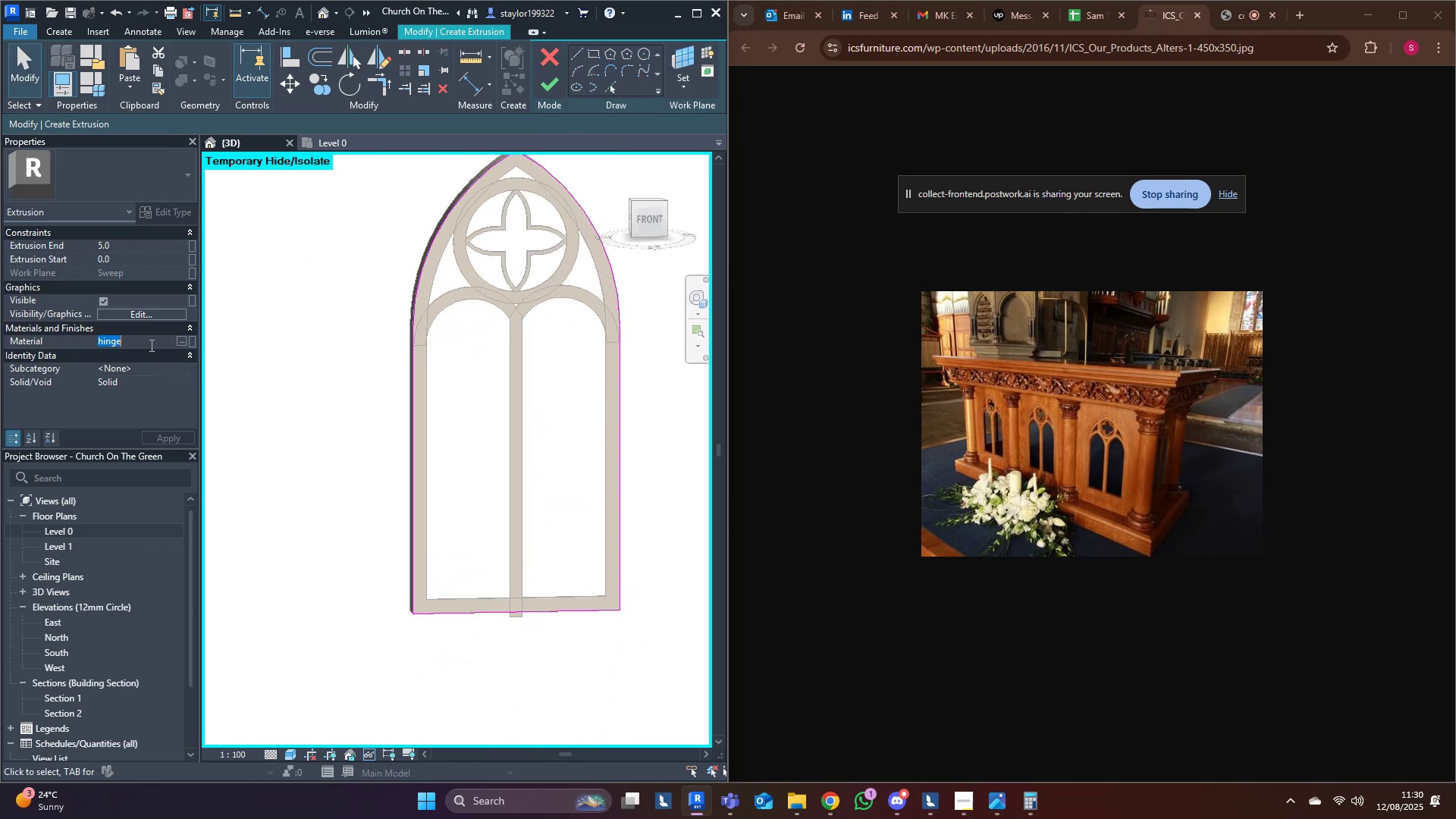 
type(glass)
 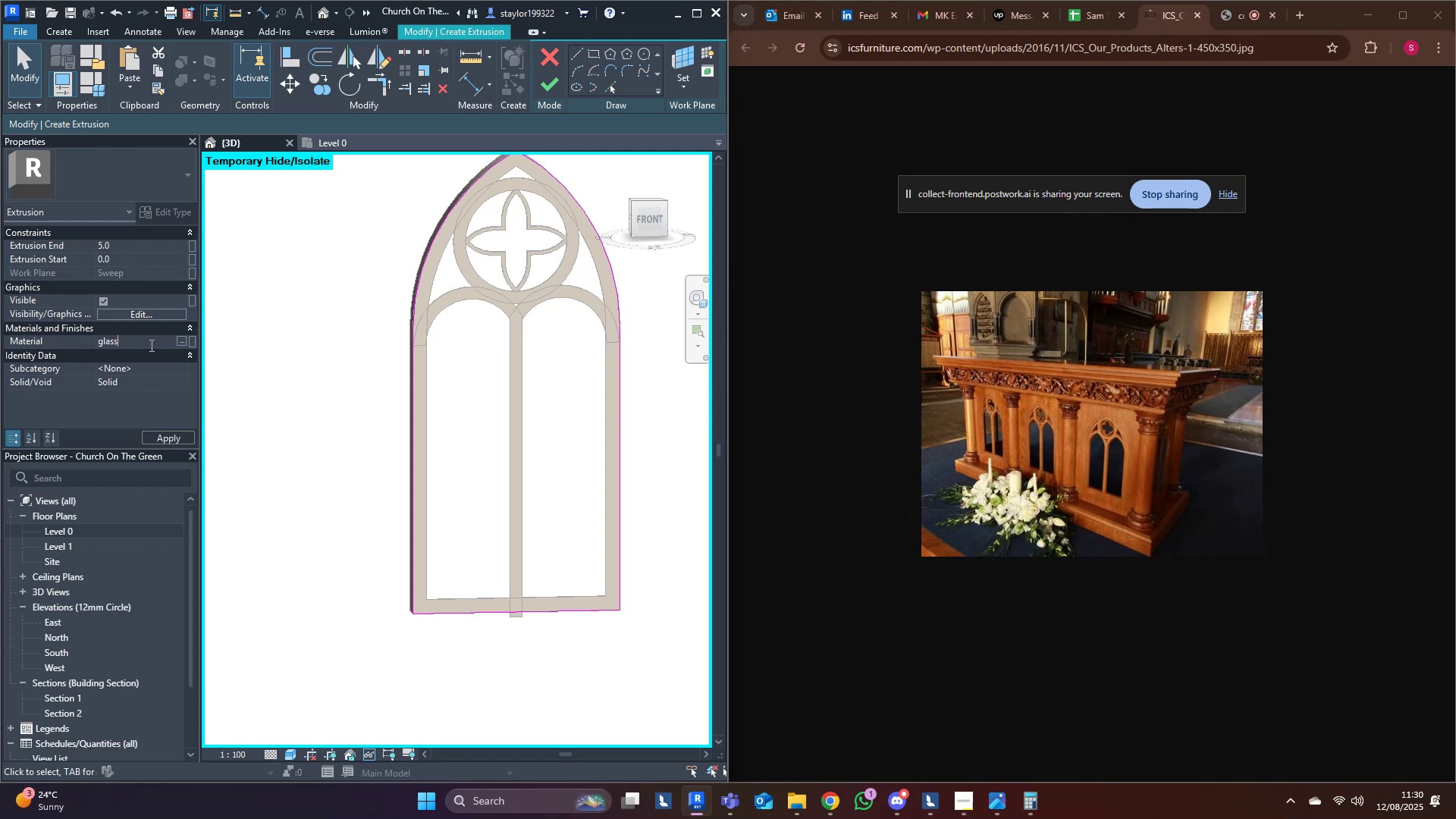 
key(Enter)
 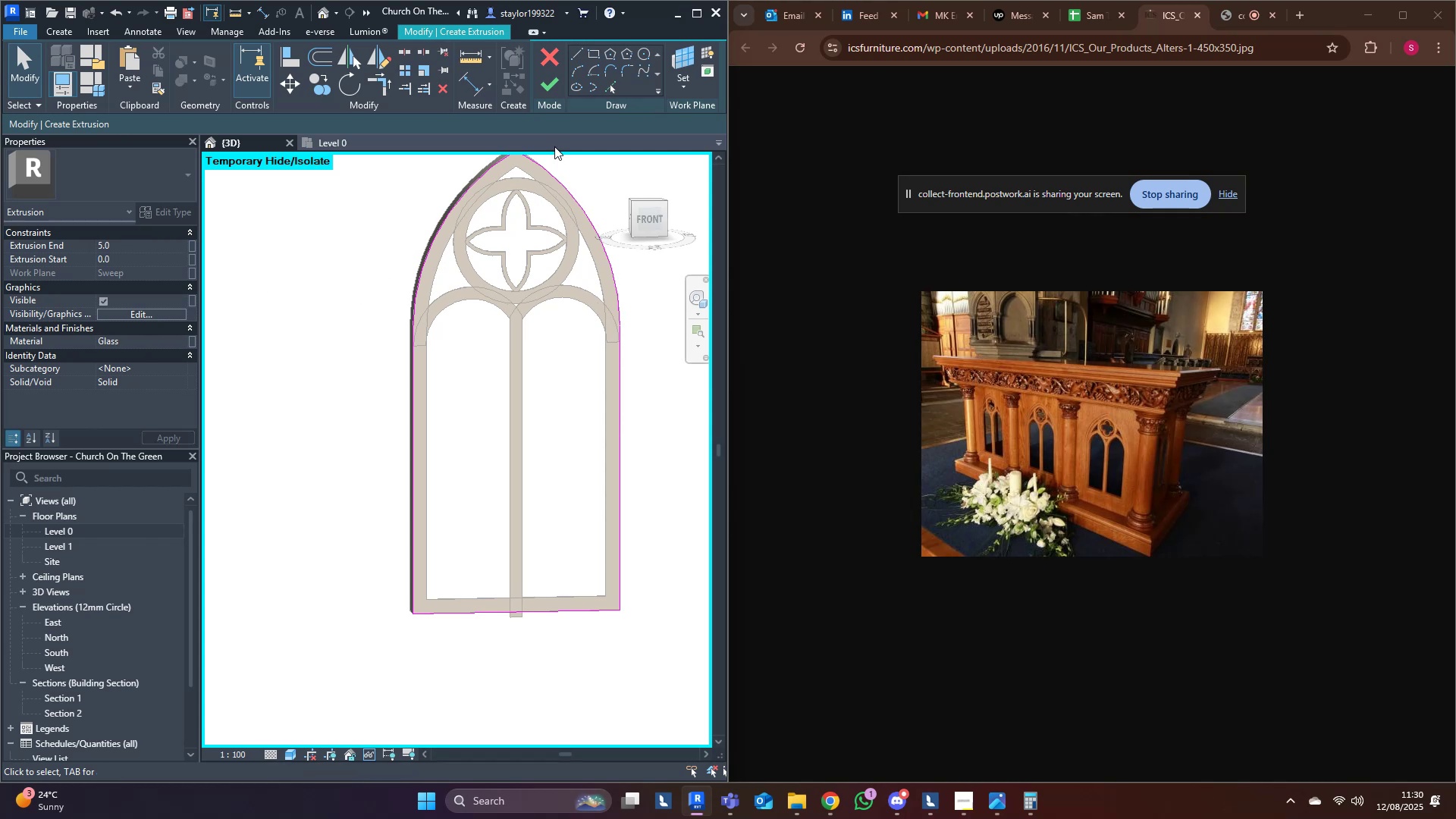 
left_click([553, 77])
 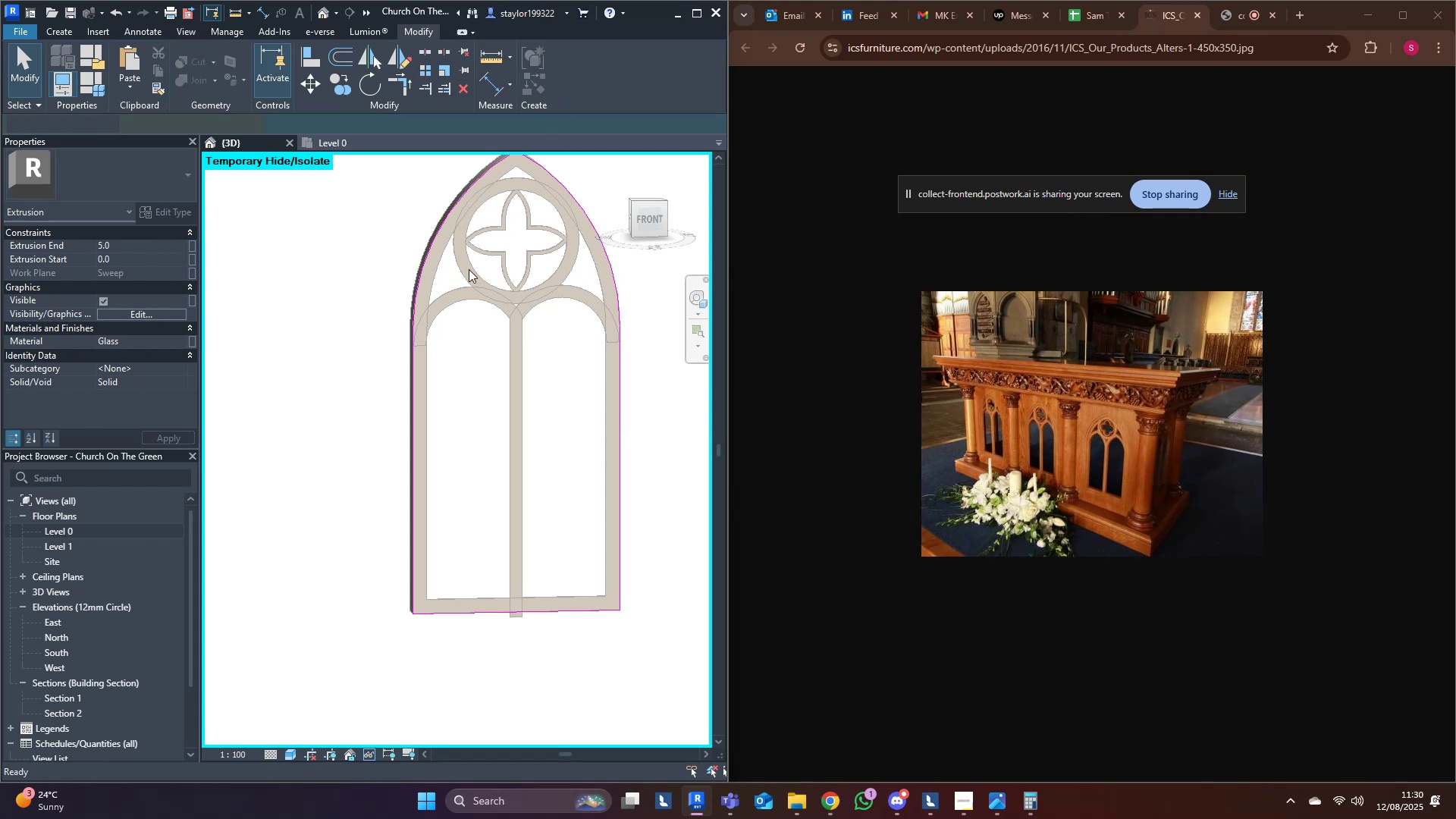 
scroll: coordinate [431, 342], scroll_direction: down, amount: 3.0
 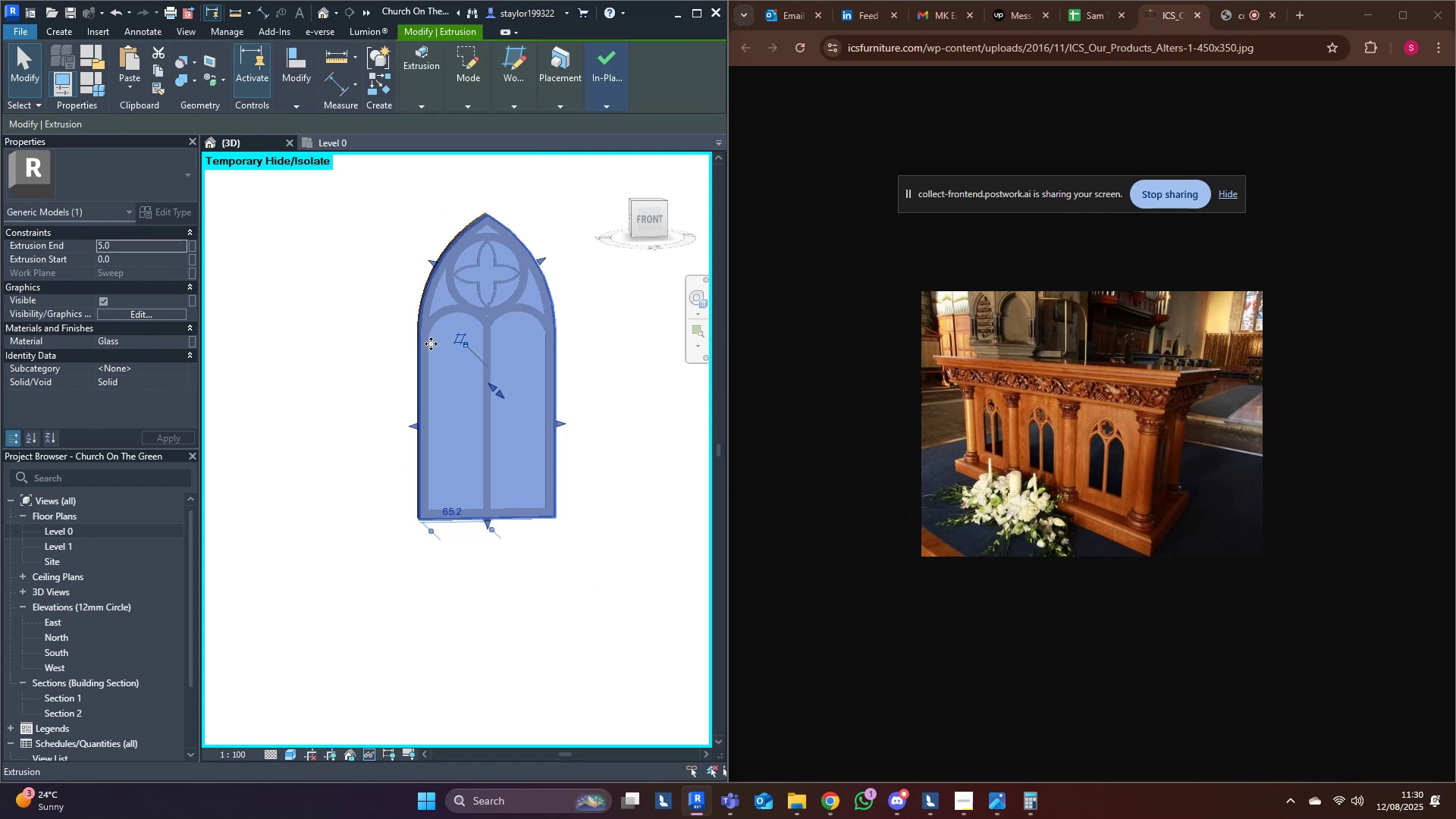 
hold_key(key=ShiftLeft, duration=0.6)
 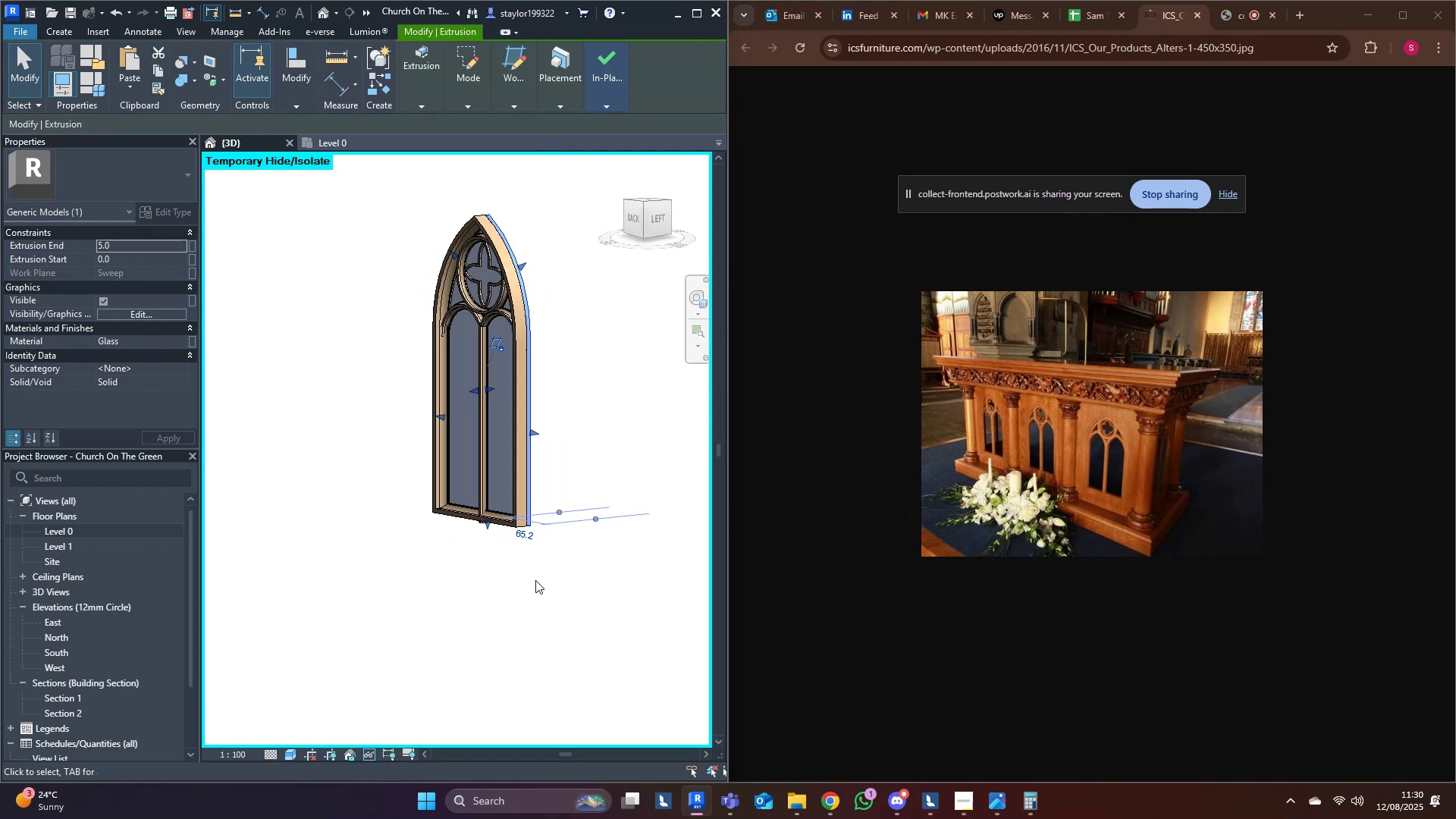 
left_click([519, 580])
 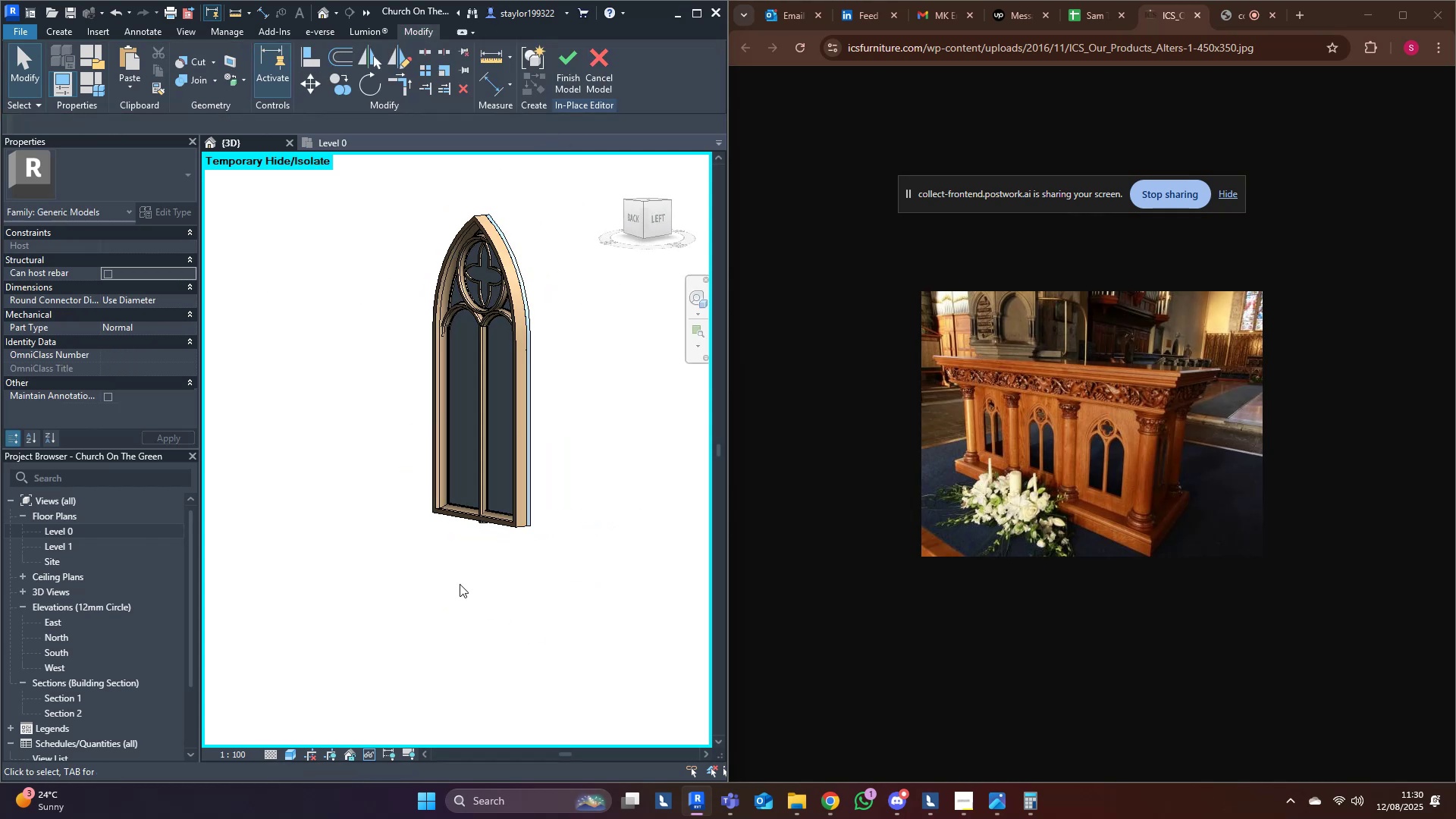 
hold_key(key=ShiftLeft, duration=0.9)
 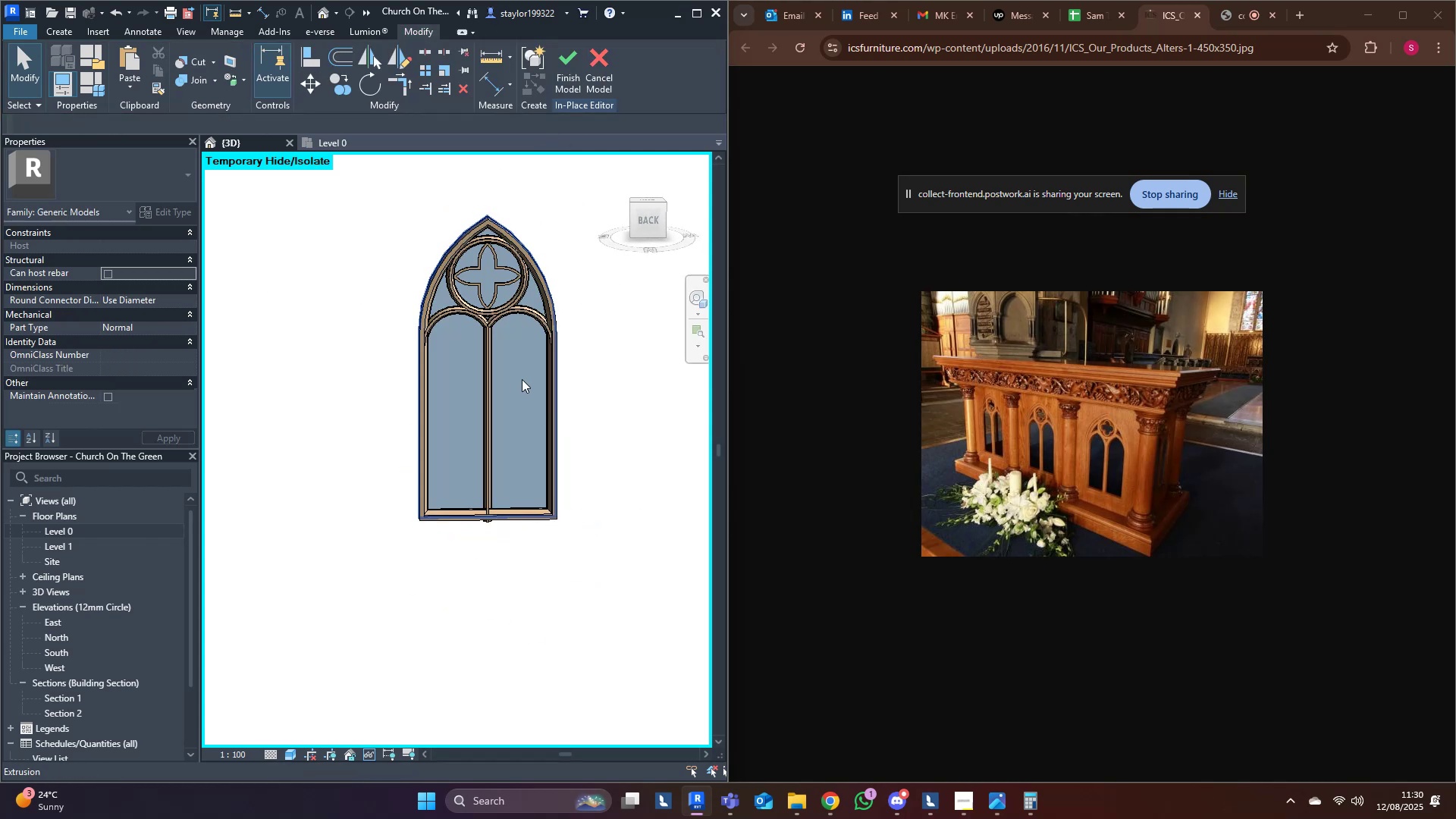 
left_click([521, 378])
 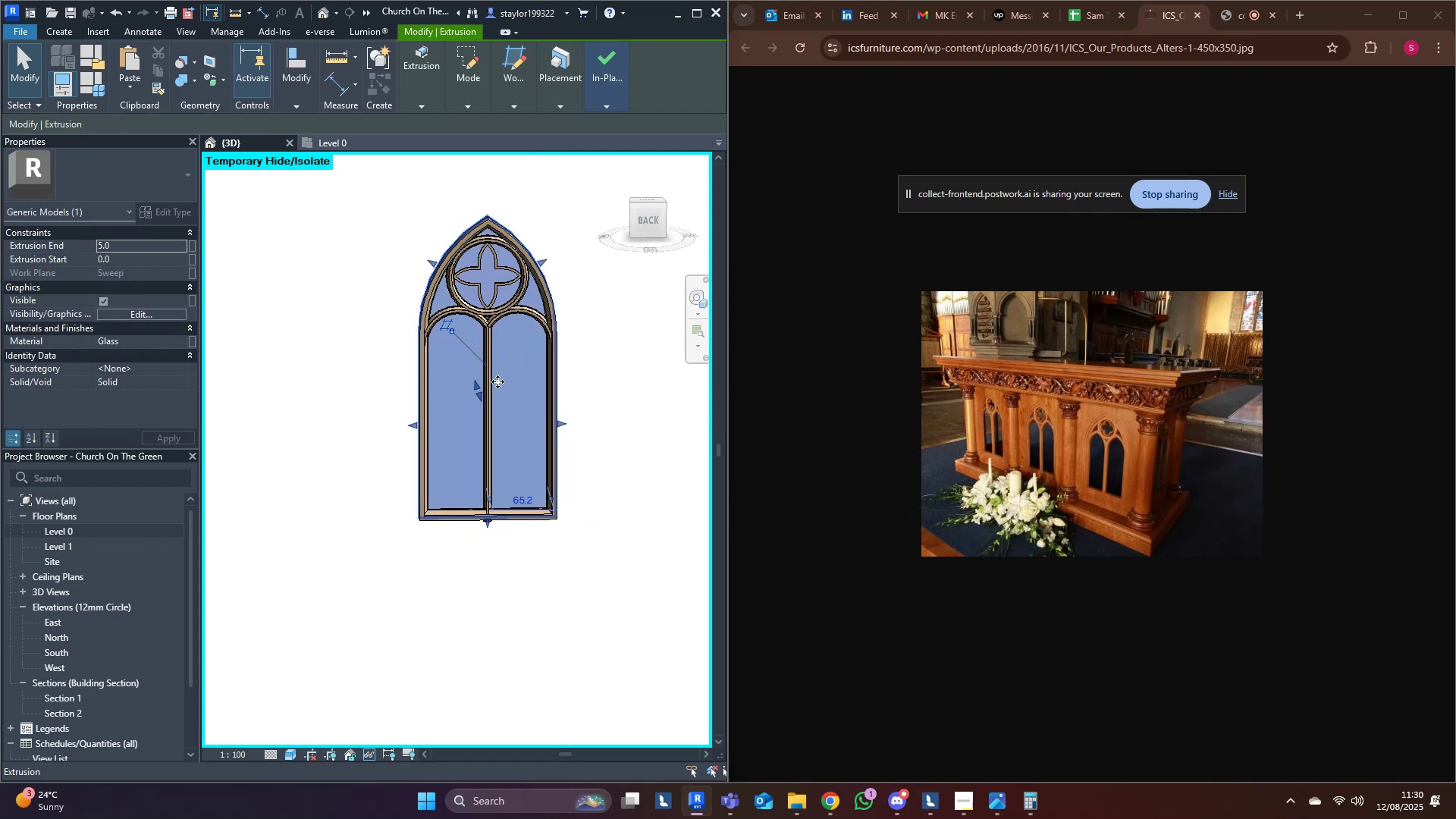 
scroll: coordinate [139, 351], scroll_direction: up, amount: 3.0
 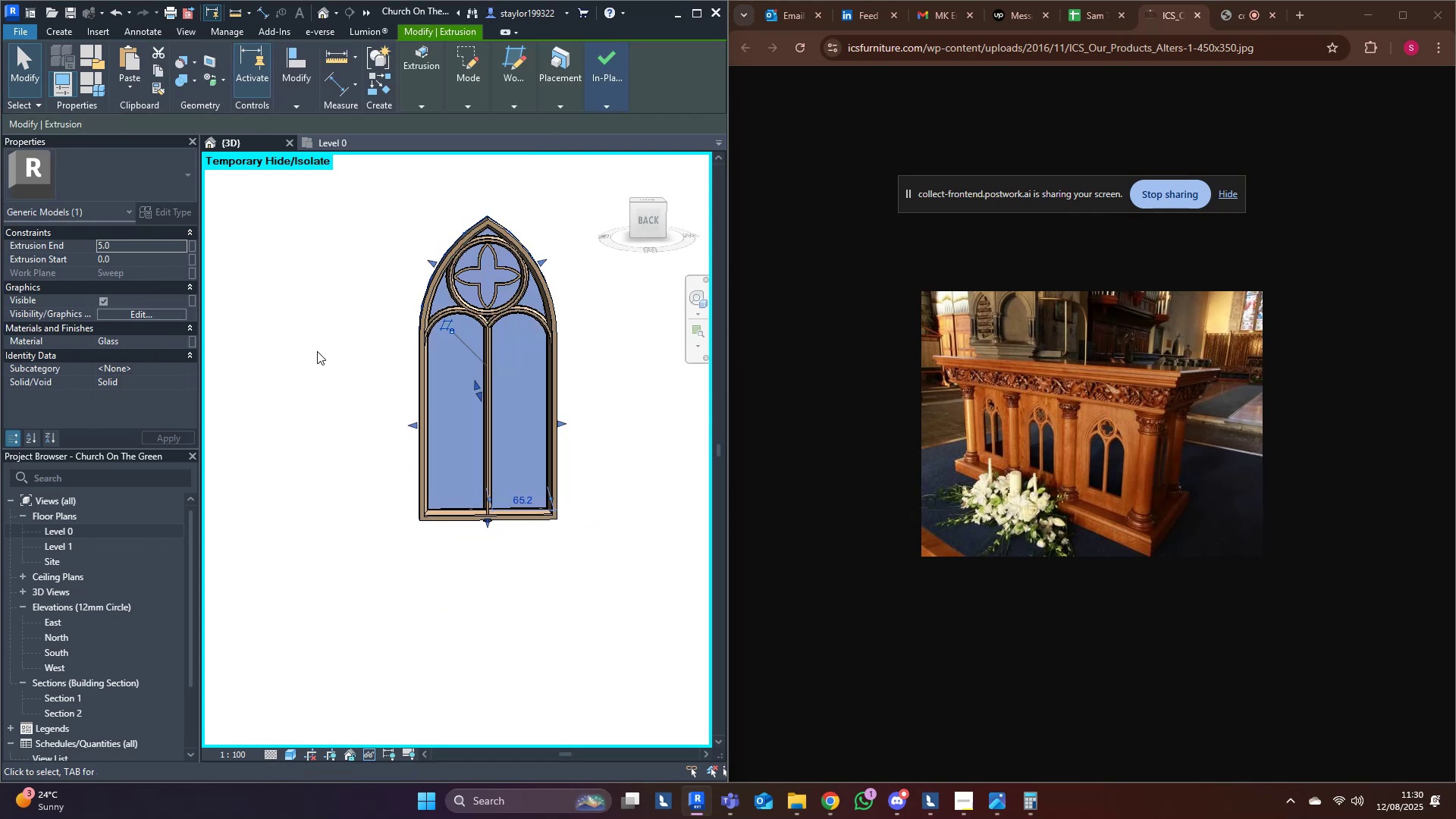 
left_click([318, 351])
 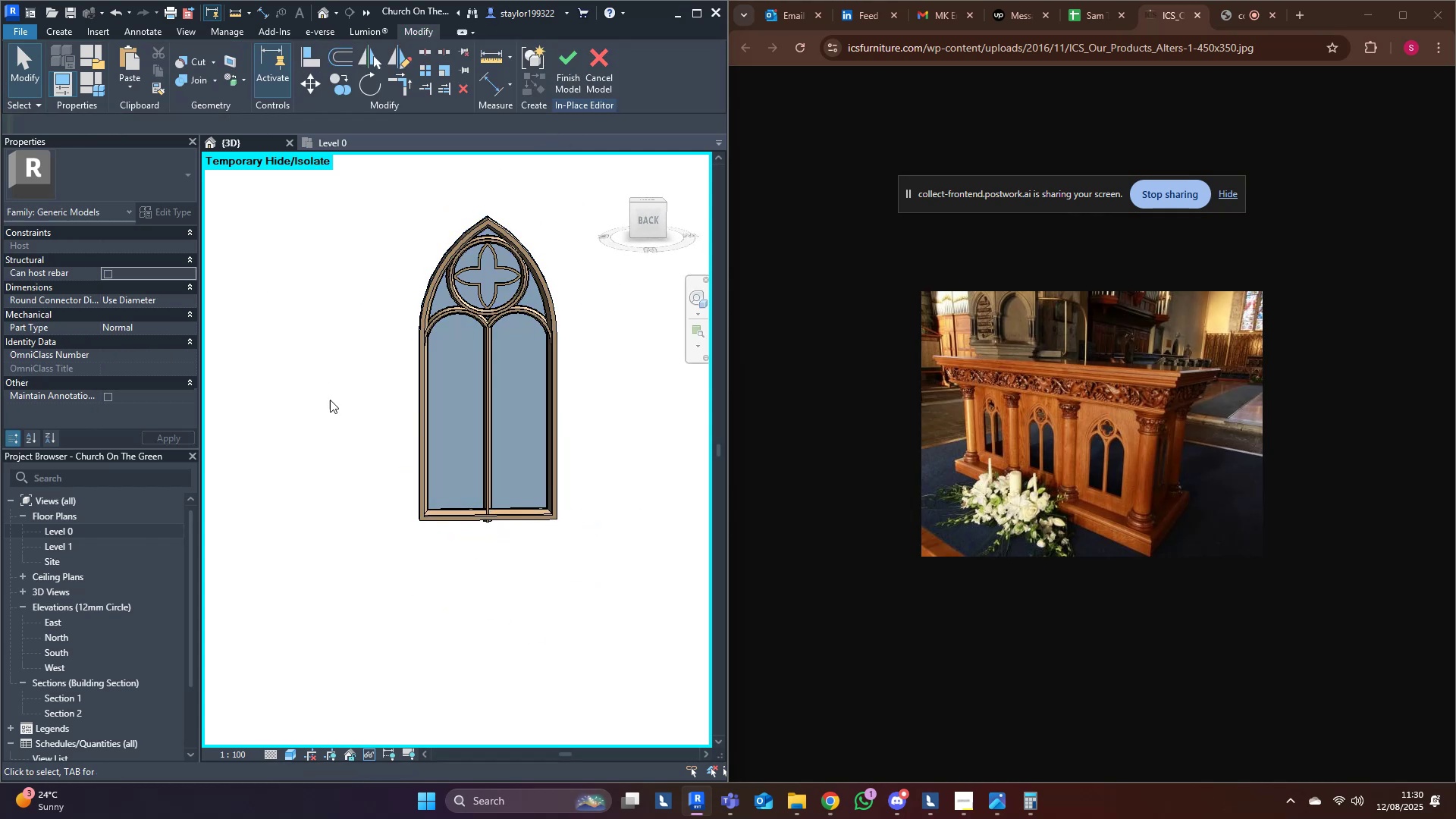 
hold_key(key=ShiftLeft, duration=0.46)
 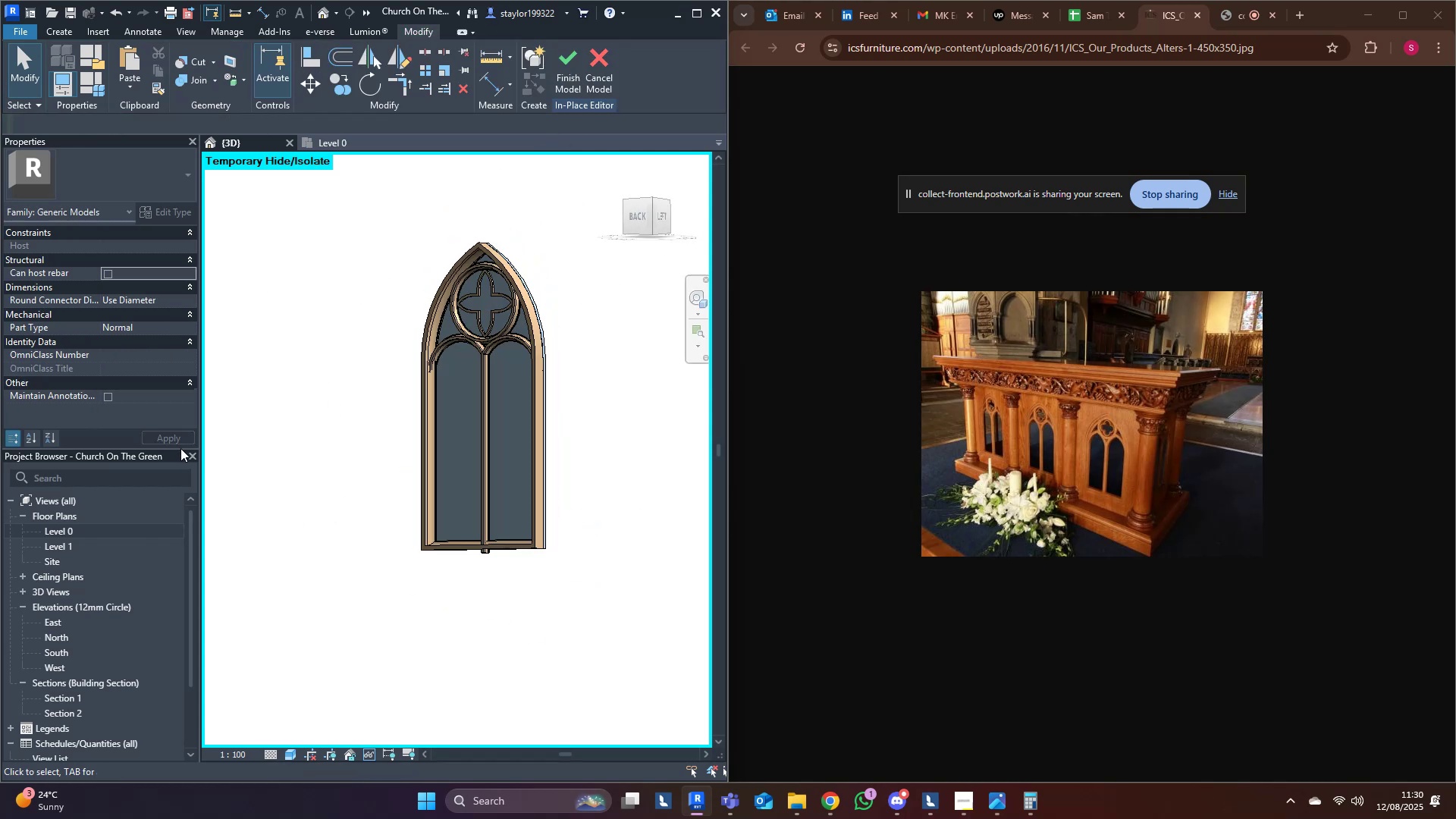 
scroll: coordinate [580, 463], scroll_direction: up, amount: 6.0
 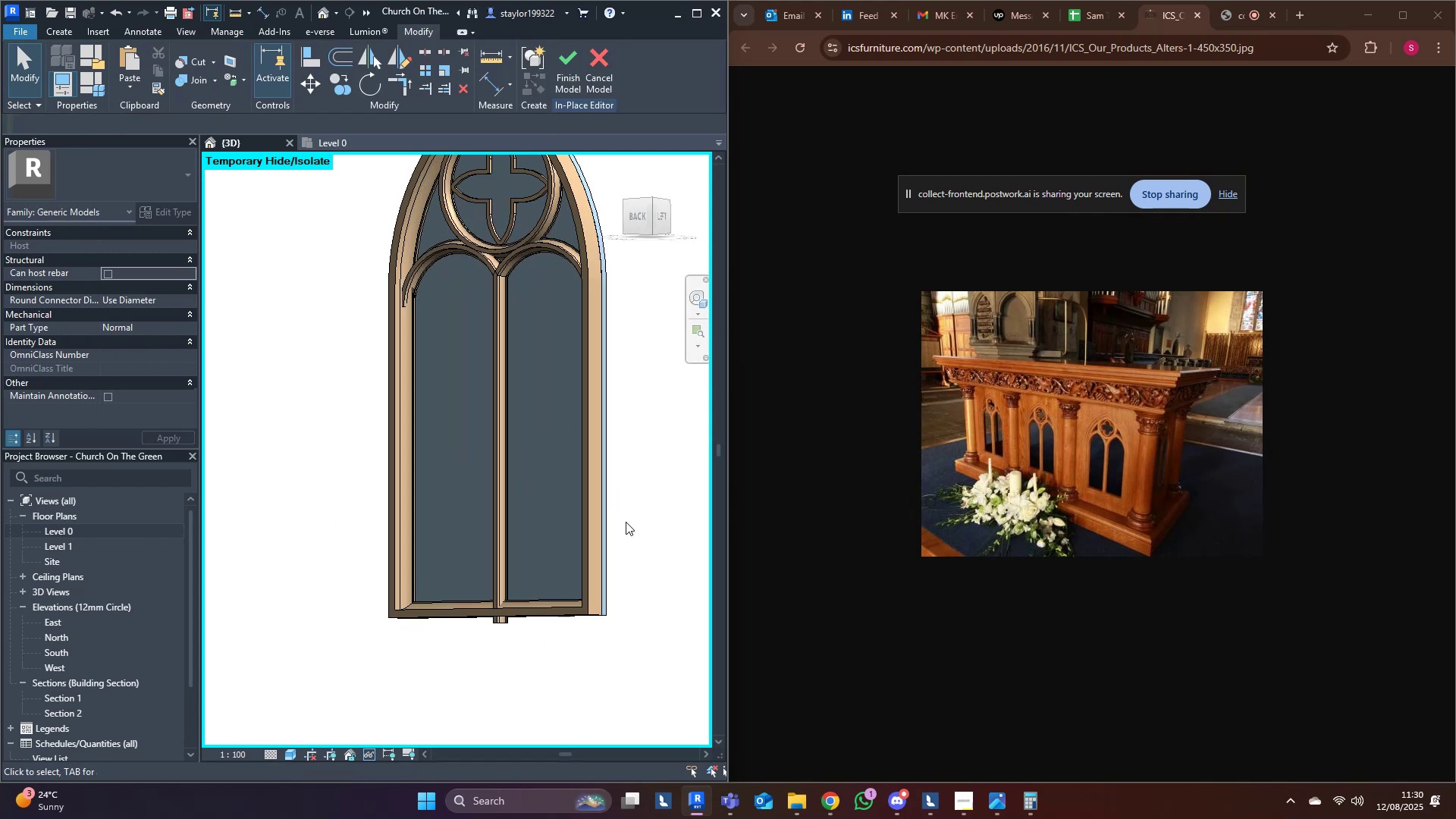 
scroll: coordinate [600, 528], scroll_direction: down, amount: 9.0
 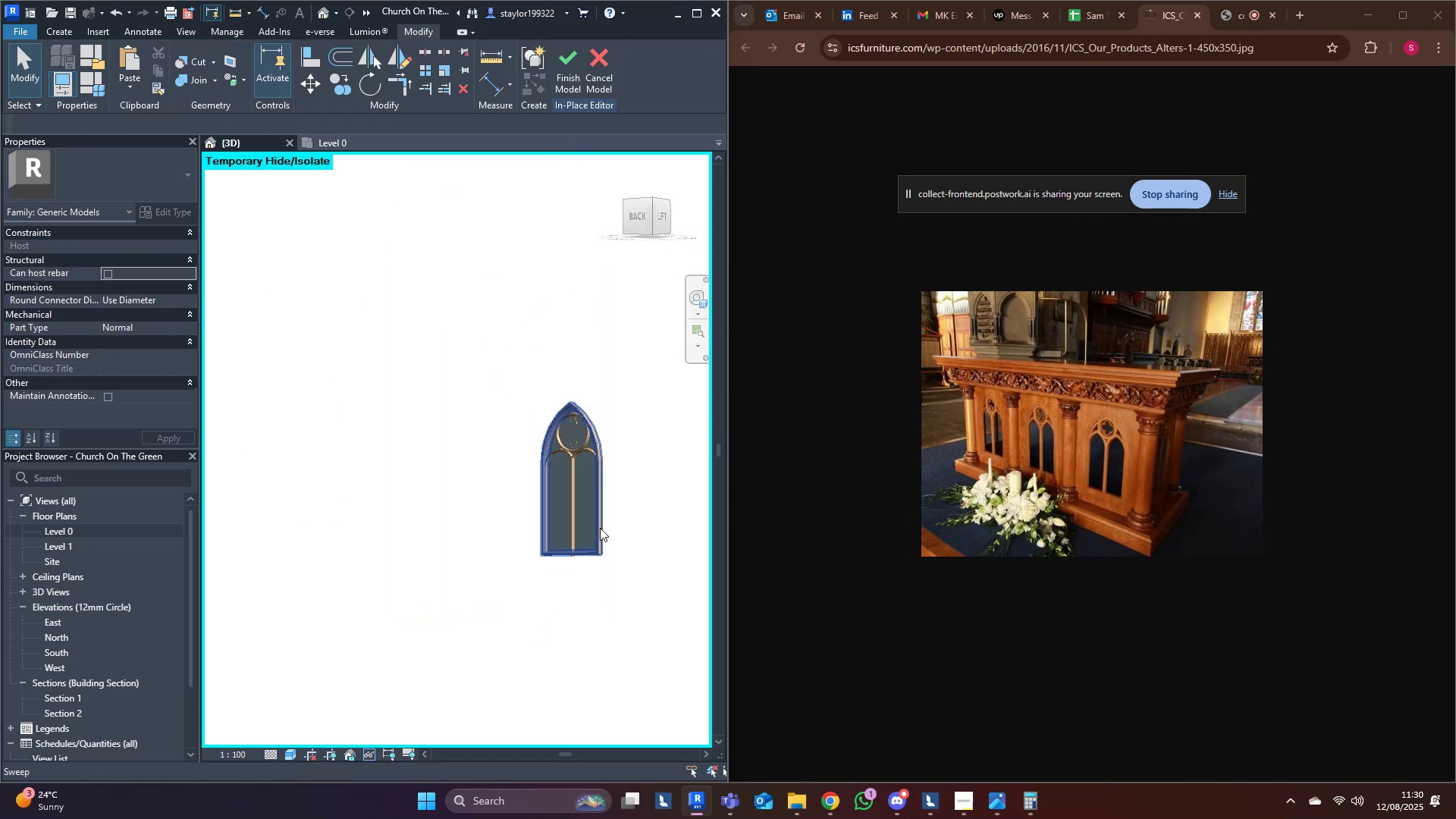 
type(hr)
 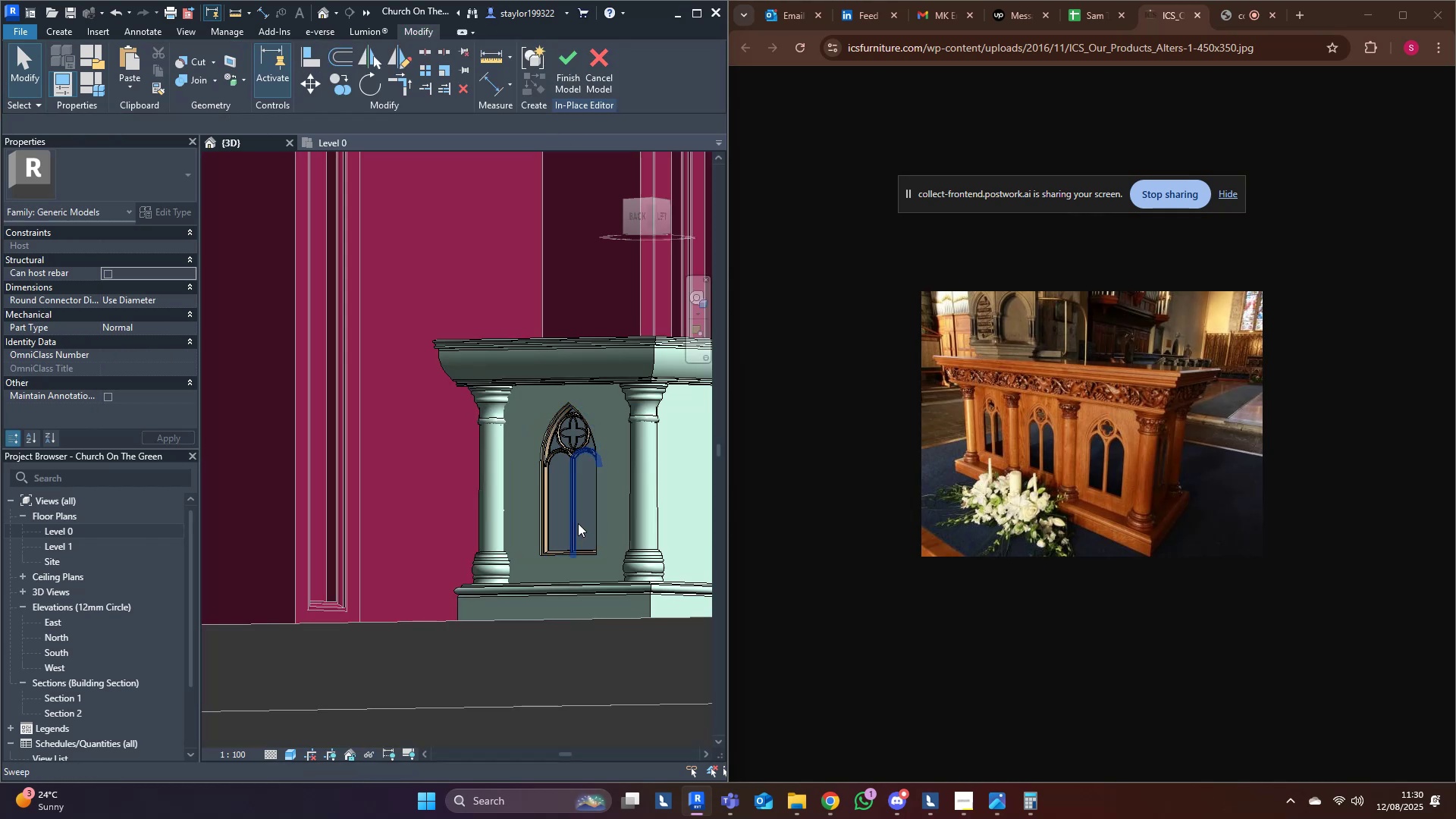 
hold_key(key=ShiftLeft, duration=0.39)
 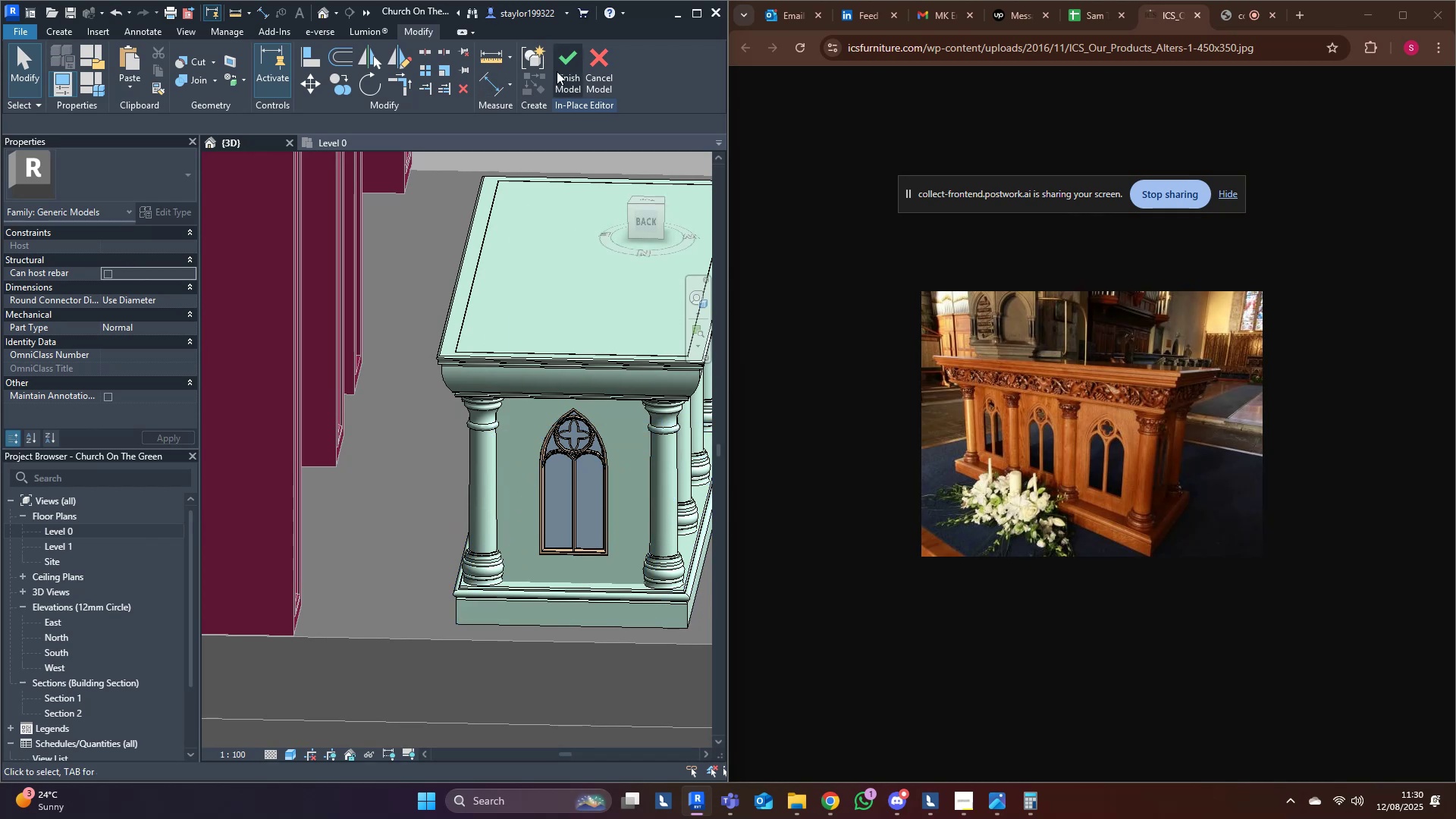 
left_click([563, 68])
 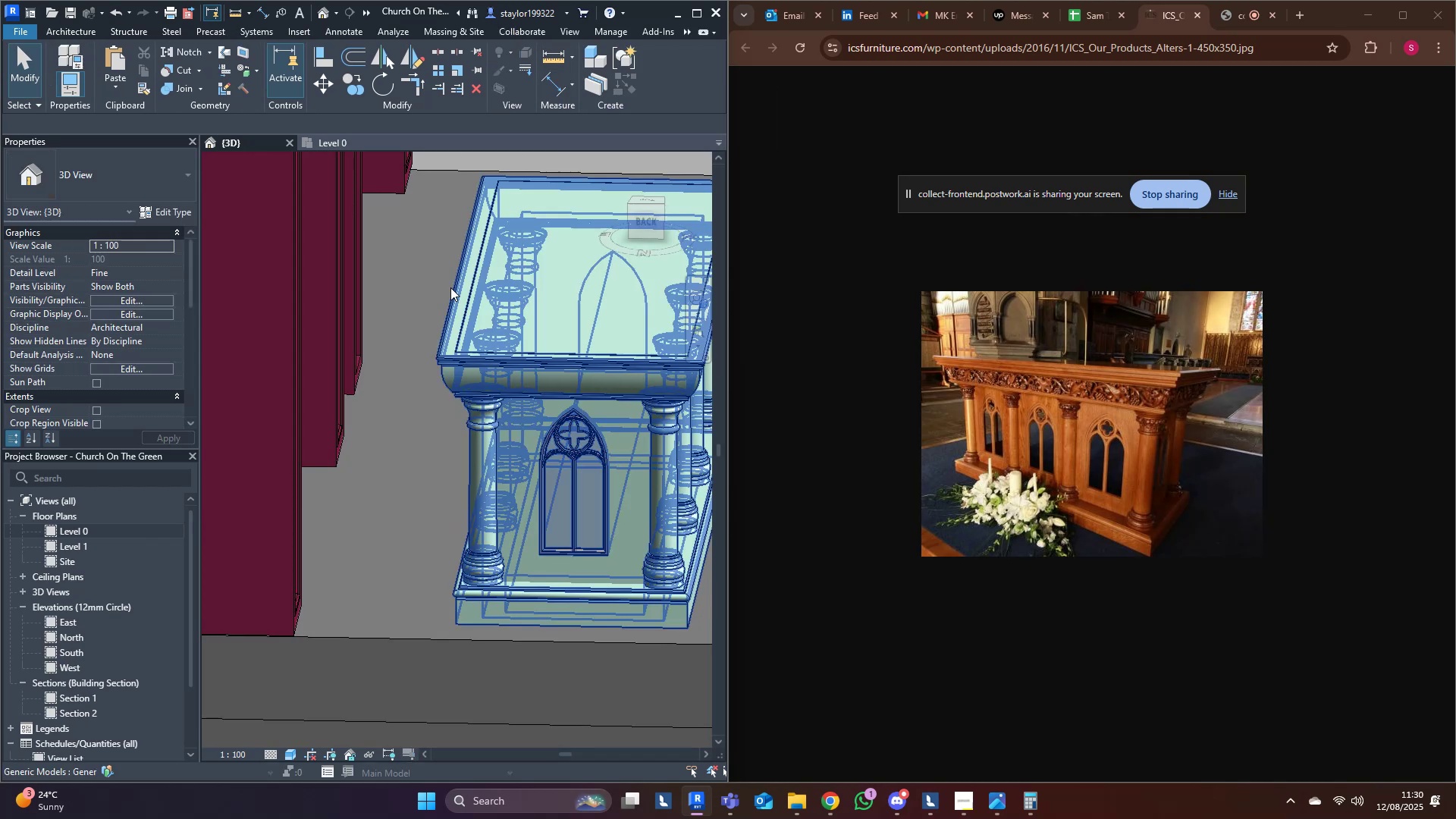 
scroll: coordinate [290, 538], scroll_direction: down, amount: 4.0
 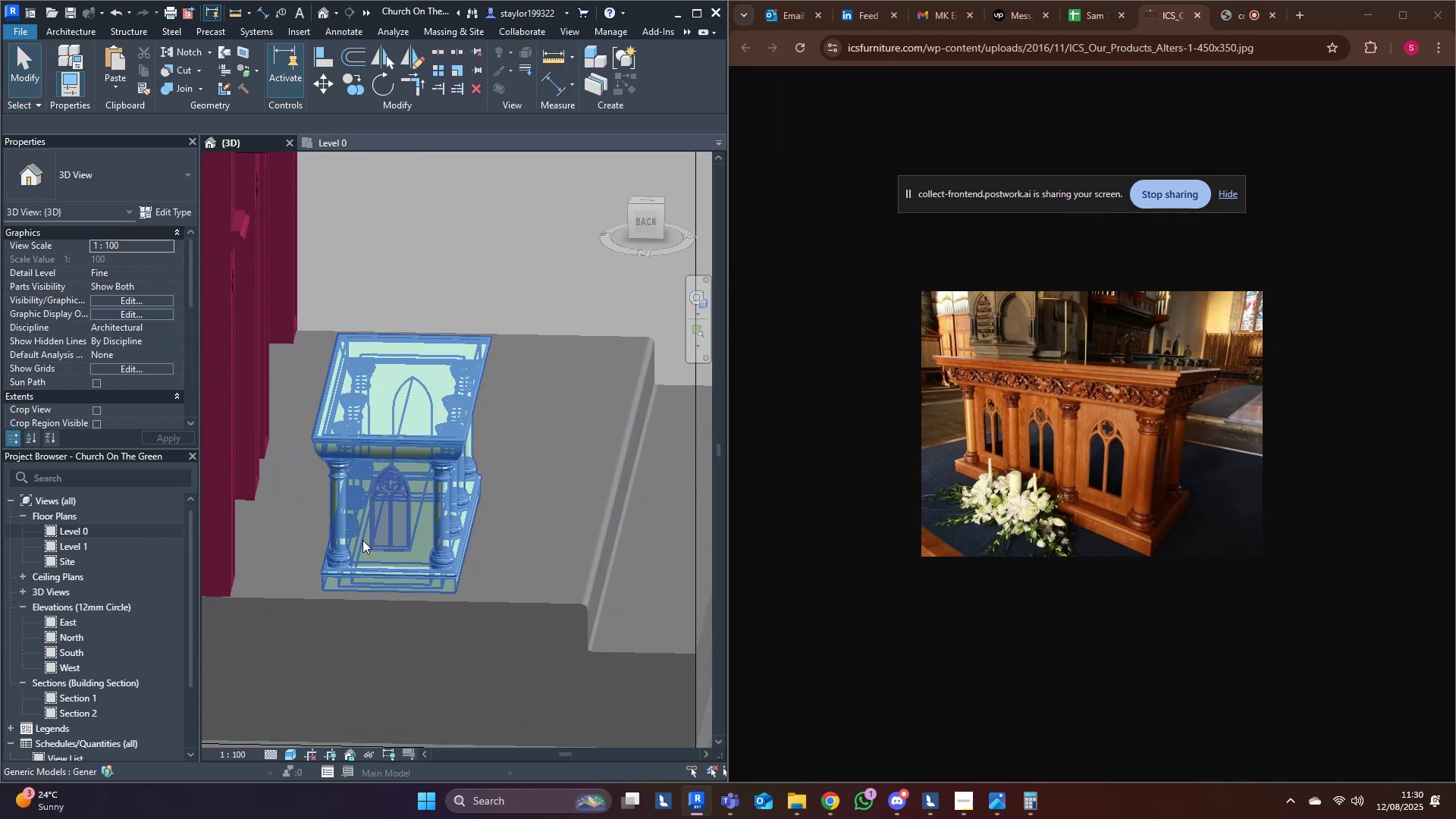 
hold_key(key=ShiftLeft, duration=0.74)
 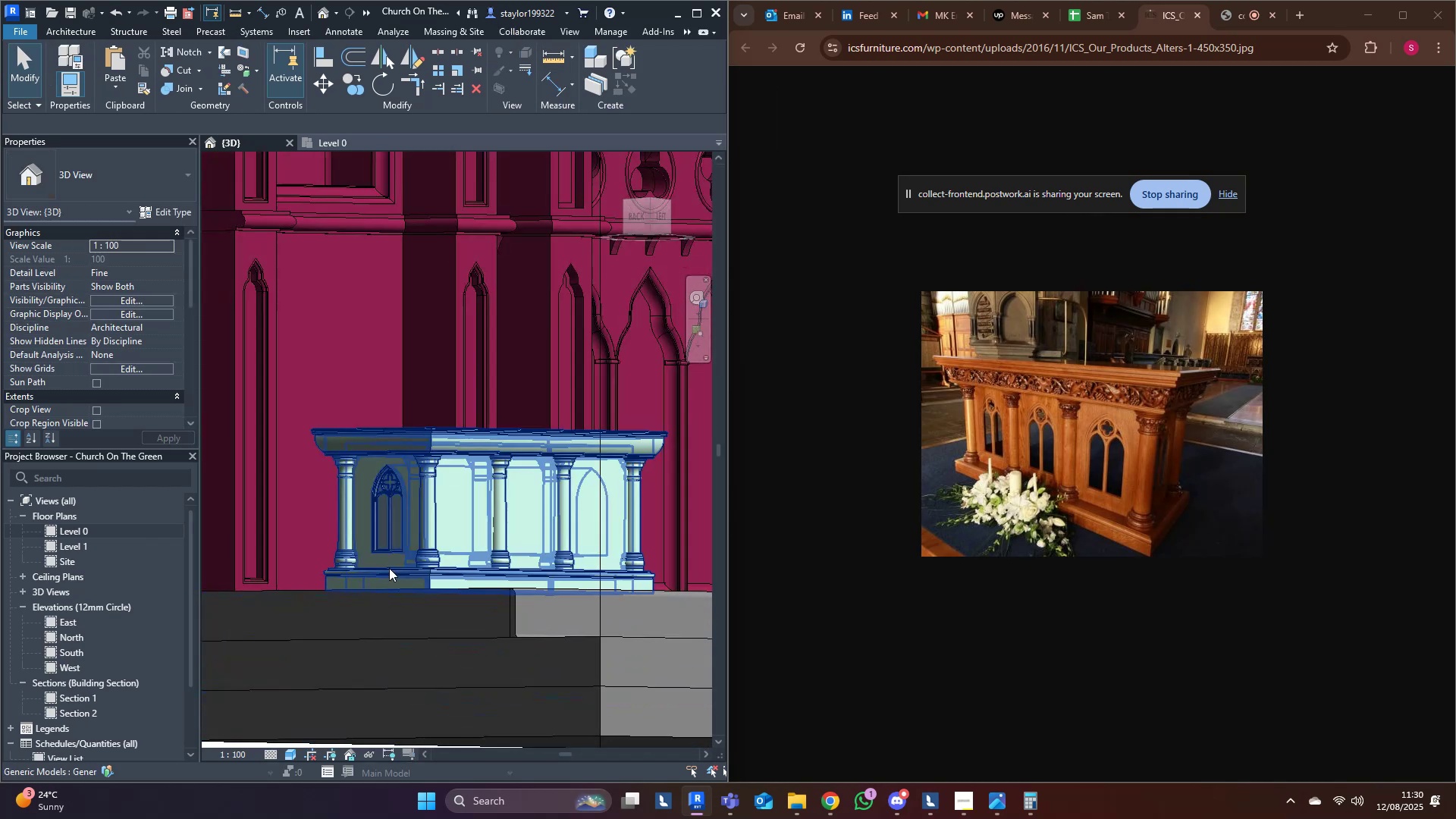 
key(Control+S)
 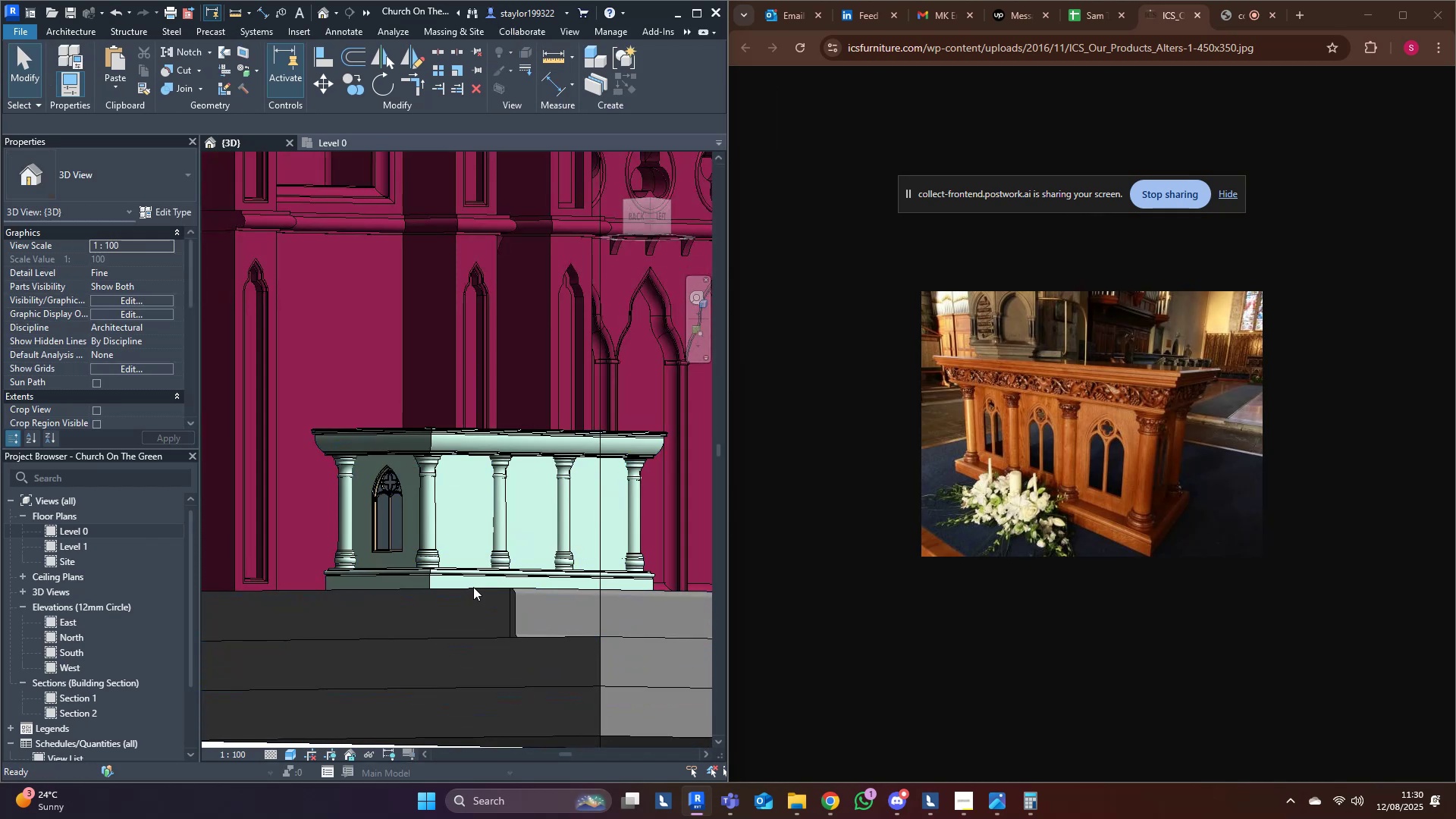 
left_click([479, 521])
 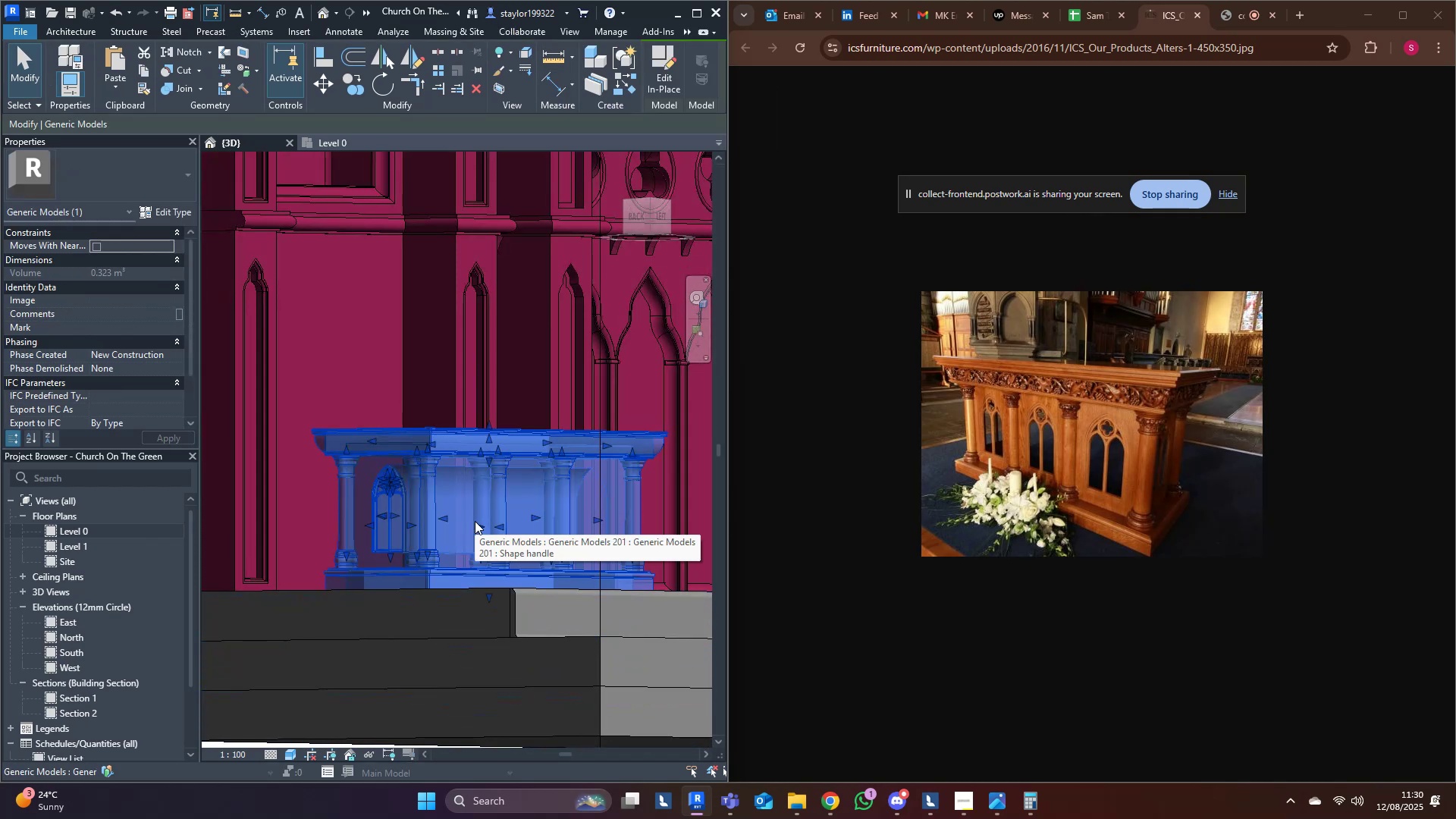 
type(hi)
 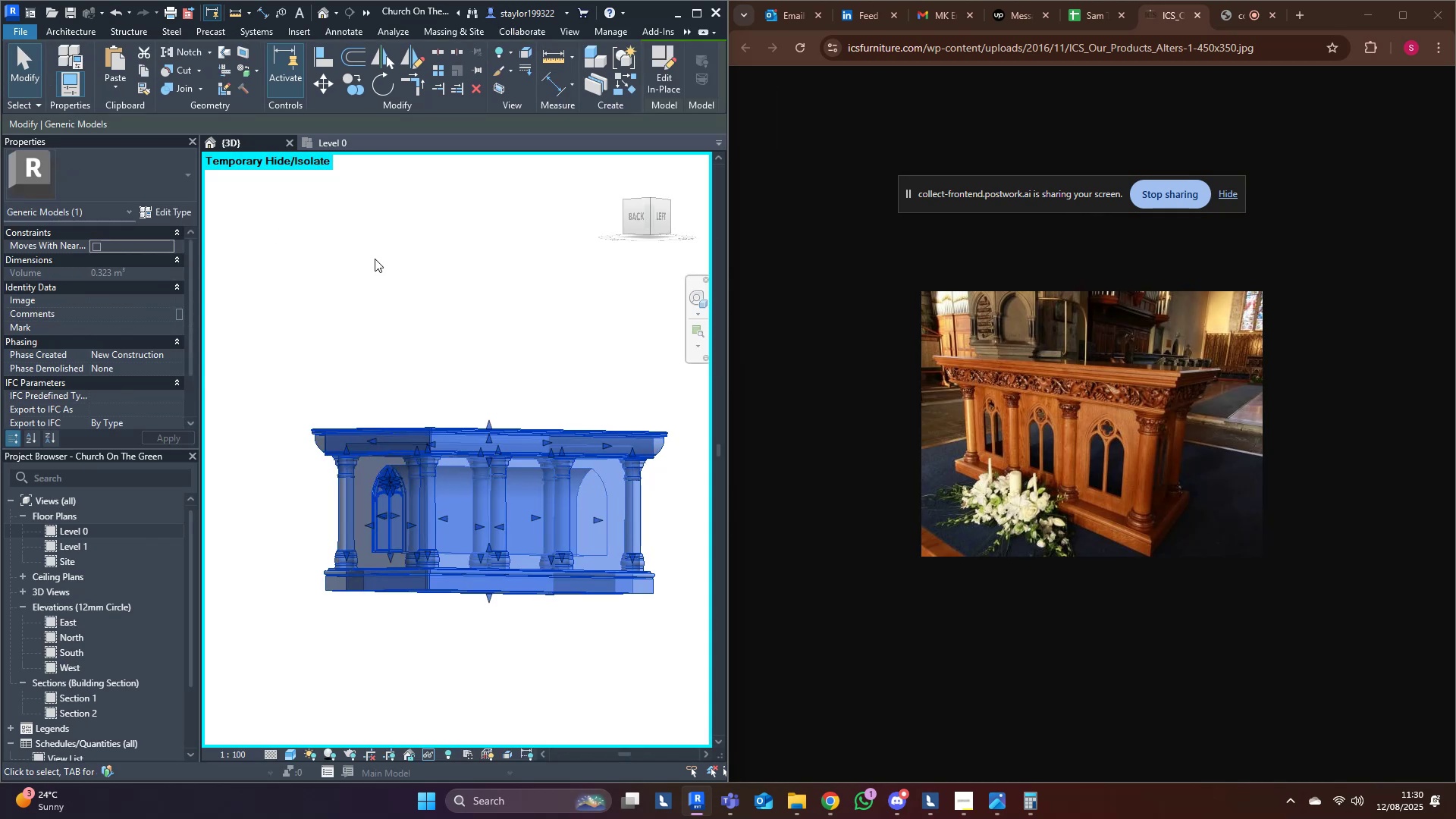 
left_click([406, 277])
 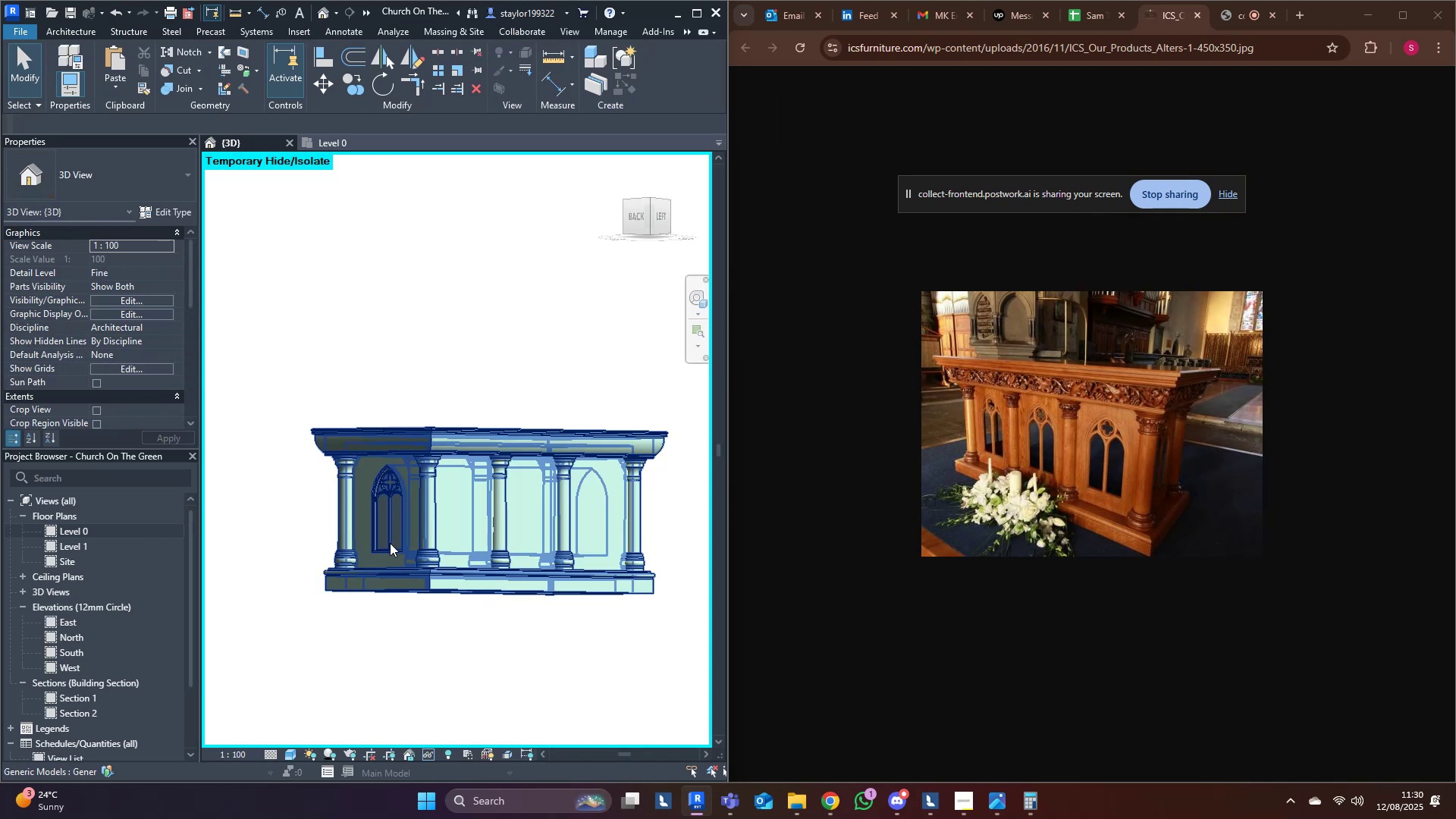 
left_click([387, 533])
 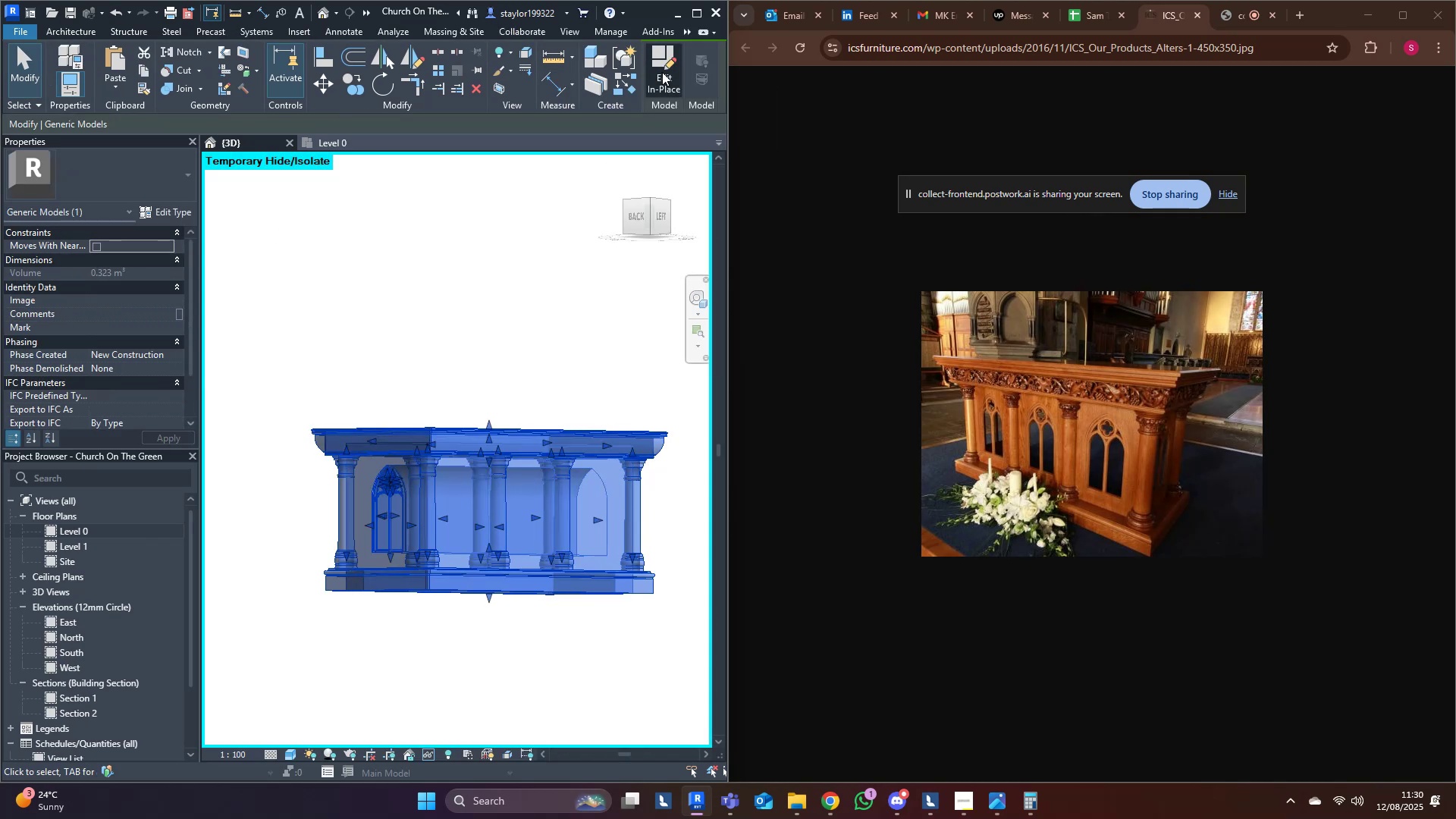 
left_click_drag(start_coordinate=[465, 246], to_coordinate=[463, 260])
 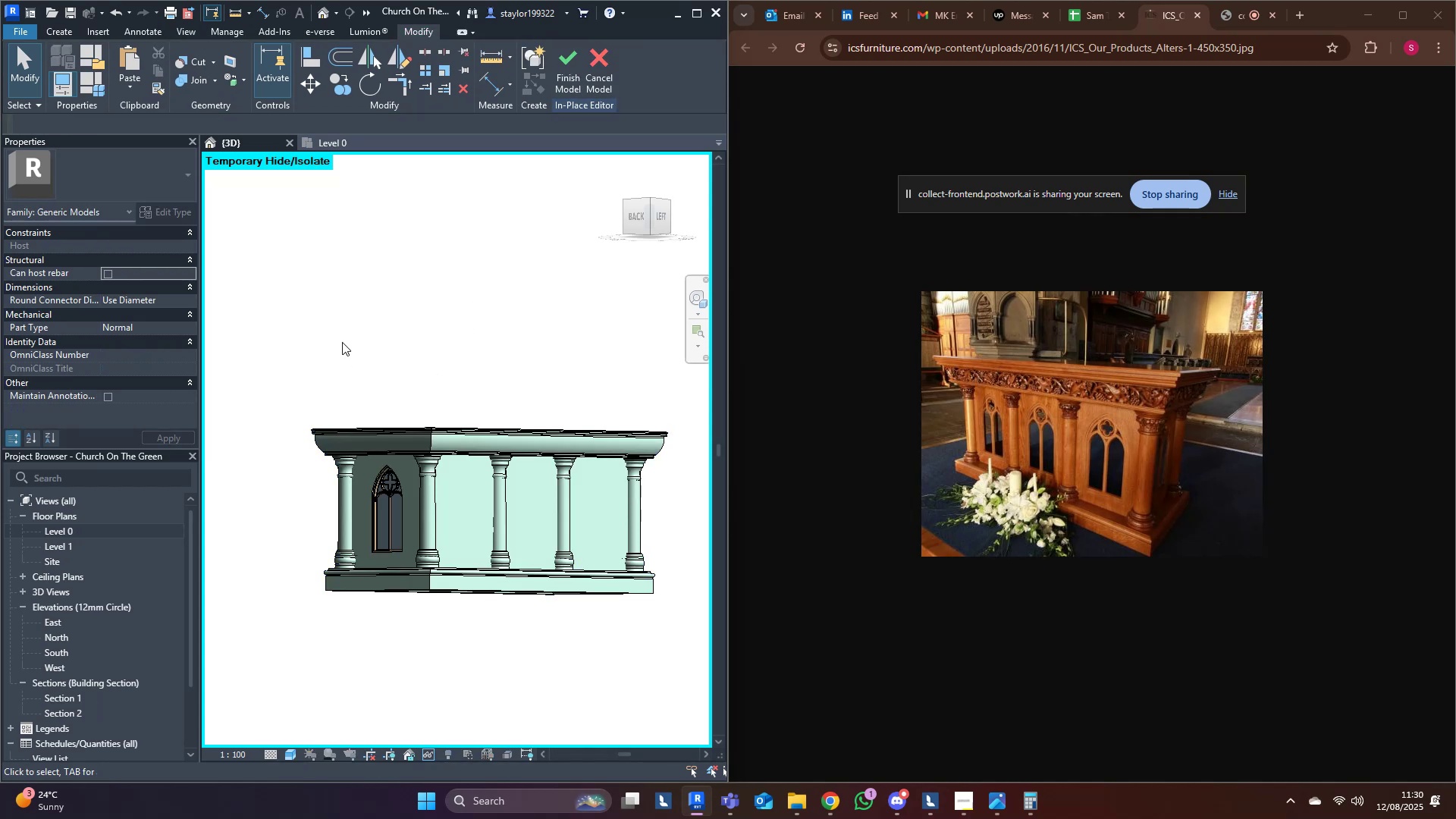 
left_click_drag(start_coordinate=[339, 342], to_coordinate=[357, 220])
 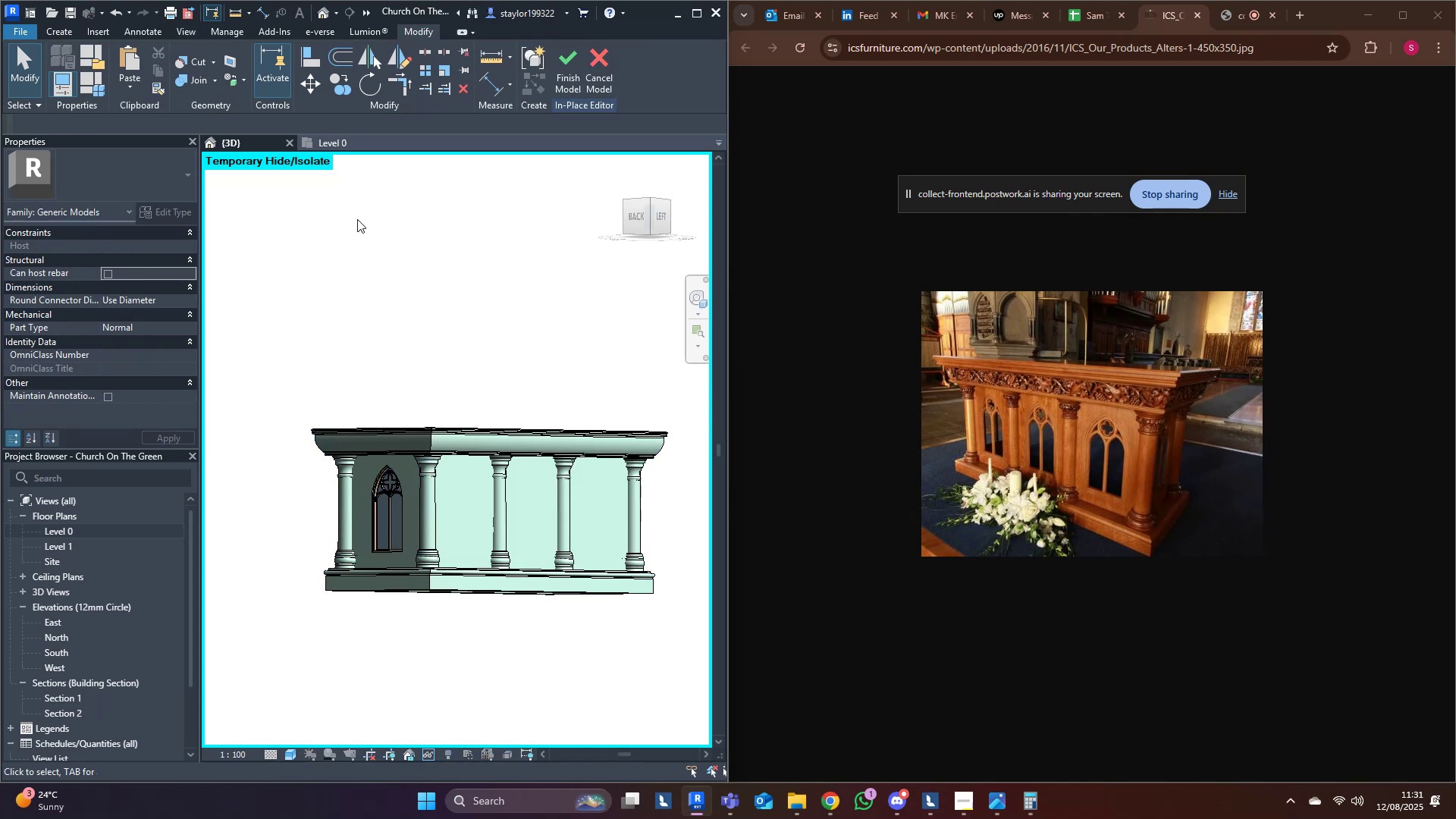 
hold_key(key=ShiftLeft, duration=0.9)
 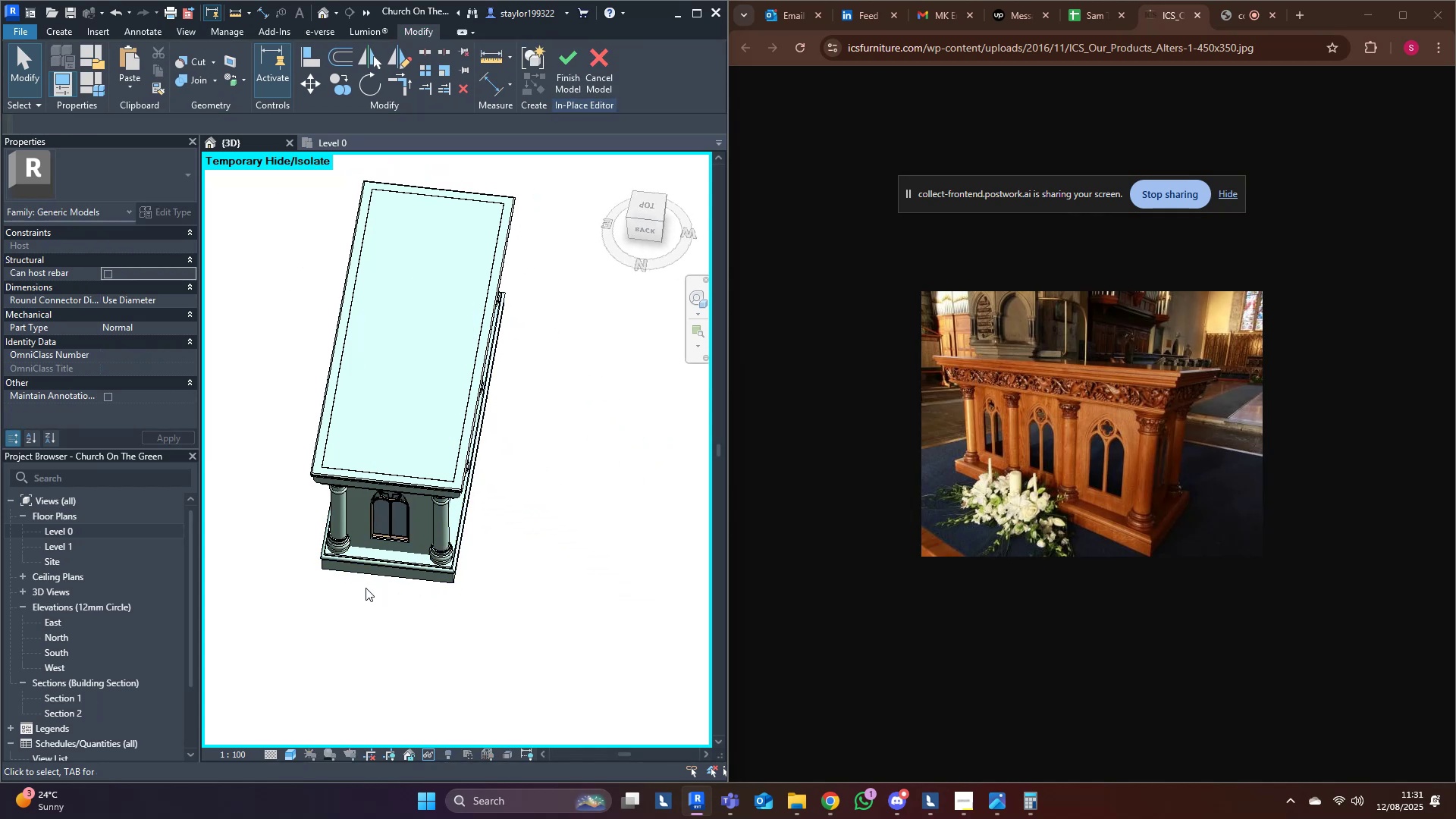 
left_click_drag(start_coordinate=[352, 606], to_coordinate=[364, 698])
 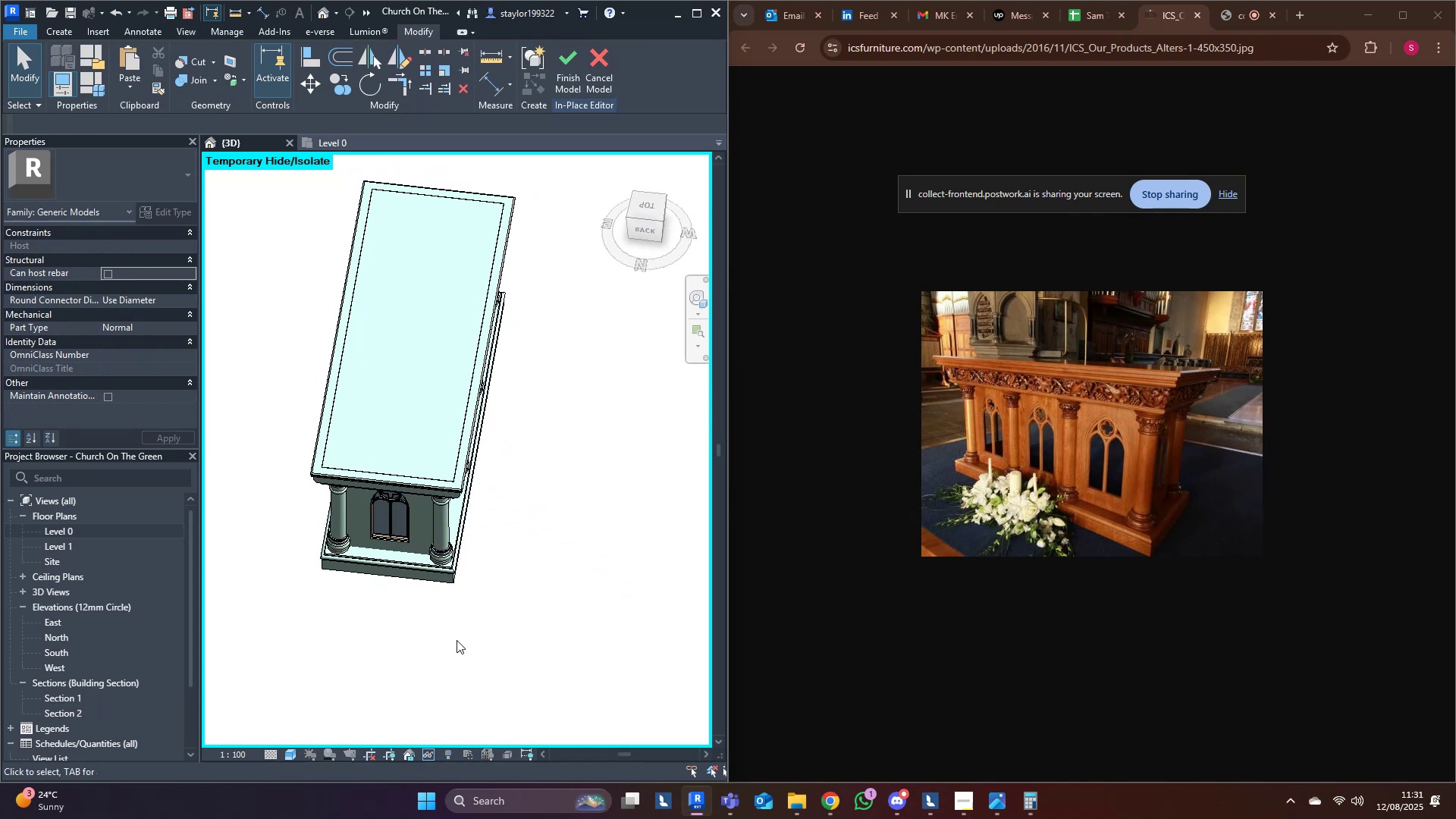 
left_click([570, 613])
 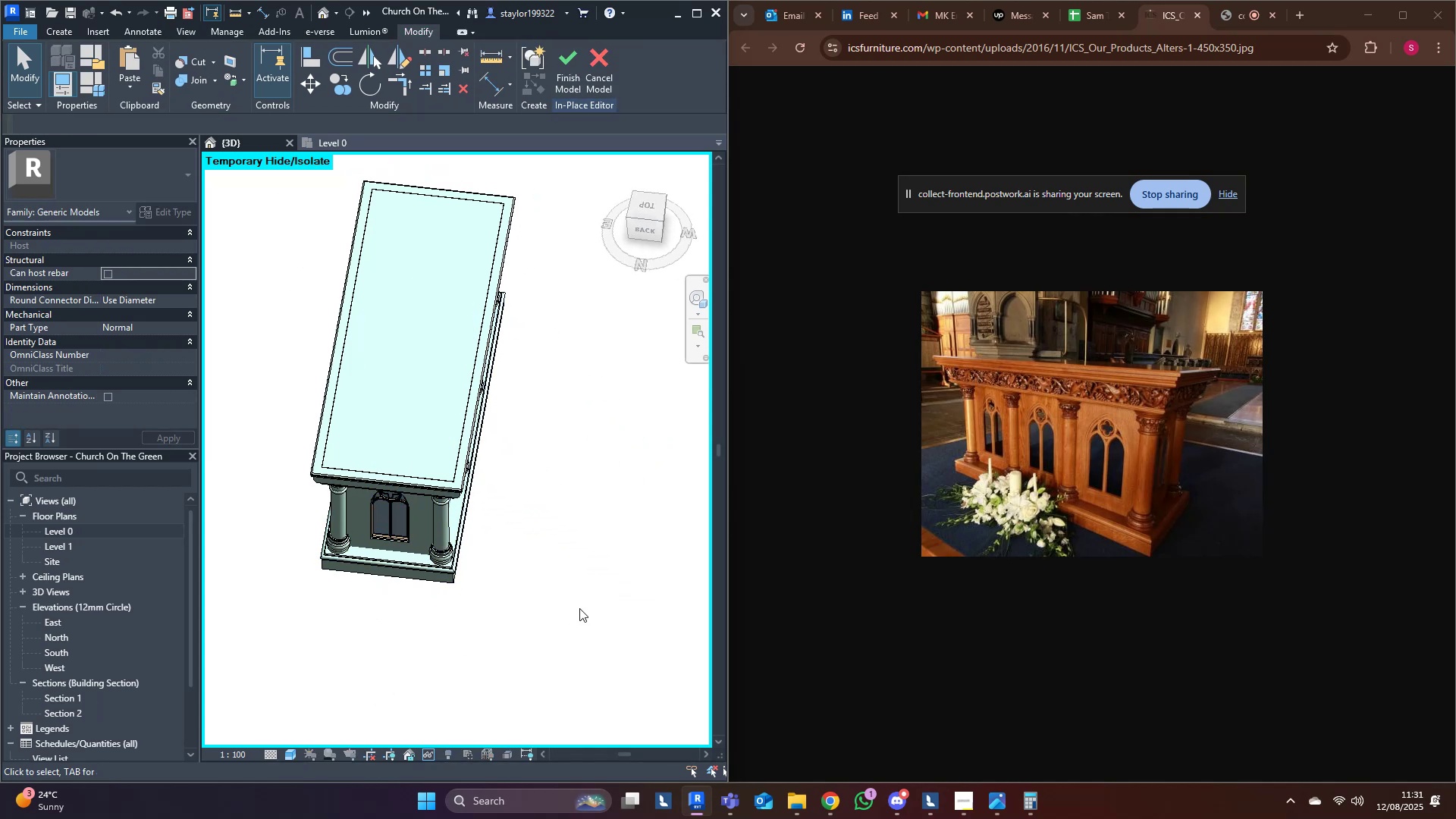 
hold_key(key=ShiftLeft, duration=0.53)
 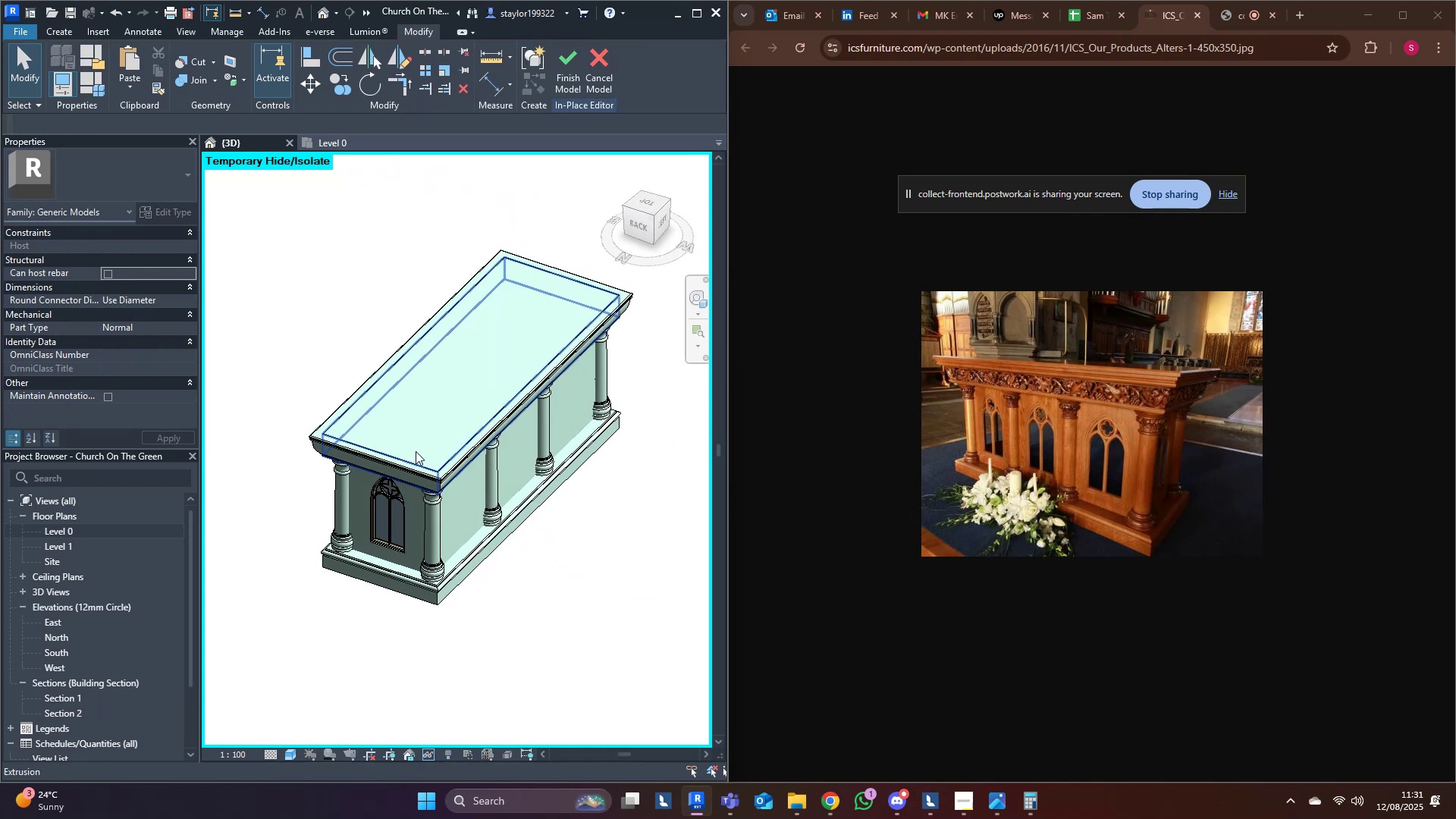 
left_click([416, 451])
 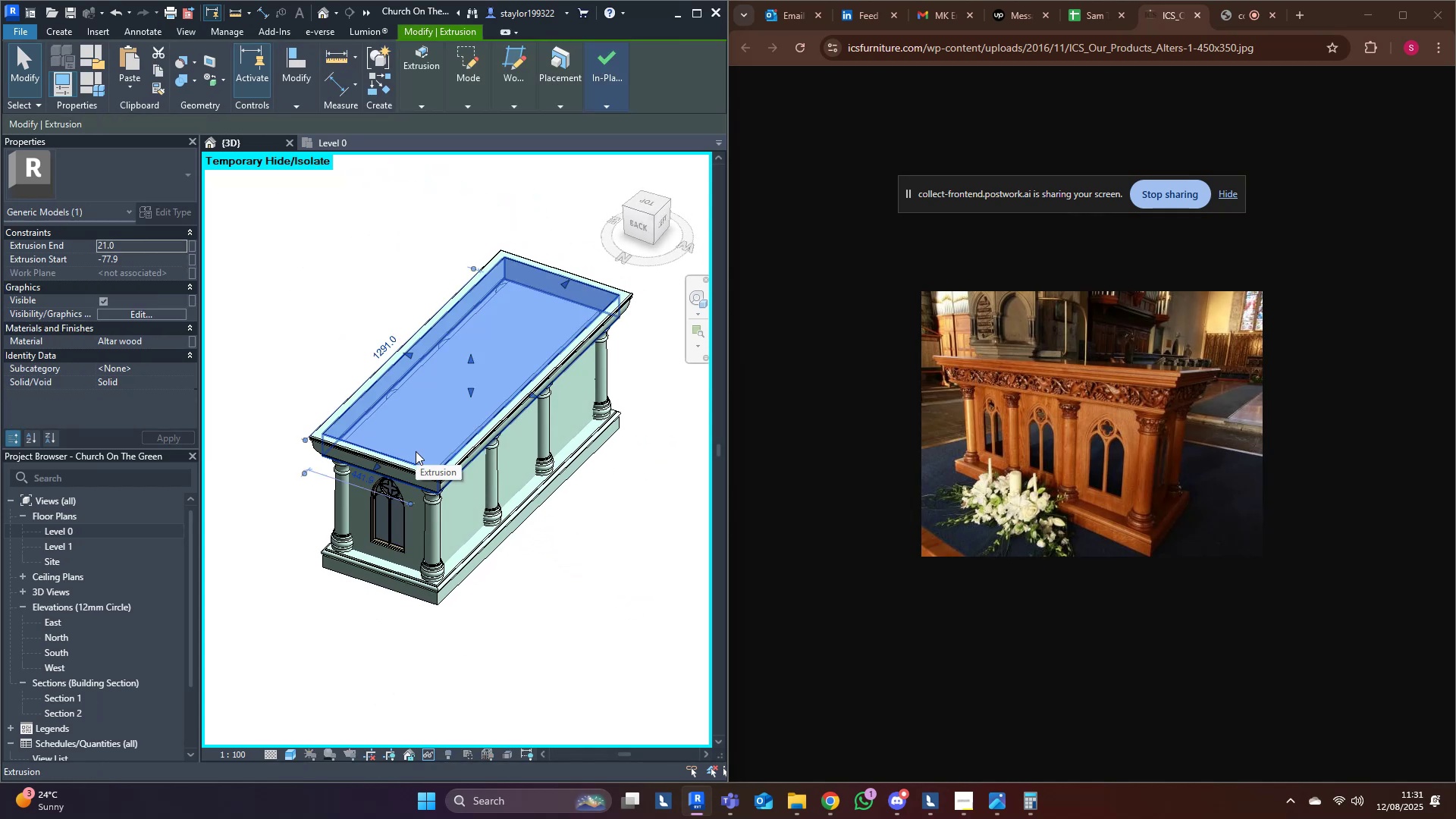 
key(Shift+ShiftLeft)
 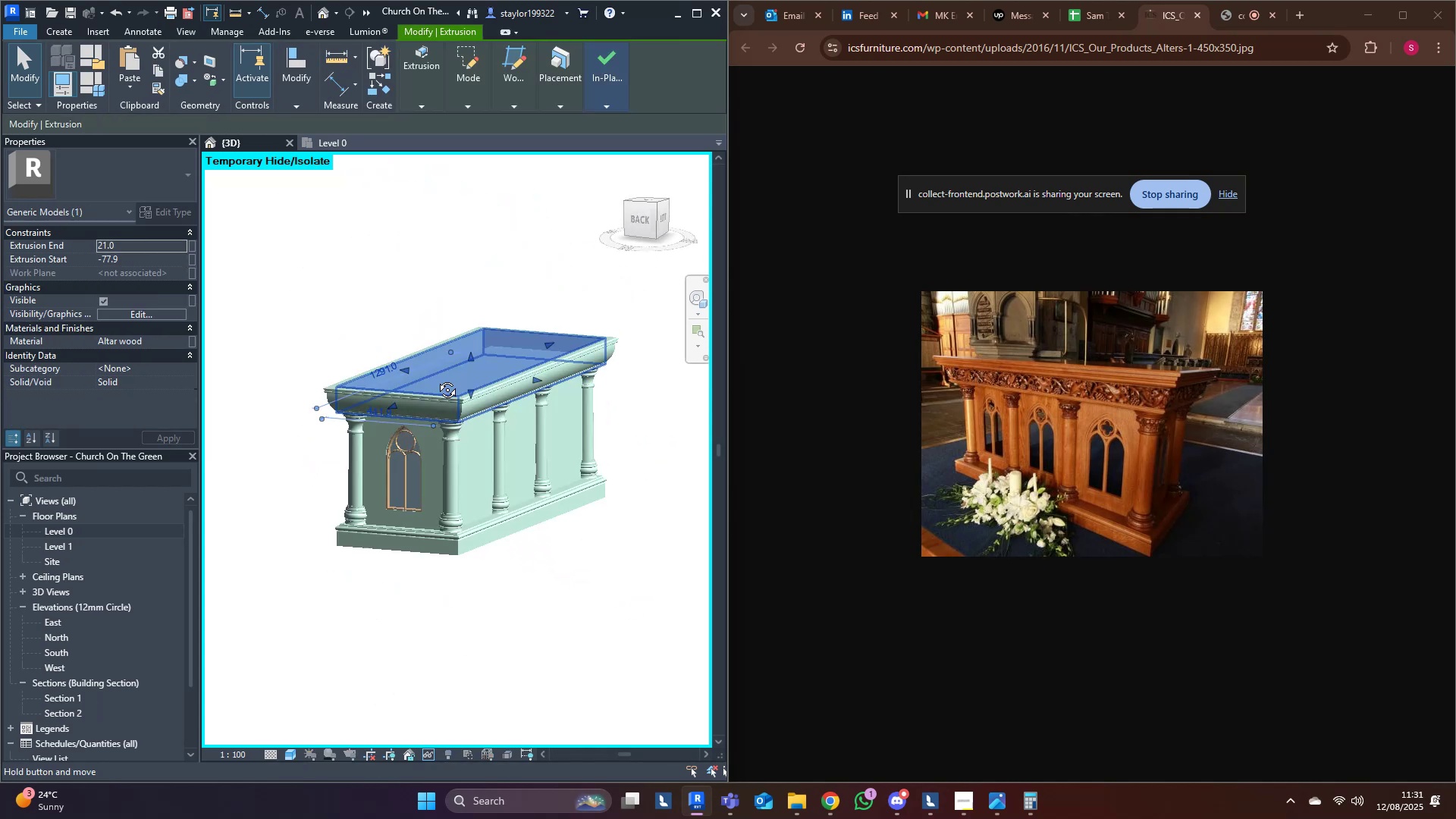 
scroll: coordinate [440, 406], scroll_direction: up, amount: 4.0
 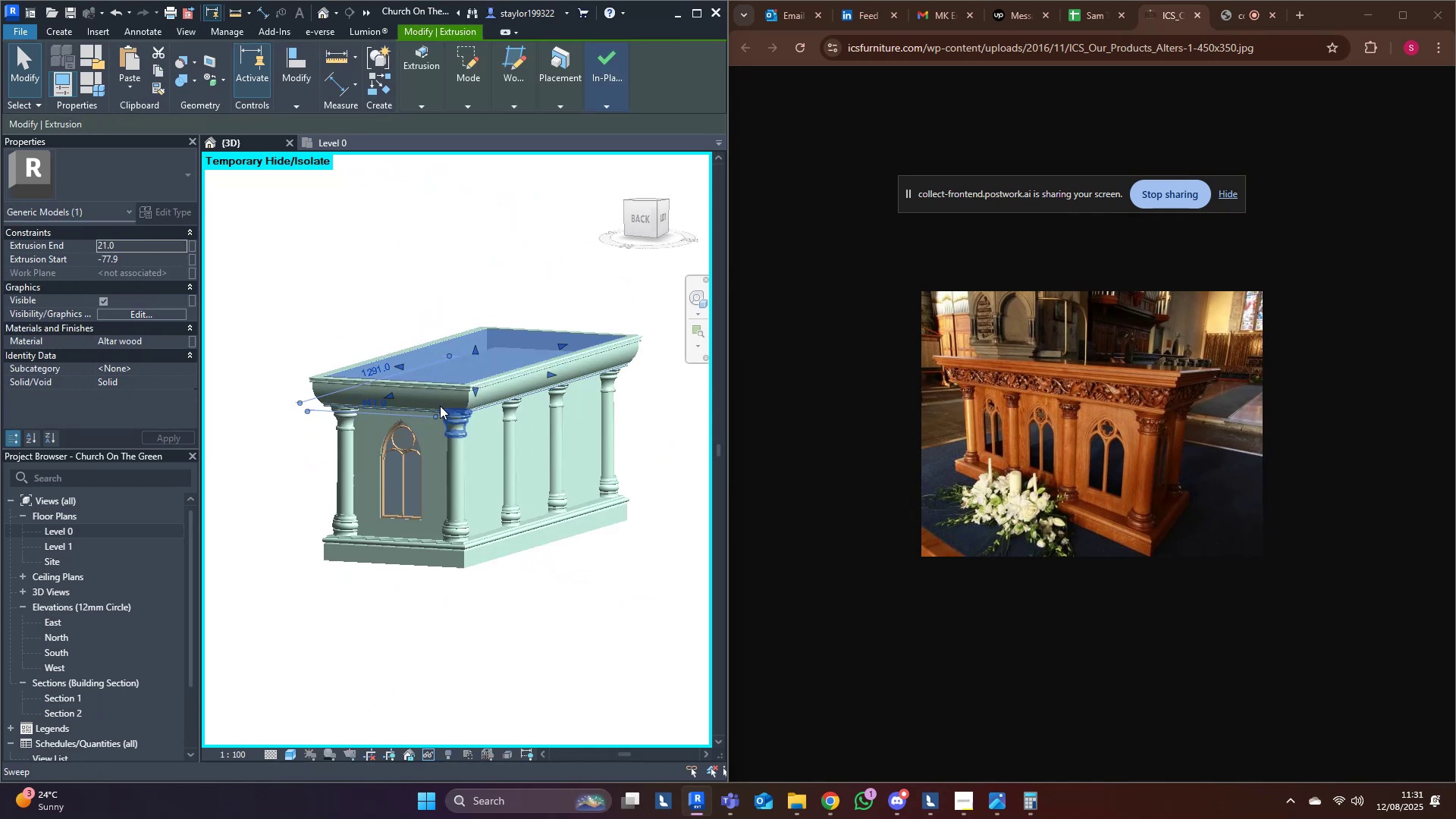 
hold_key(key=ControlLeft, duration=0.44)
left_click([440, 404])
 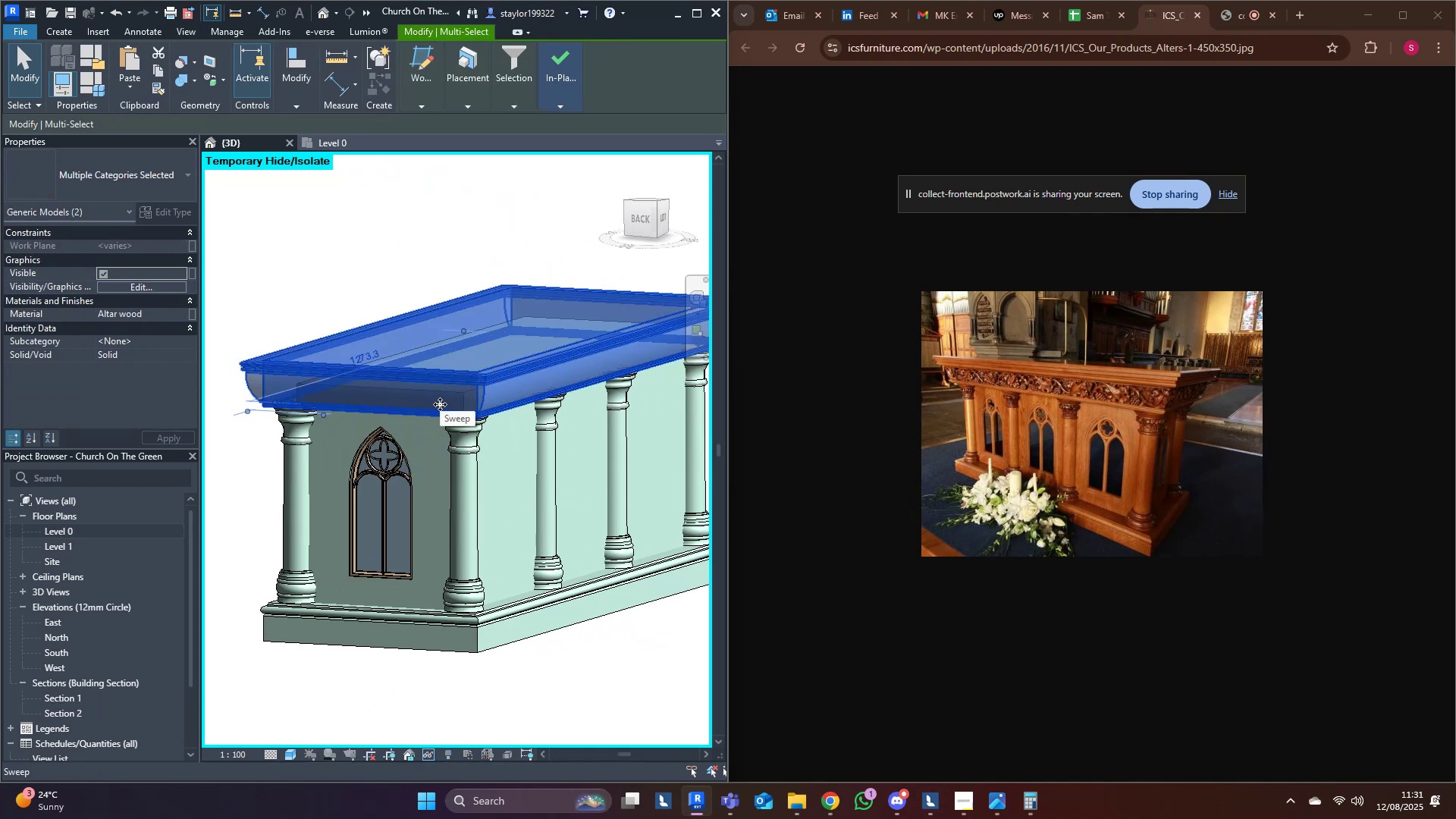 
type(hh)
 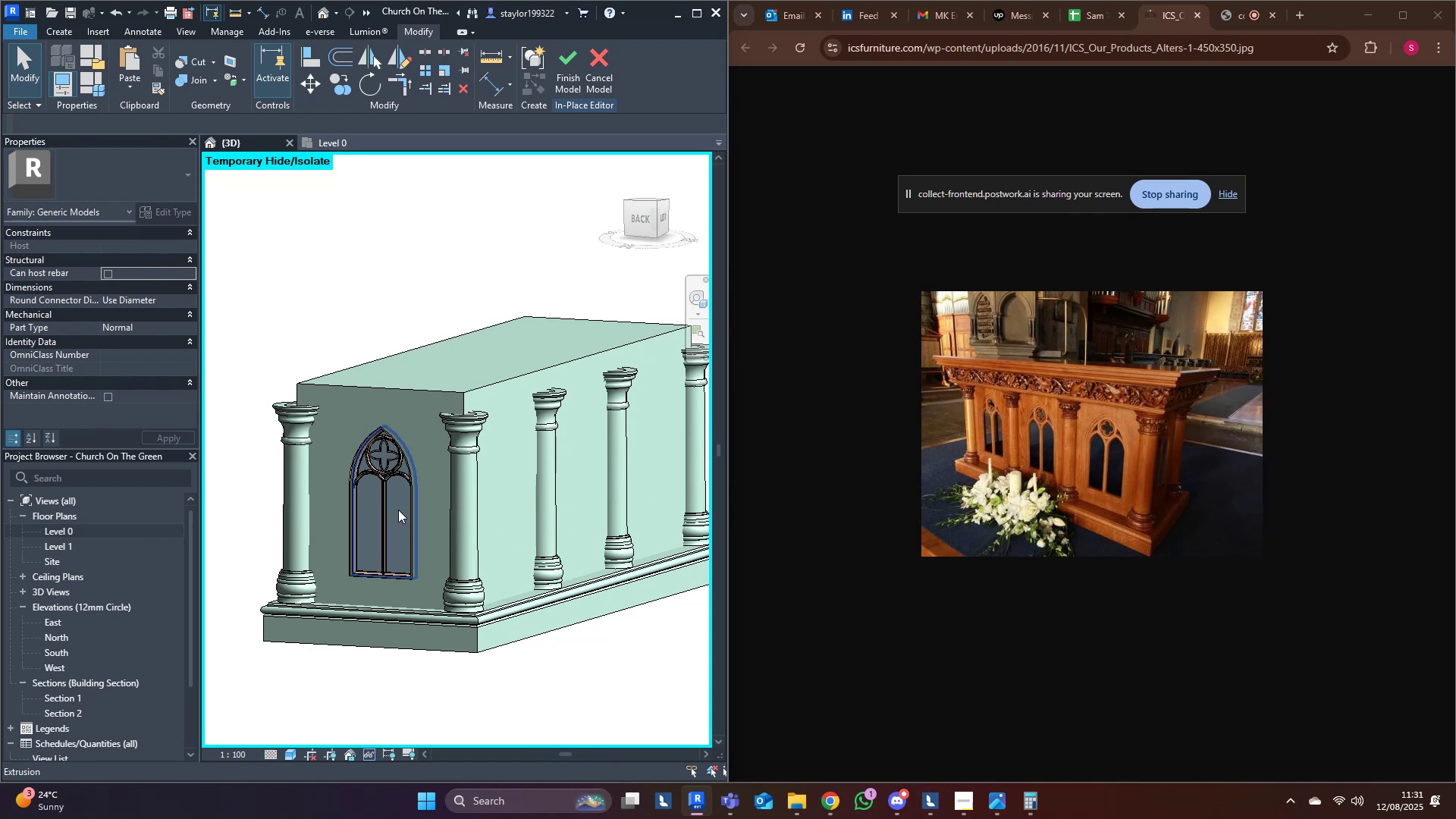 
hold_key(key=ShiftLeft, duration=0.63)
 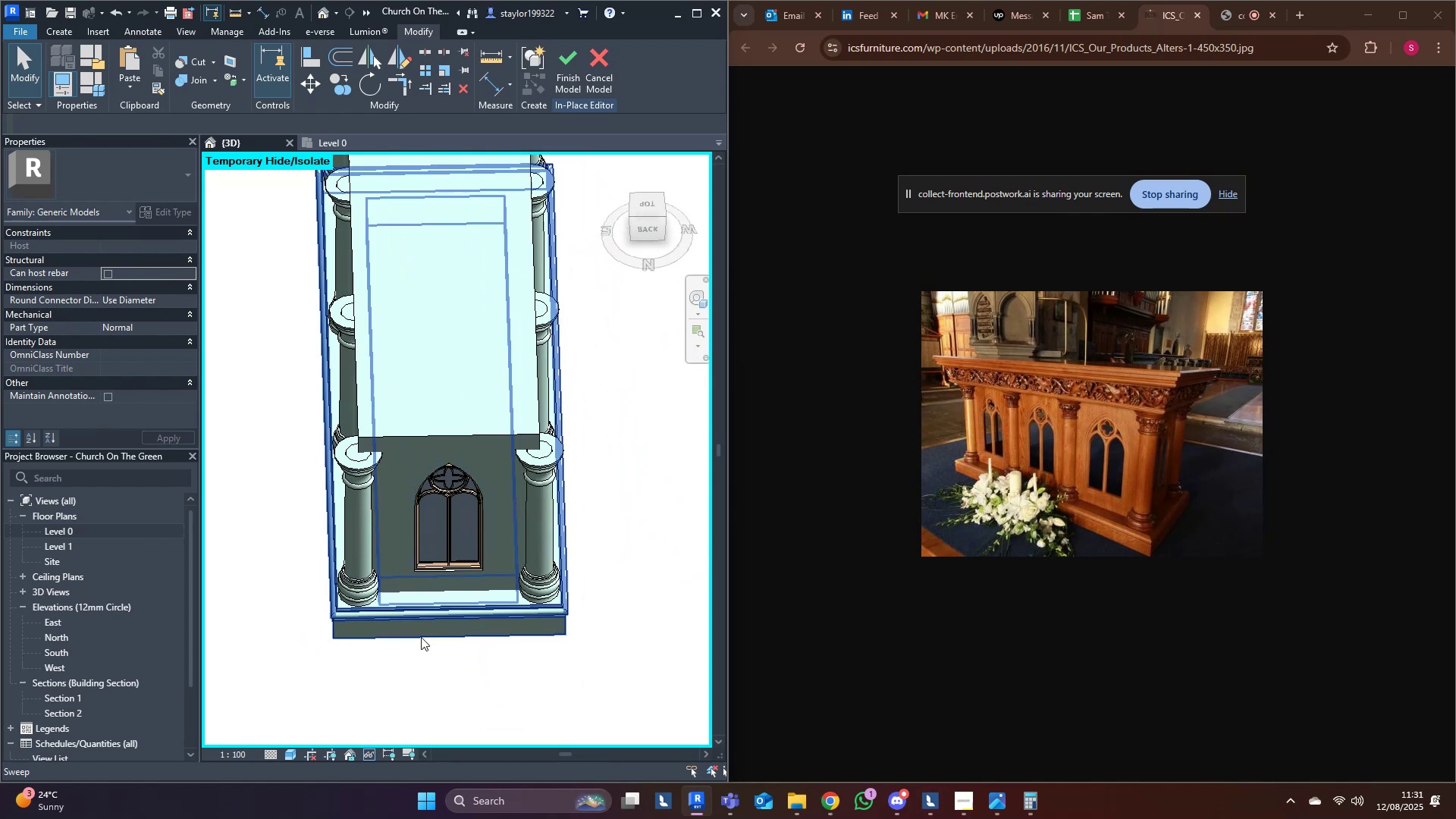 
left_click_drag(start_coordinate=[388, 683], to_coordinate=[505, 437])
 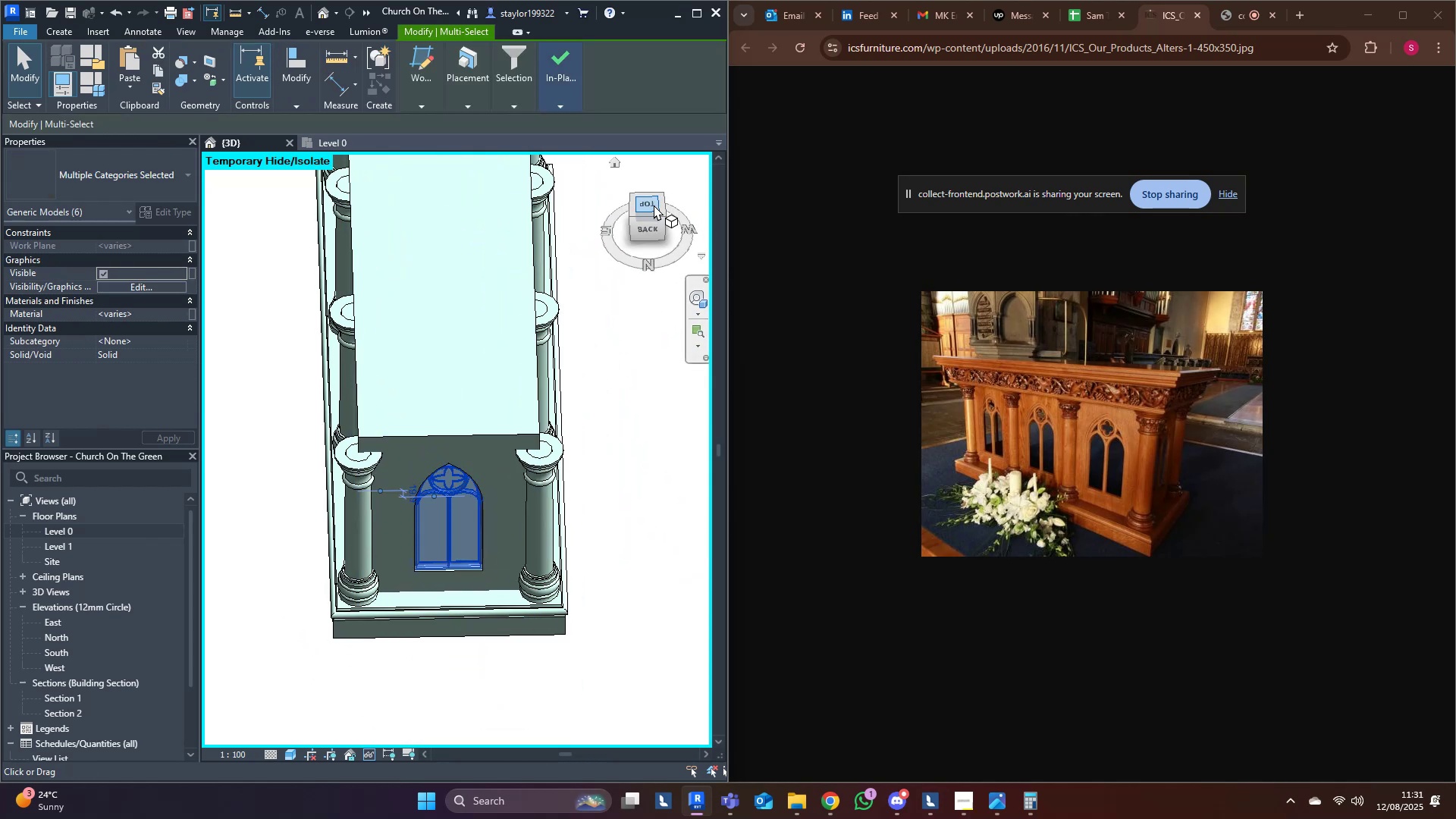 
left_click([651, 205])
 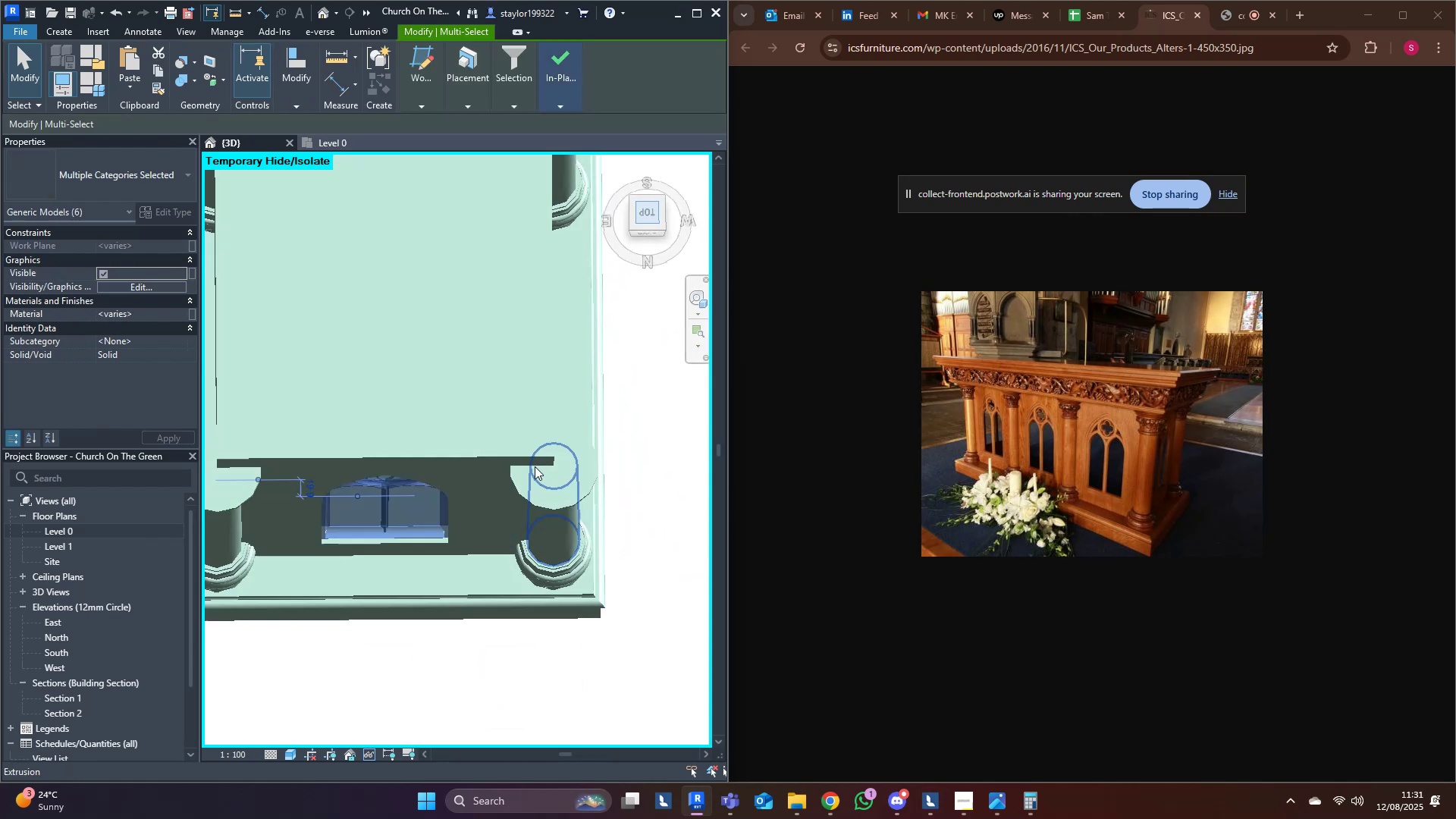 
middle_click([529, 480])
 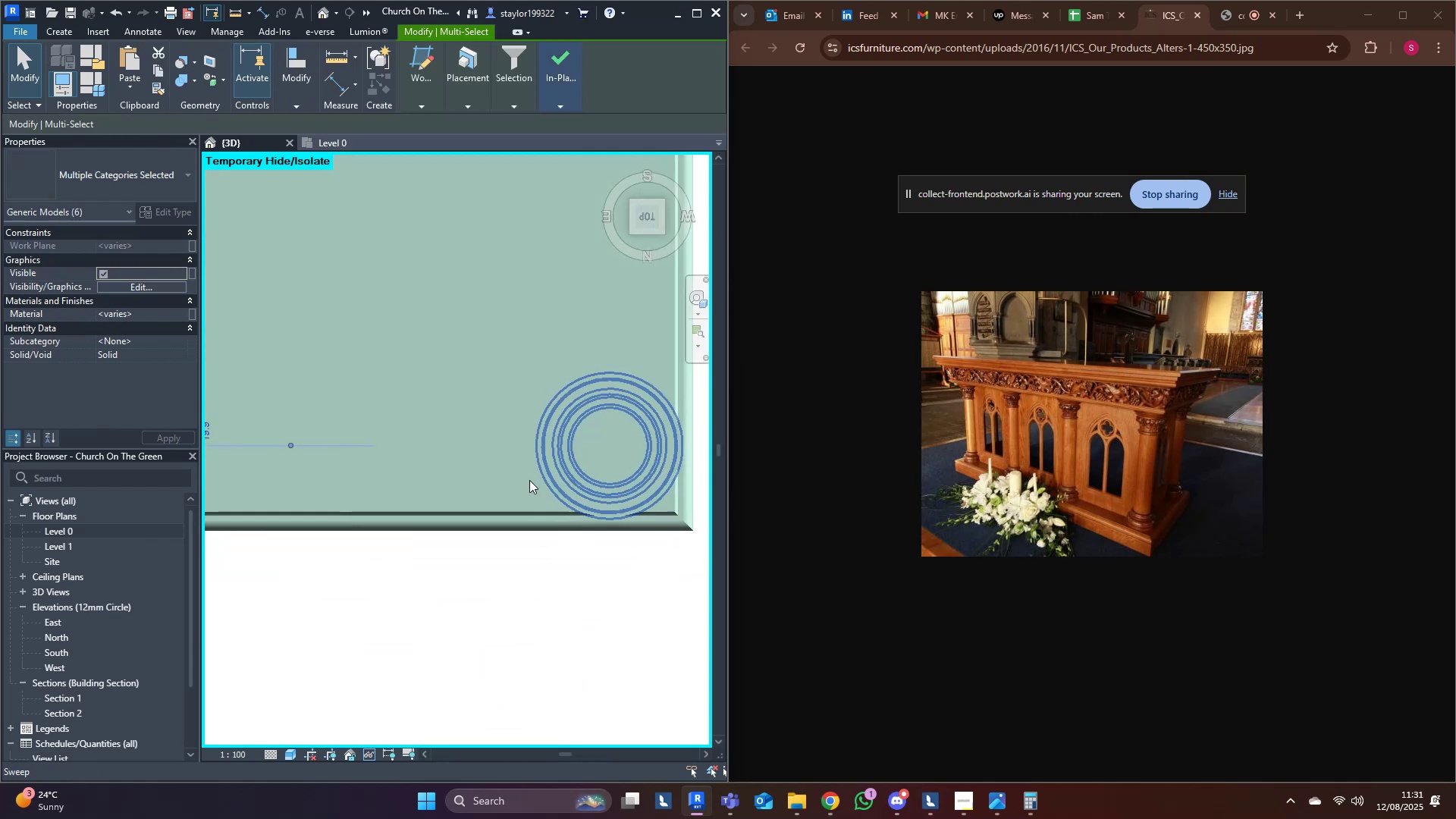 
scroll: coordinate [526, 485], scroll_direction: down, amount: 4.0
 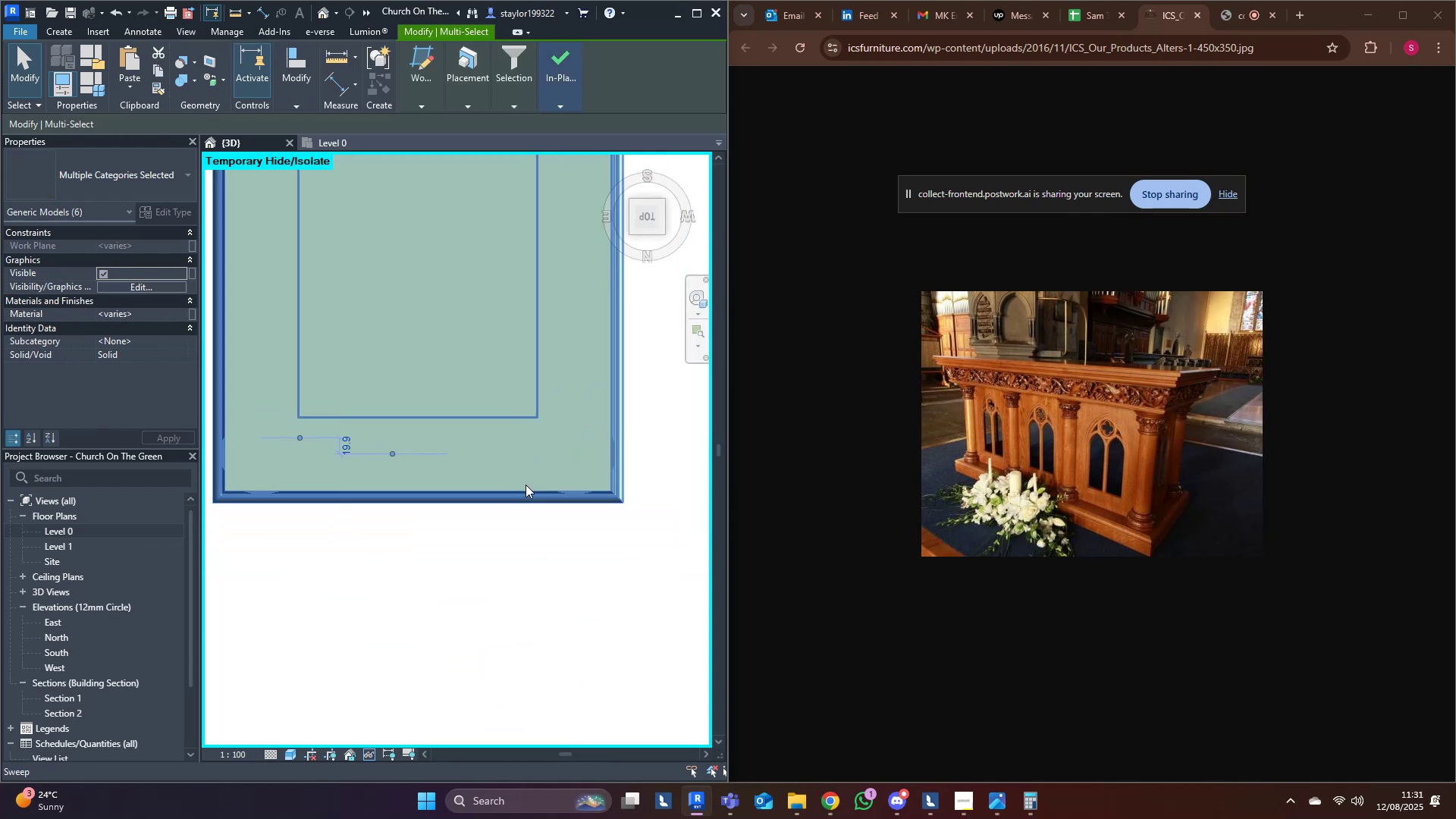 
type(pk)
 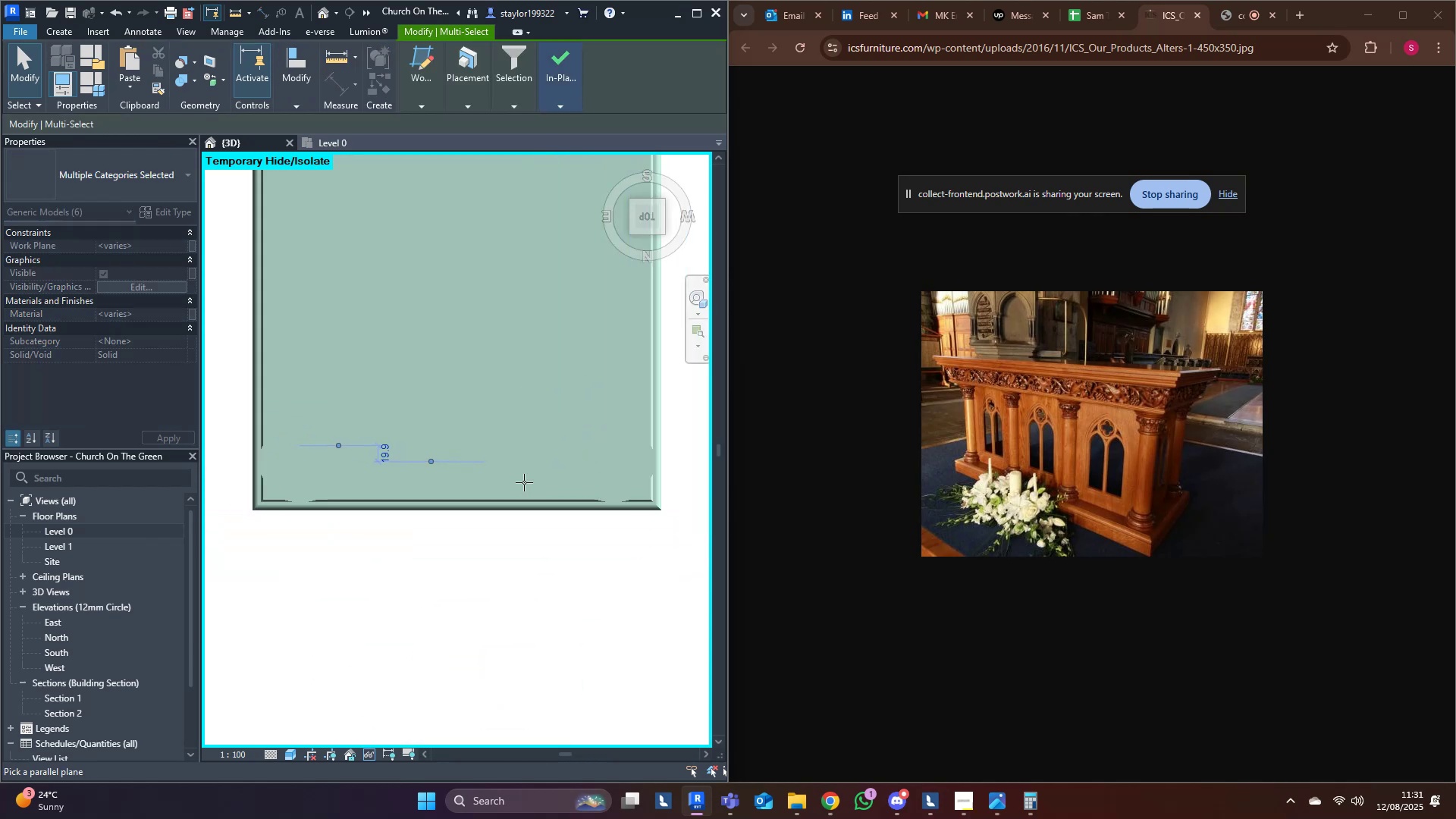 
scroll: coordinate [523, 485], scroll_direction: down, amount: 4.0
 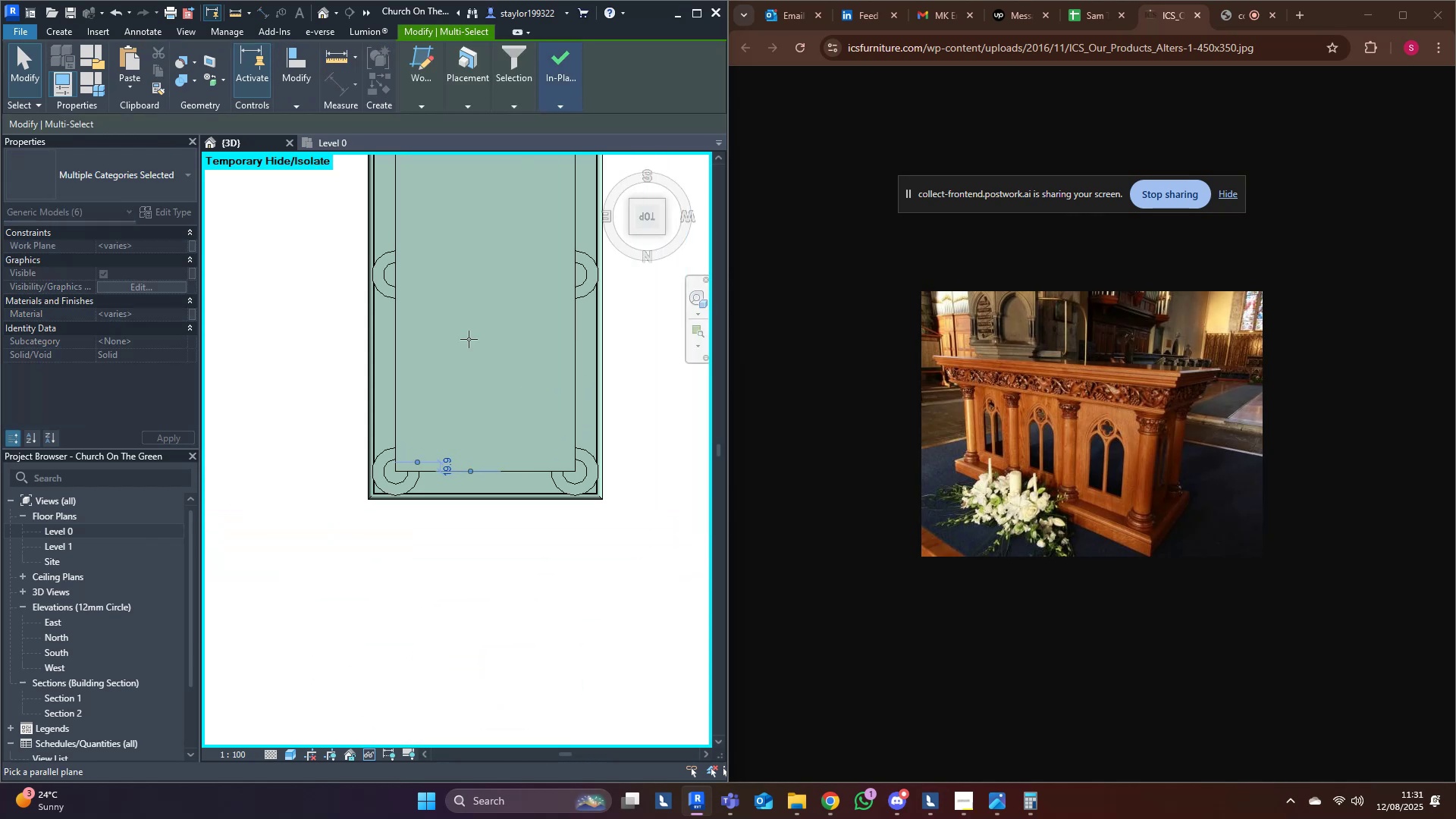 
middle_click([517, 632])
 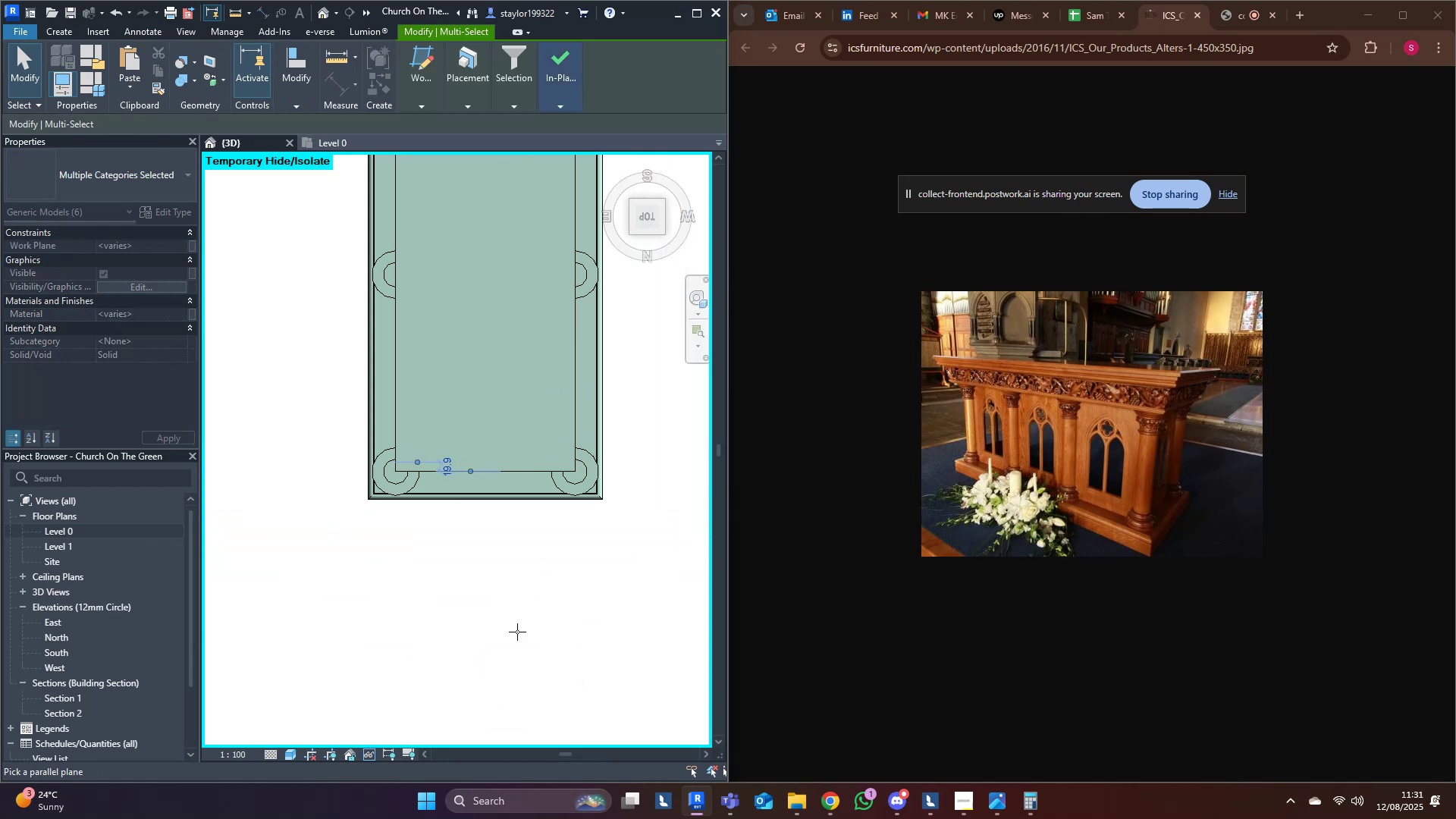 
key(Escape)
type(pk)
 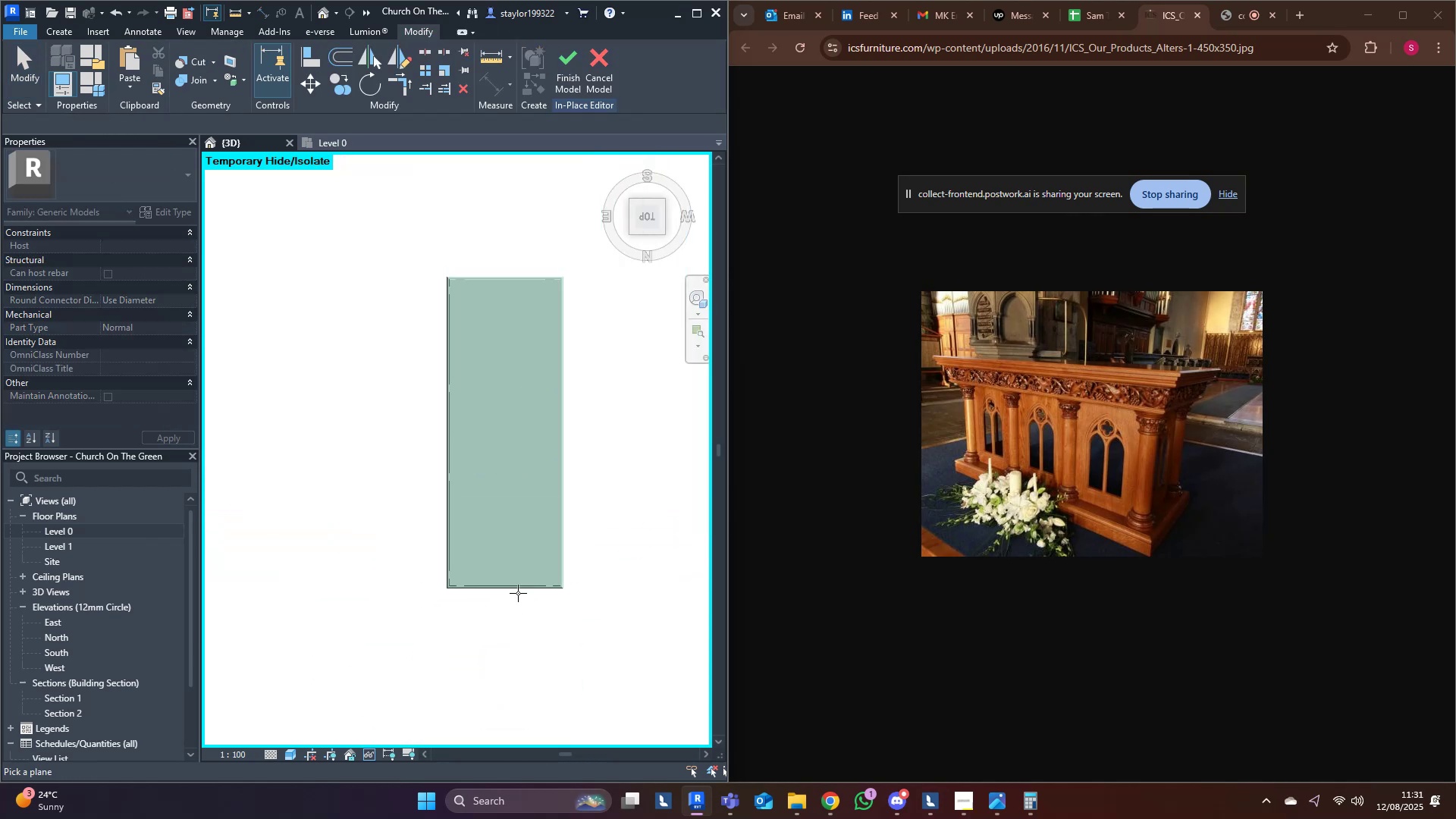 
scroll: coordinate [525, 614], scroll_direction: down, amount: 9.0
 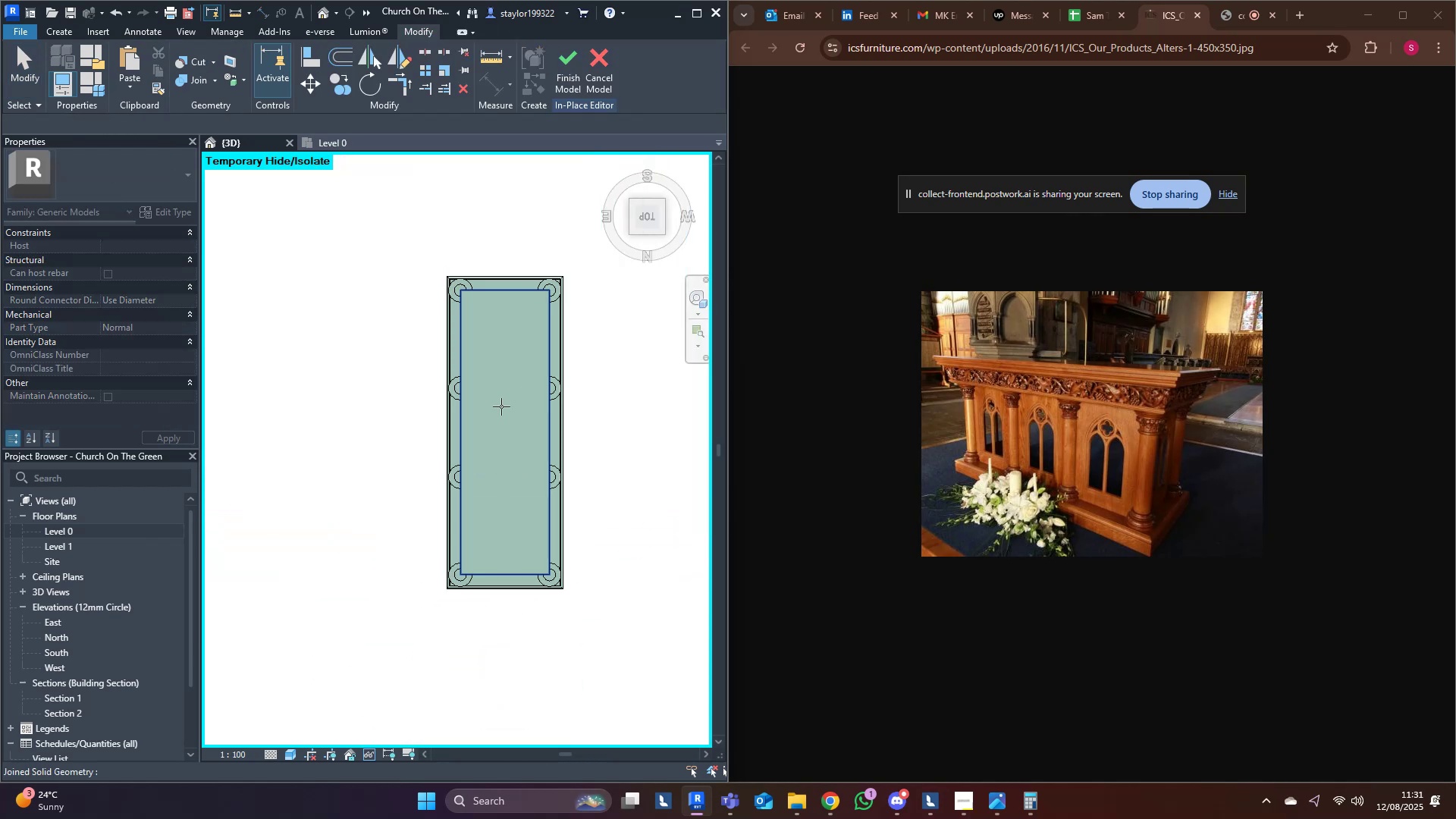 
left_click([501, 406])
 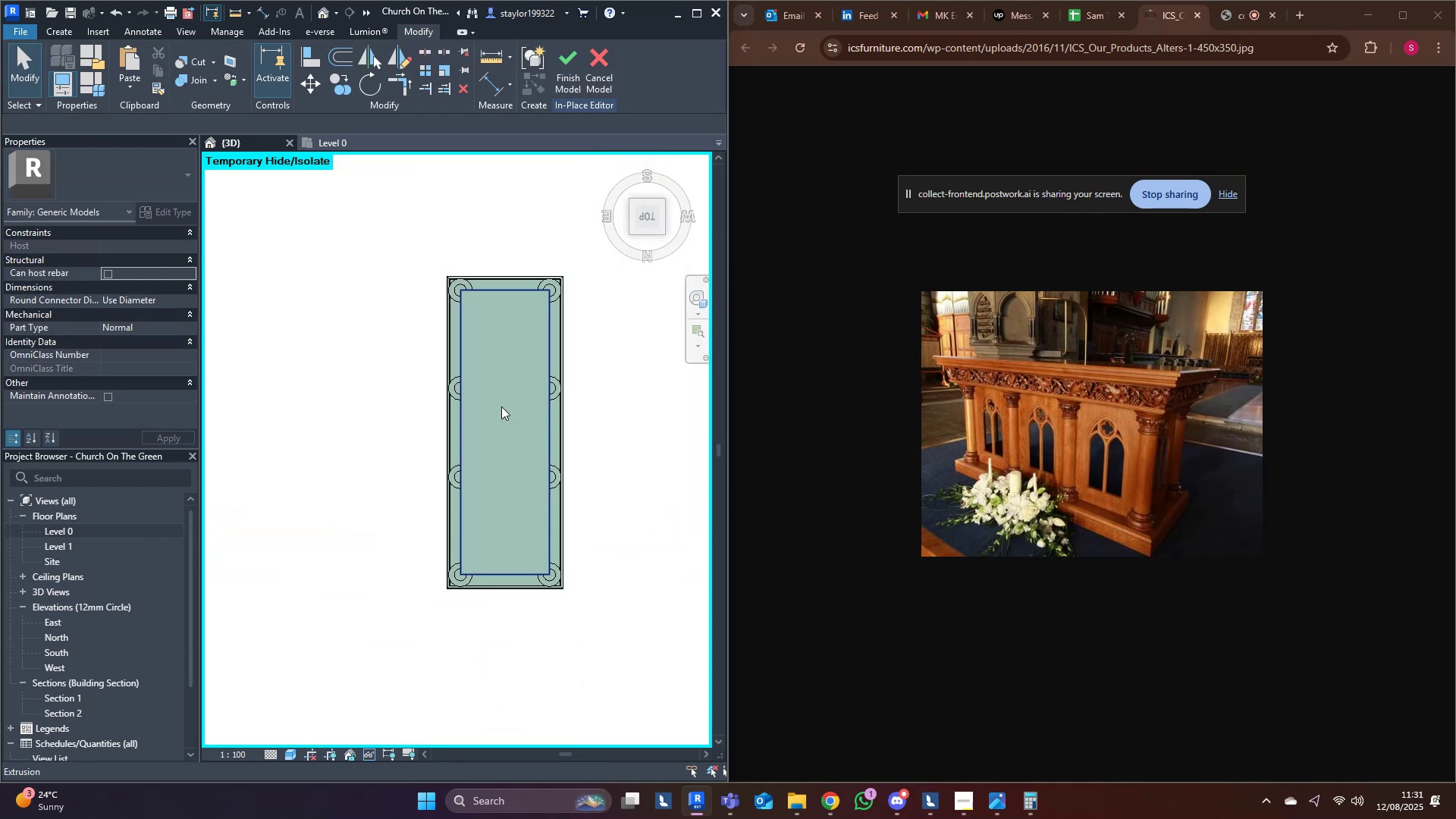 
scroll: coordinate [504, 590], scroll_direction: up, amount: 4.0
 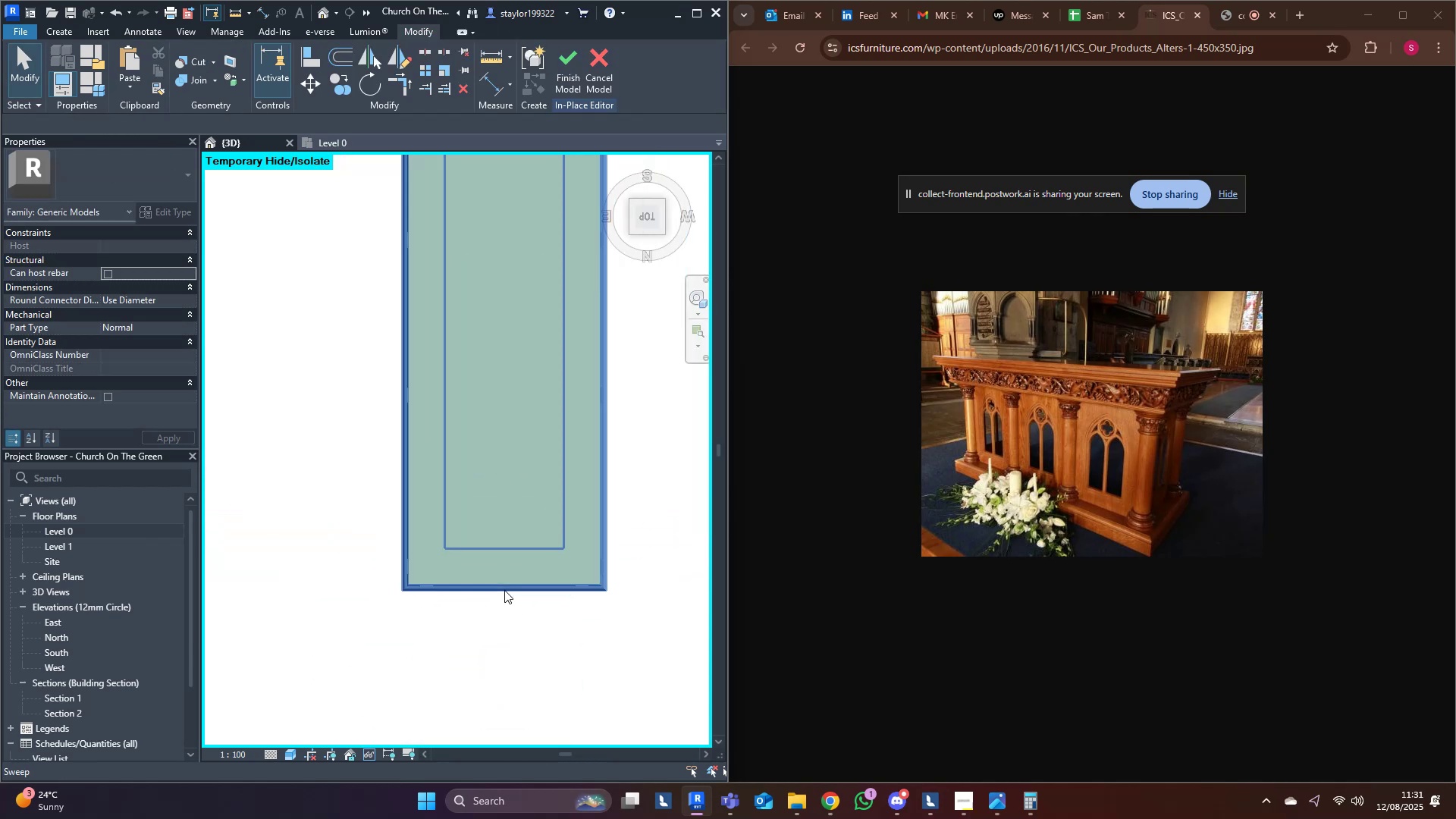 
type(wfdd)
 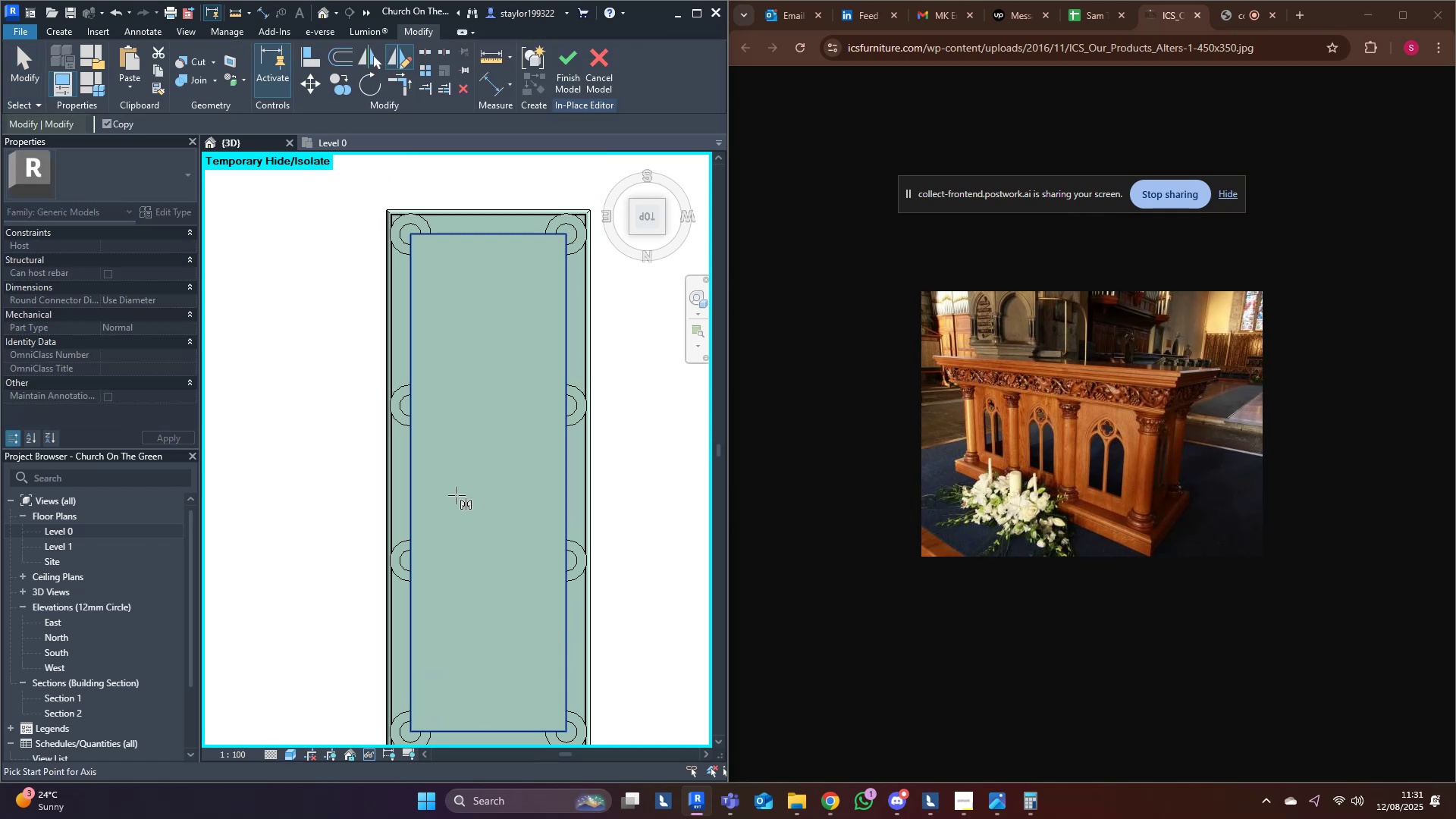 
left_click_drag(start_coordinate=[457, 667], to_coordinate=[545, 537])
 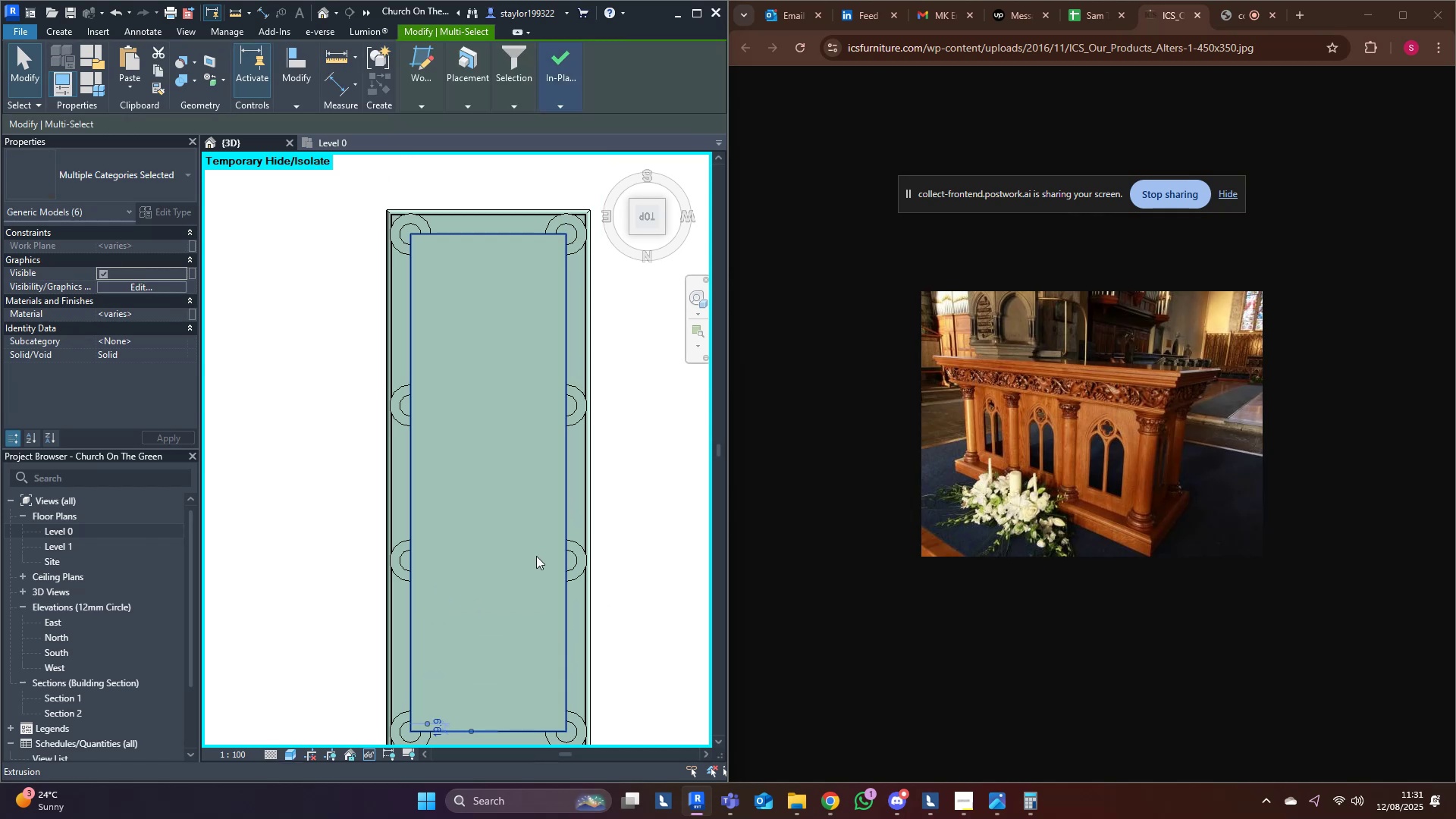 
hold_key(key=M, duration=12.36)
 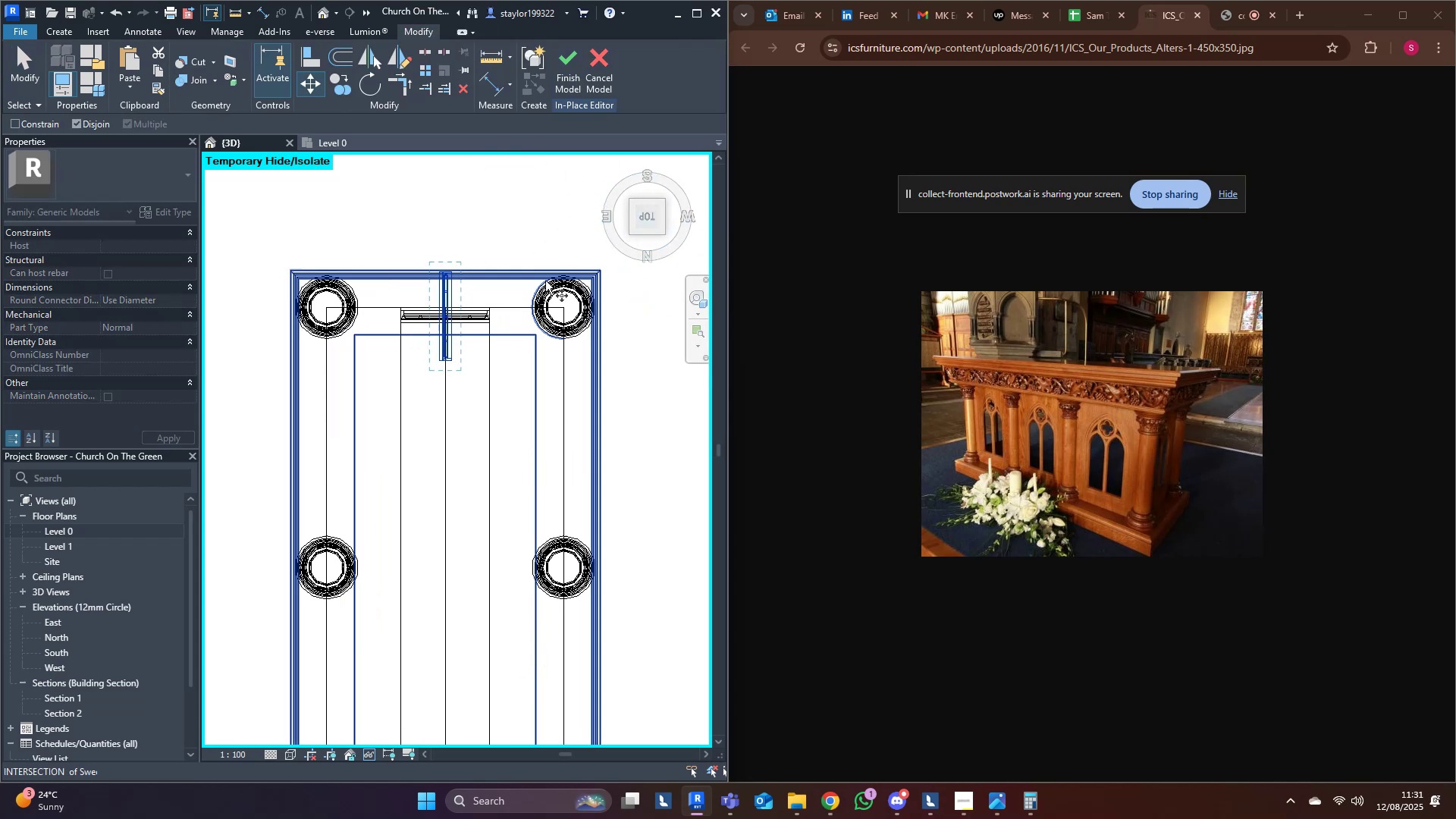 
left_click([410, 485])
 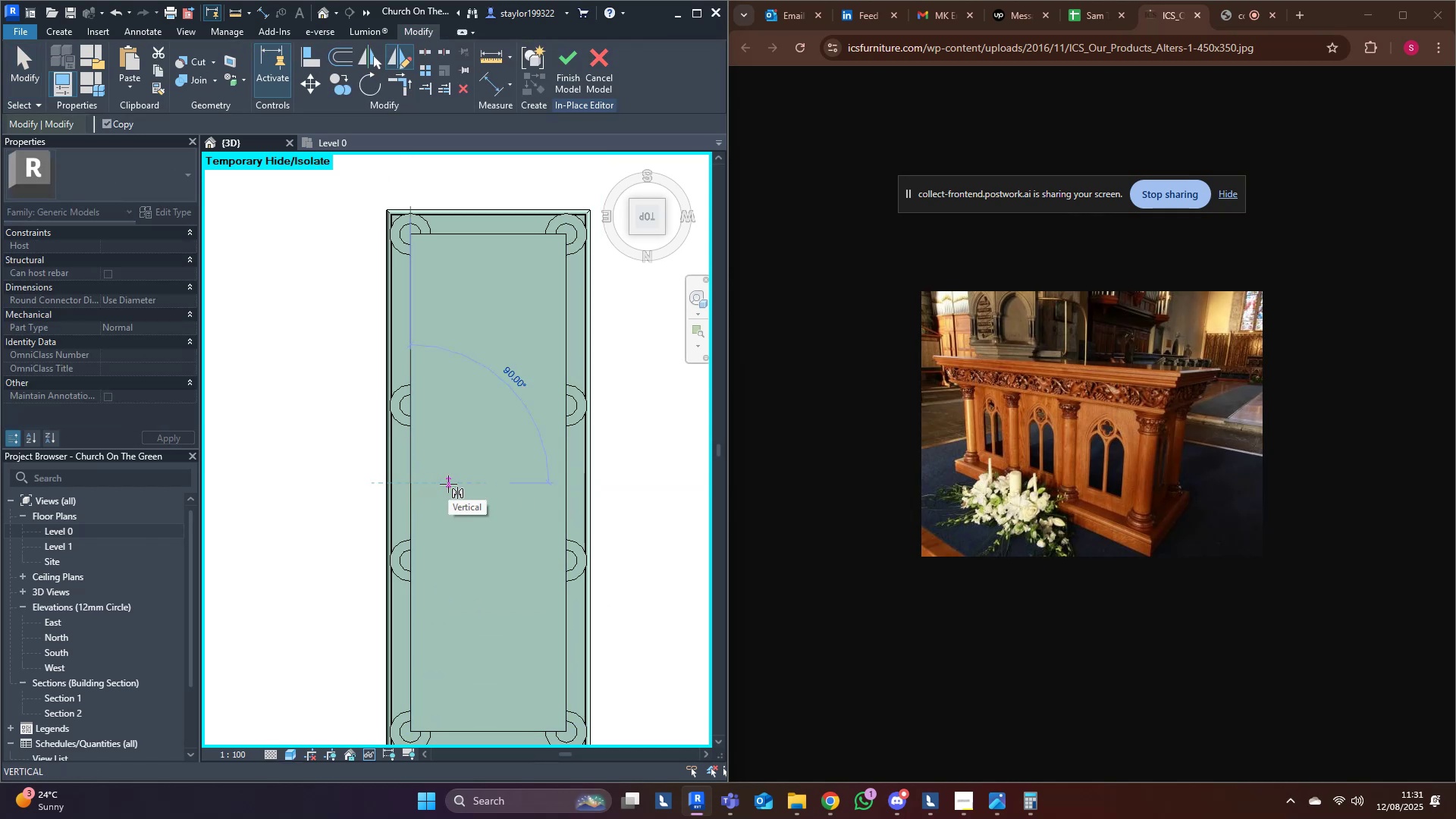 
left_click([448, 484])
 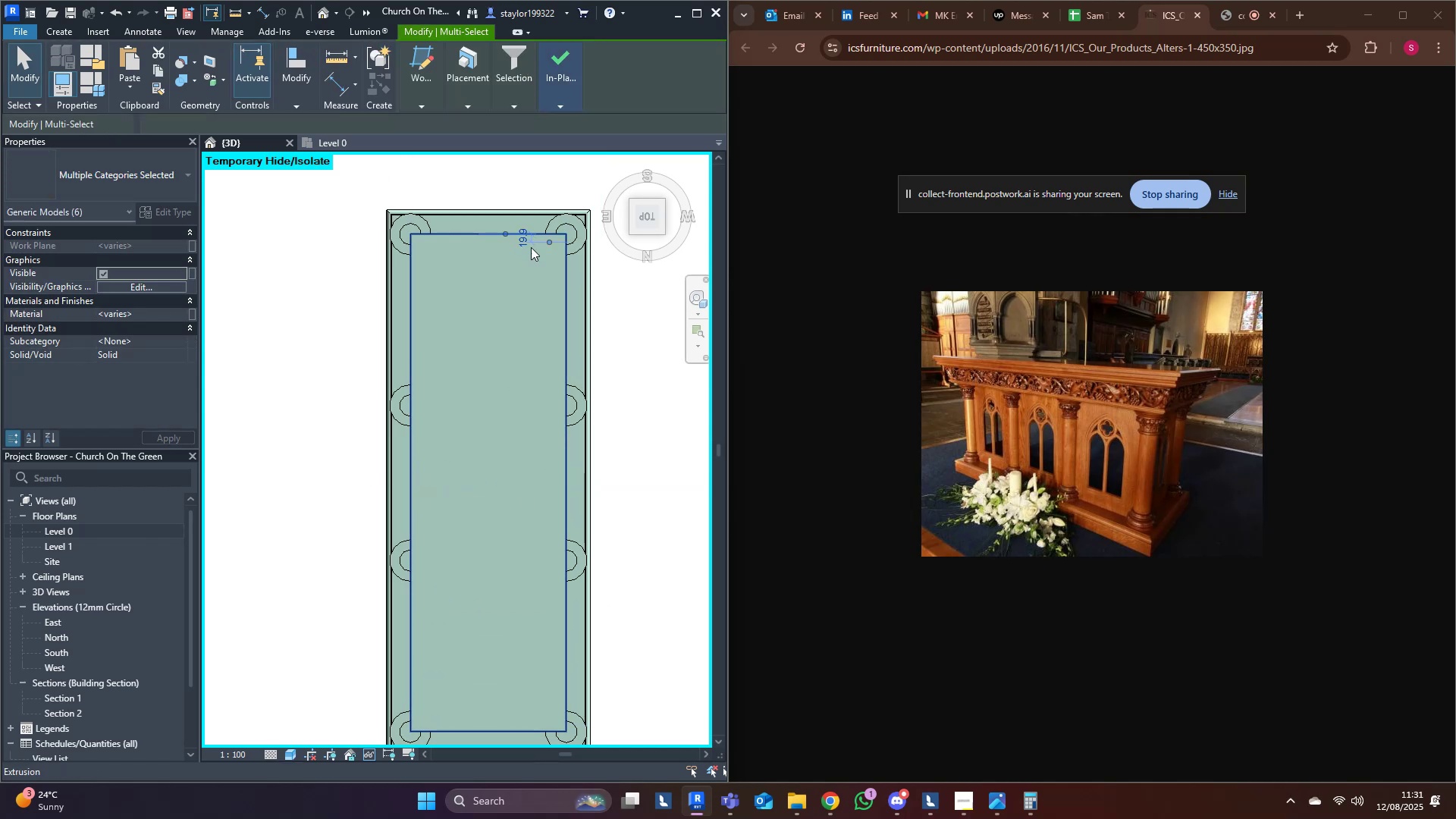 
scroll: coordinate [535, 220], scroll_direction: up, amount: 7.0
 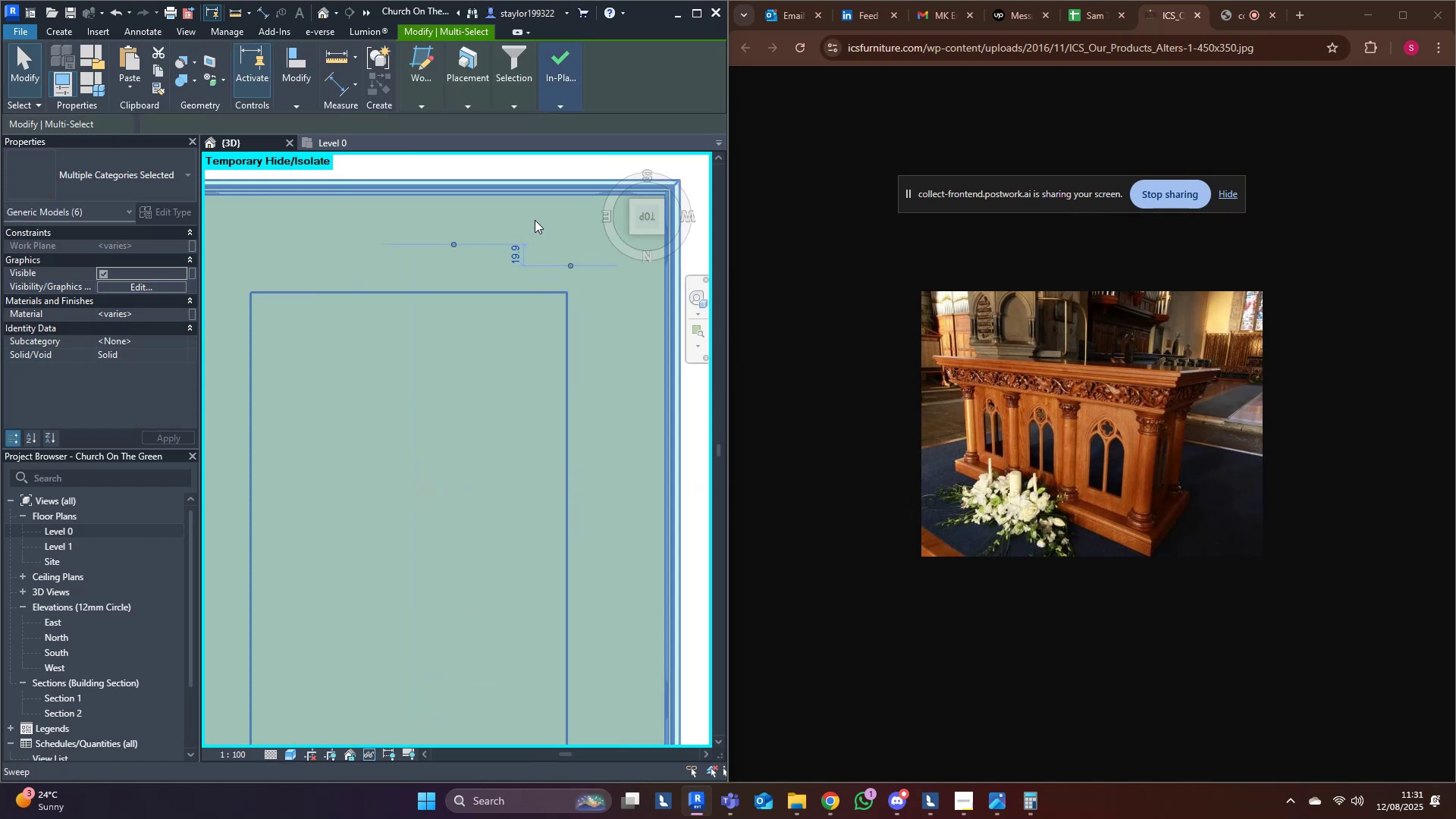 
type(wf)
 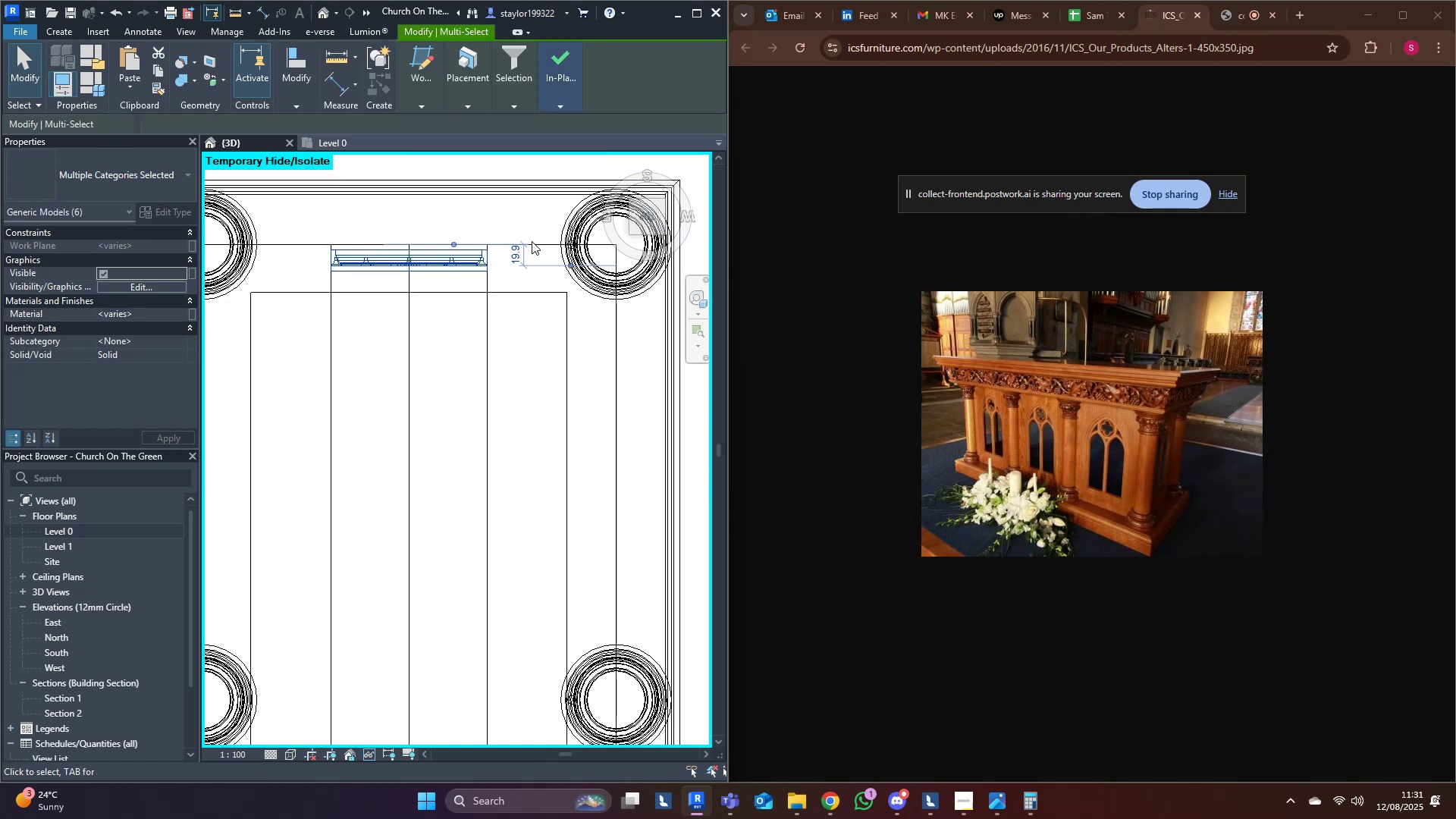 
scroll: coordinate [526, 338], scroll_direction: down, amount: 8.0
 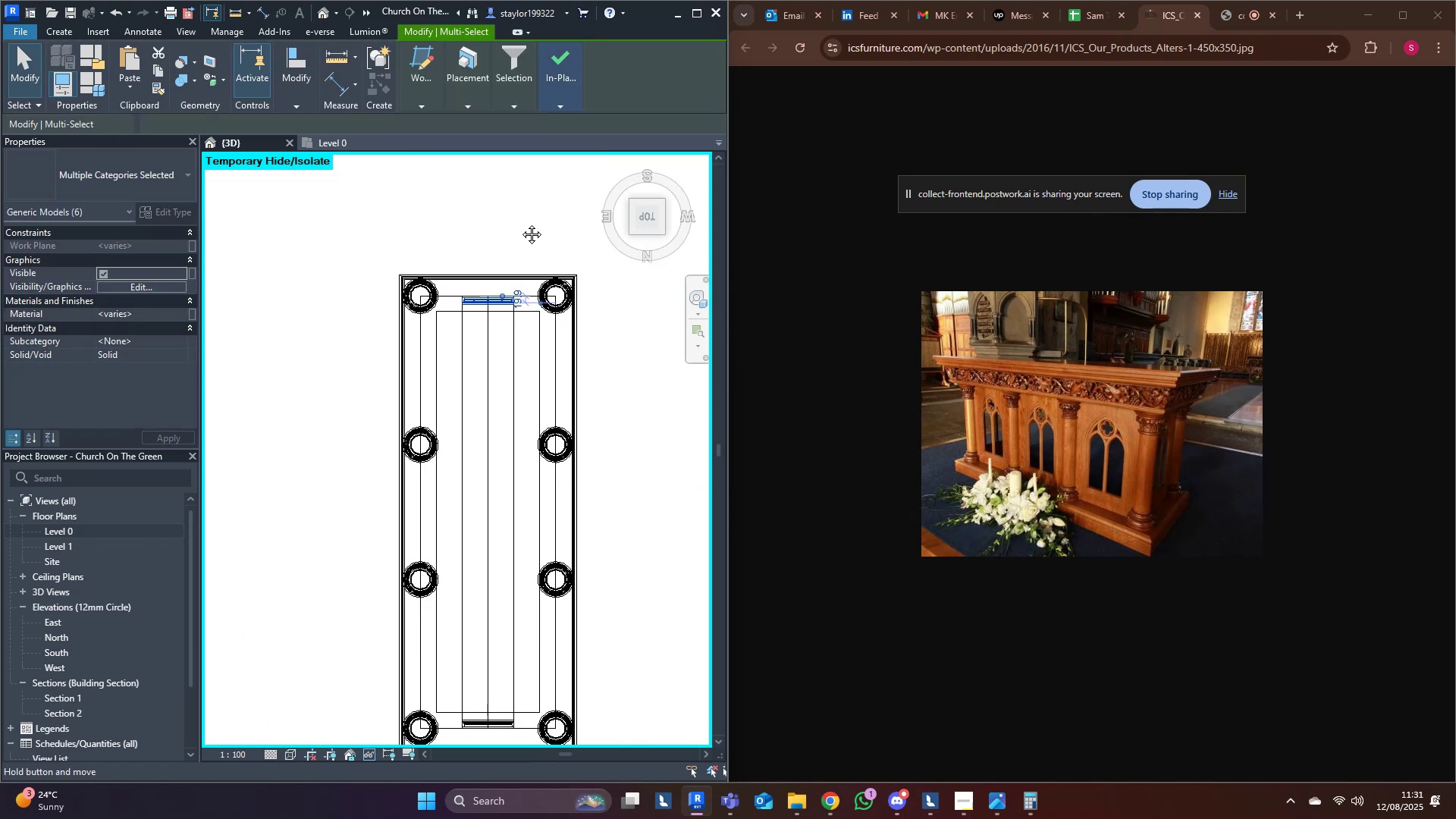 
type(ro)
 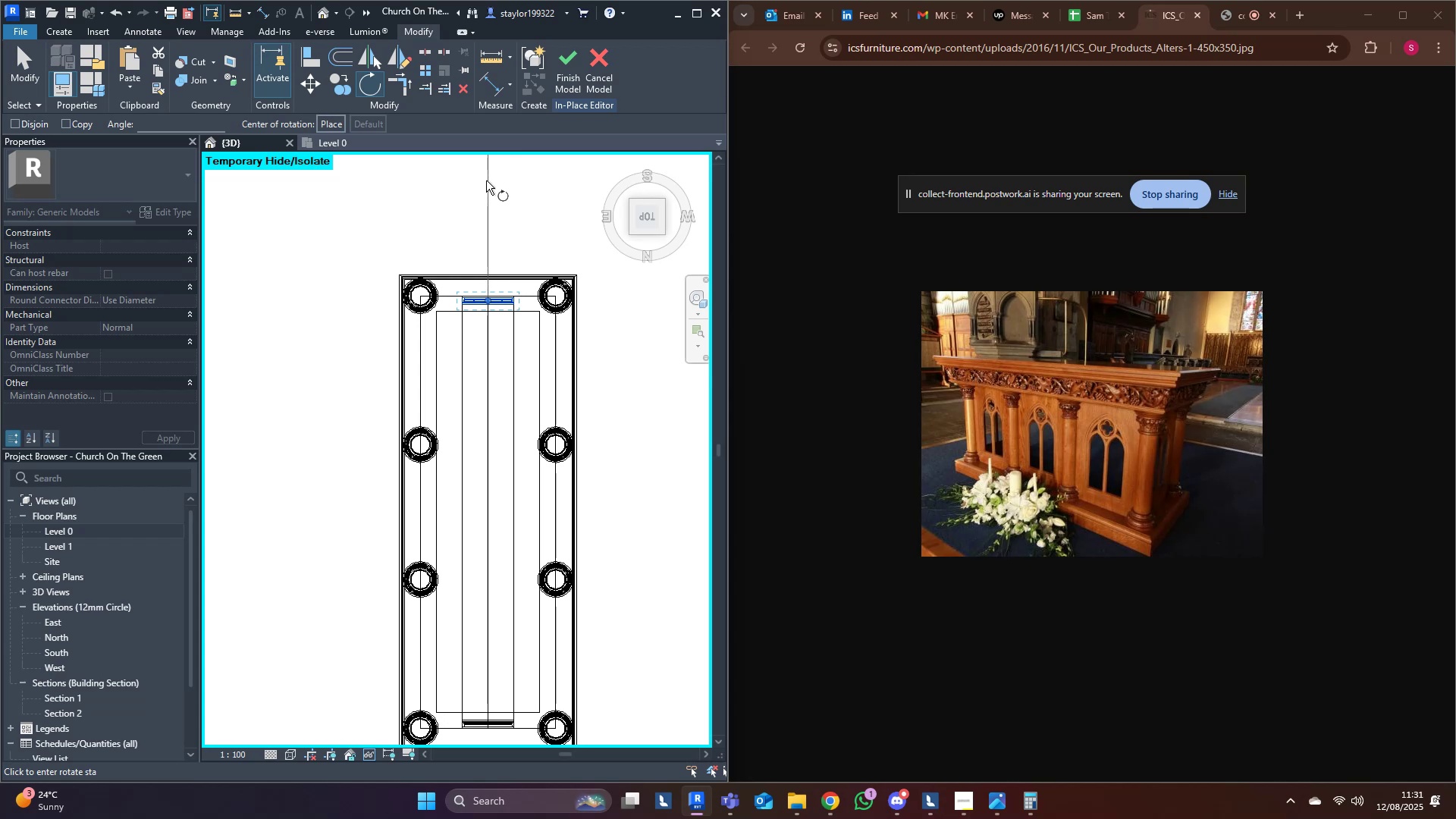 
left_click([485, 180])
 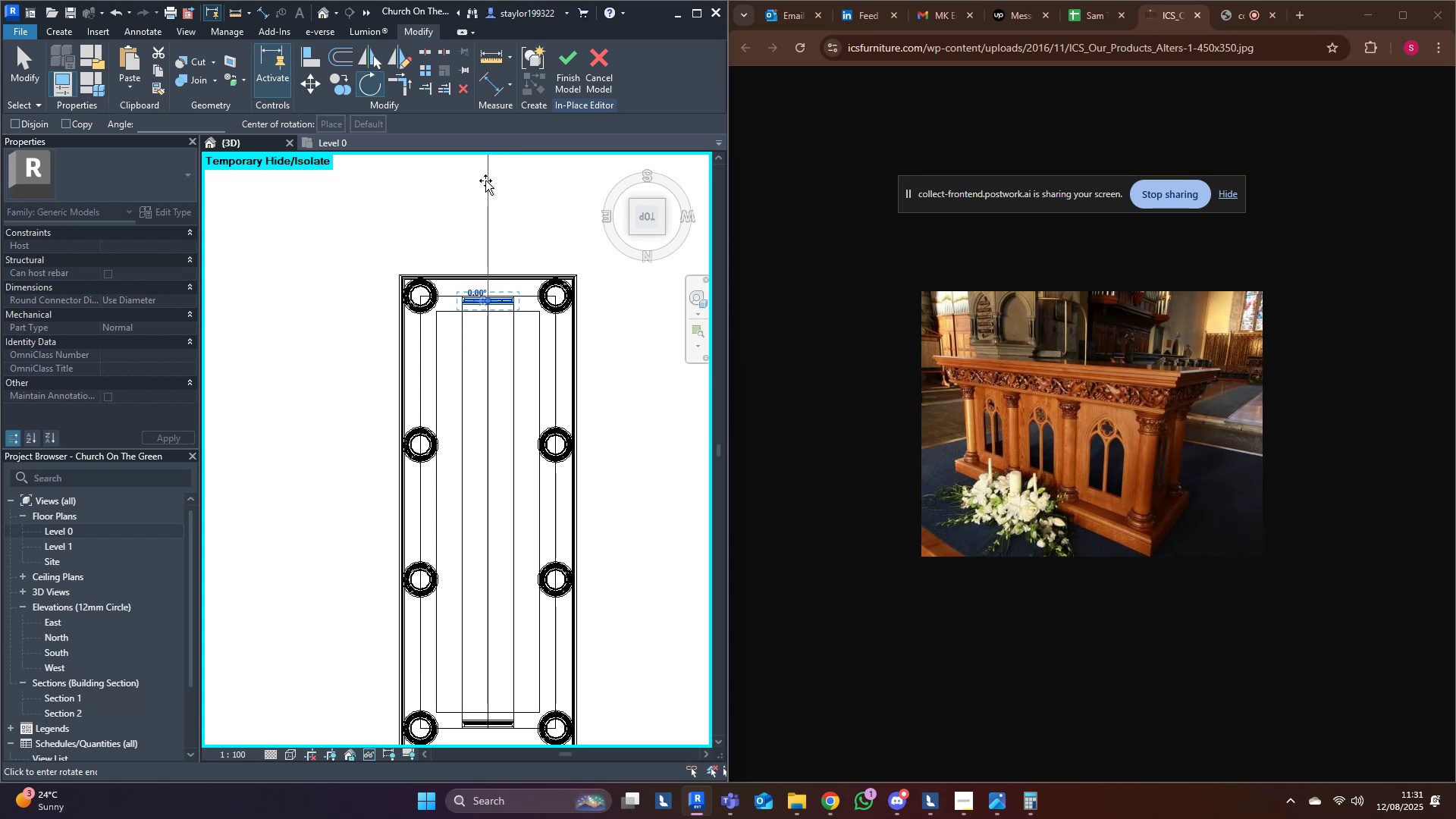 
hold_key(key=ControlLeft, duration=1.5)
left_click([627, 305])
 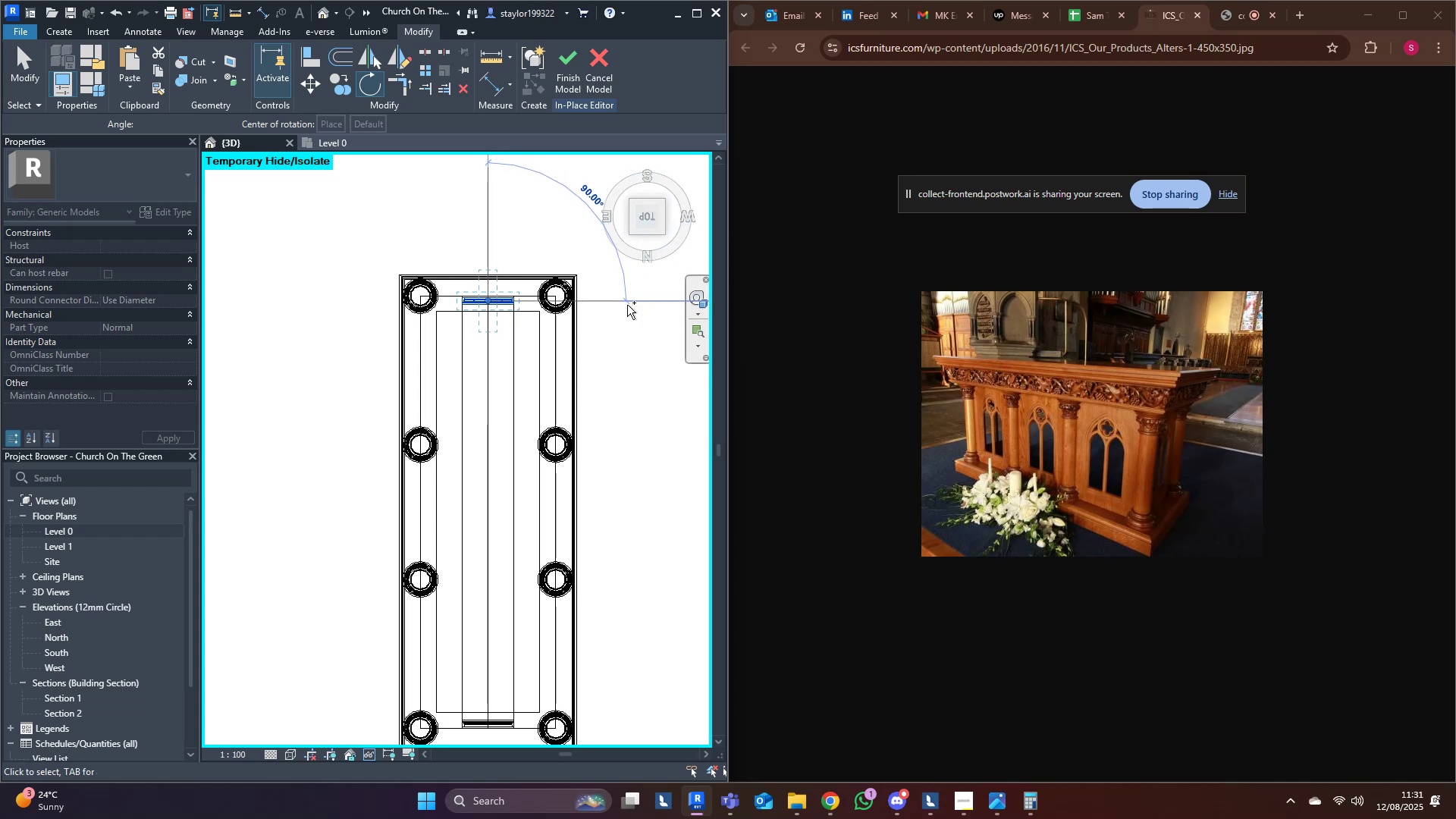 
key(Control+ControlLeft)
 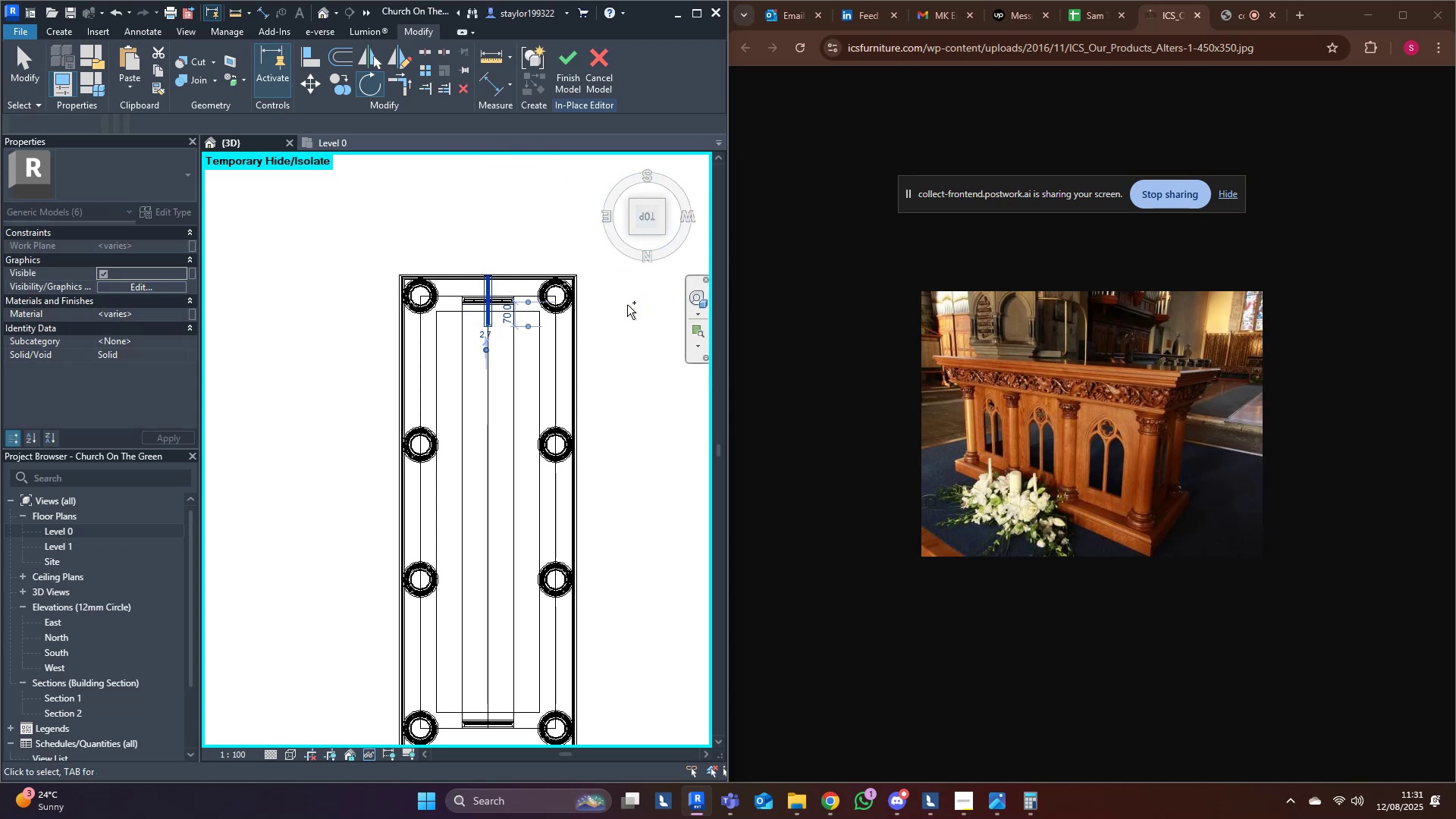 
key(Control+ControlLeft)
 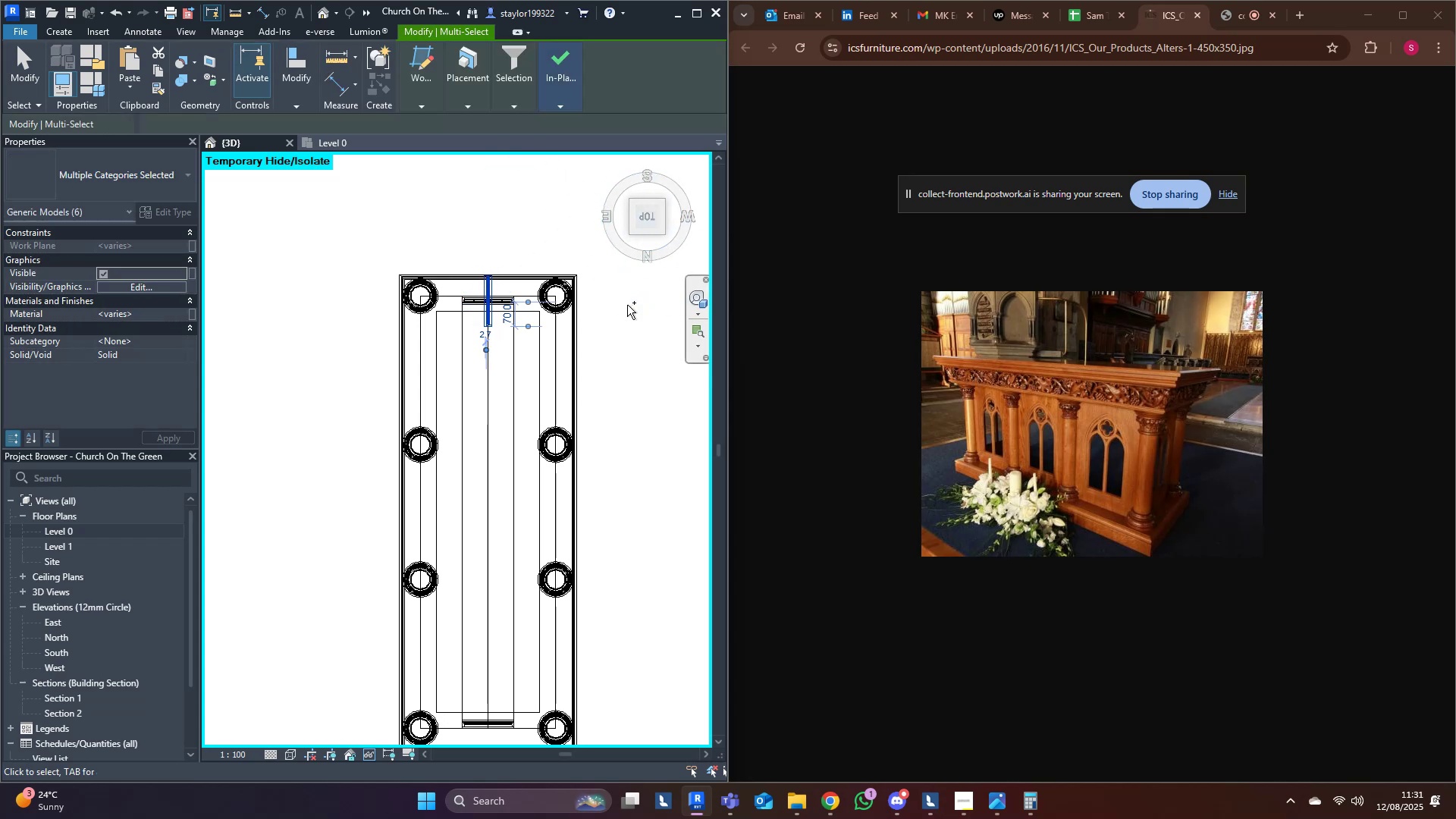 
key(Control+ControlLeft)
 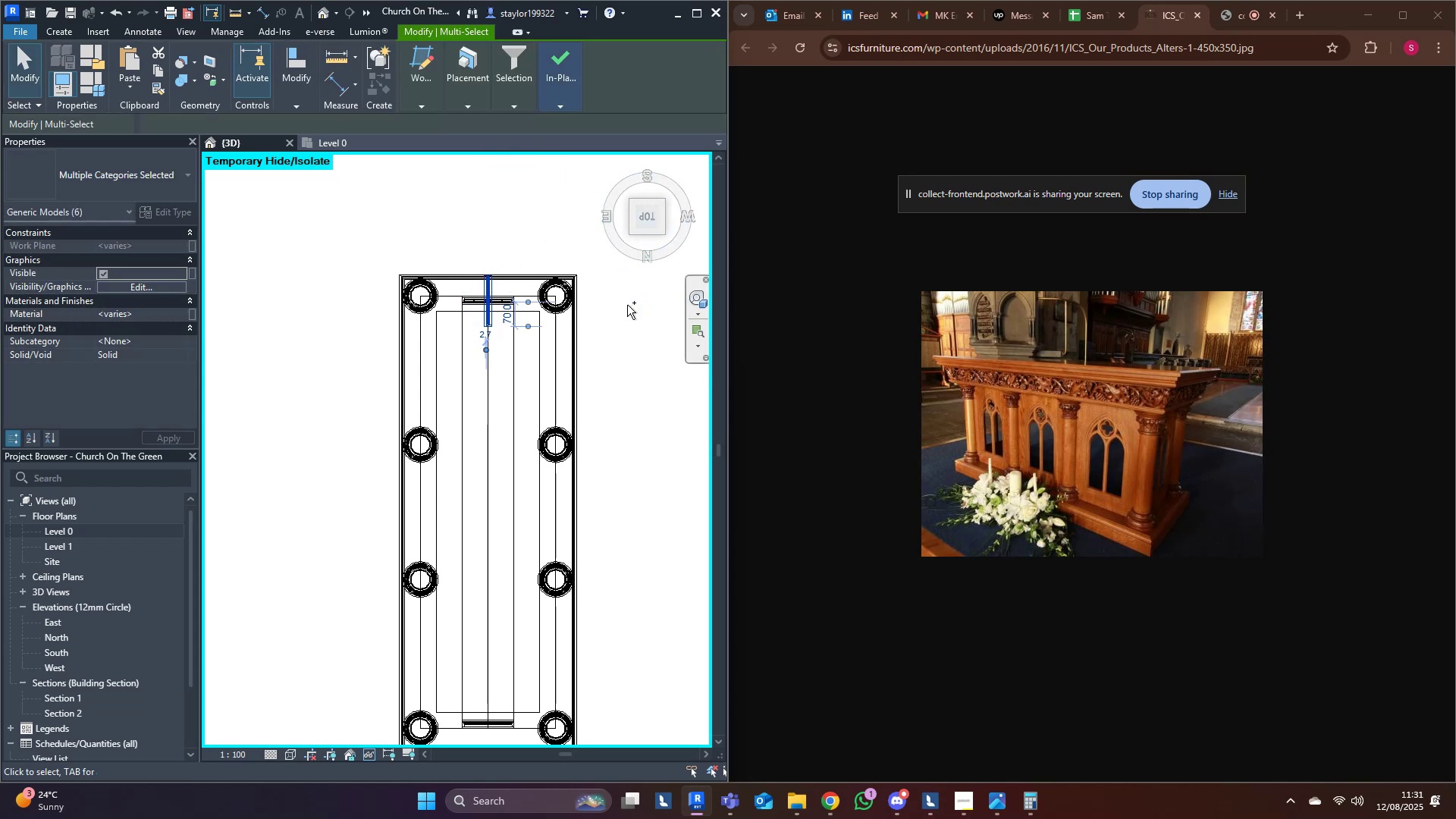 
key(Control+ControlLeft)
 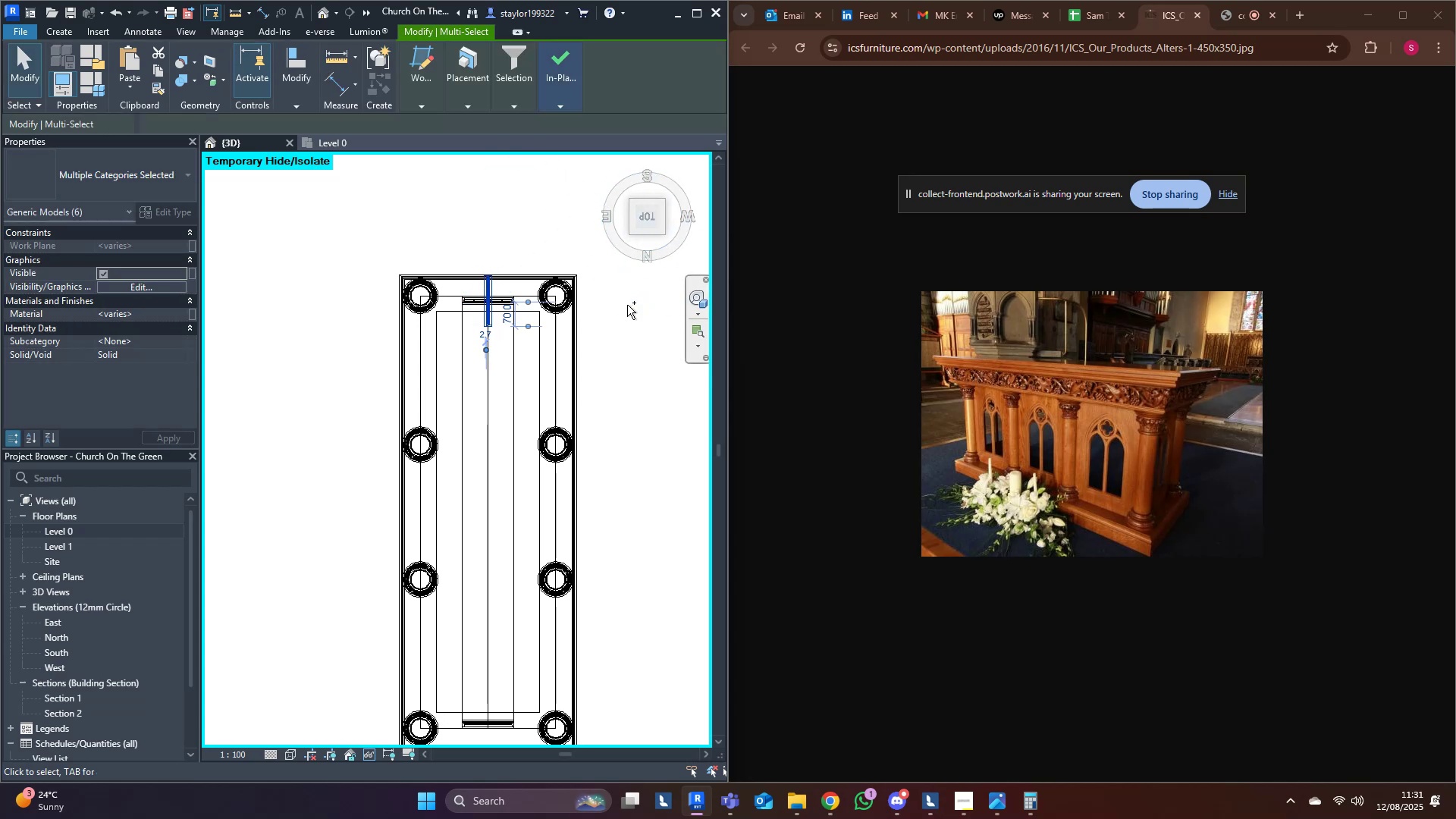 
key(Control+ControlLeft)
 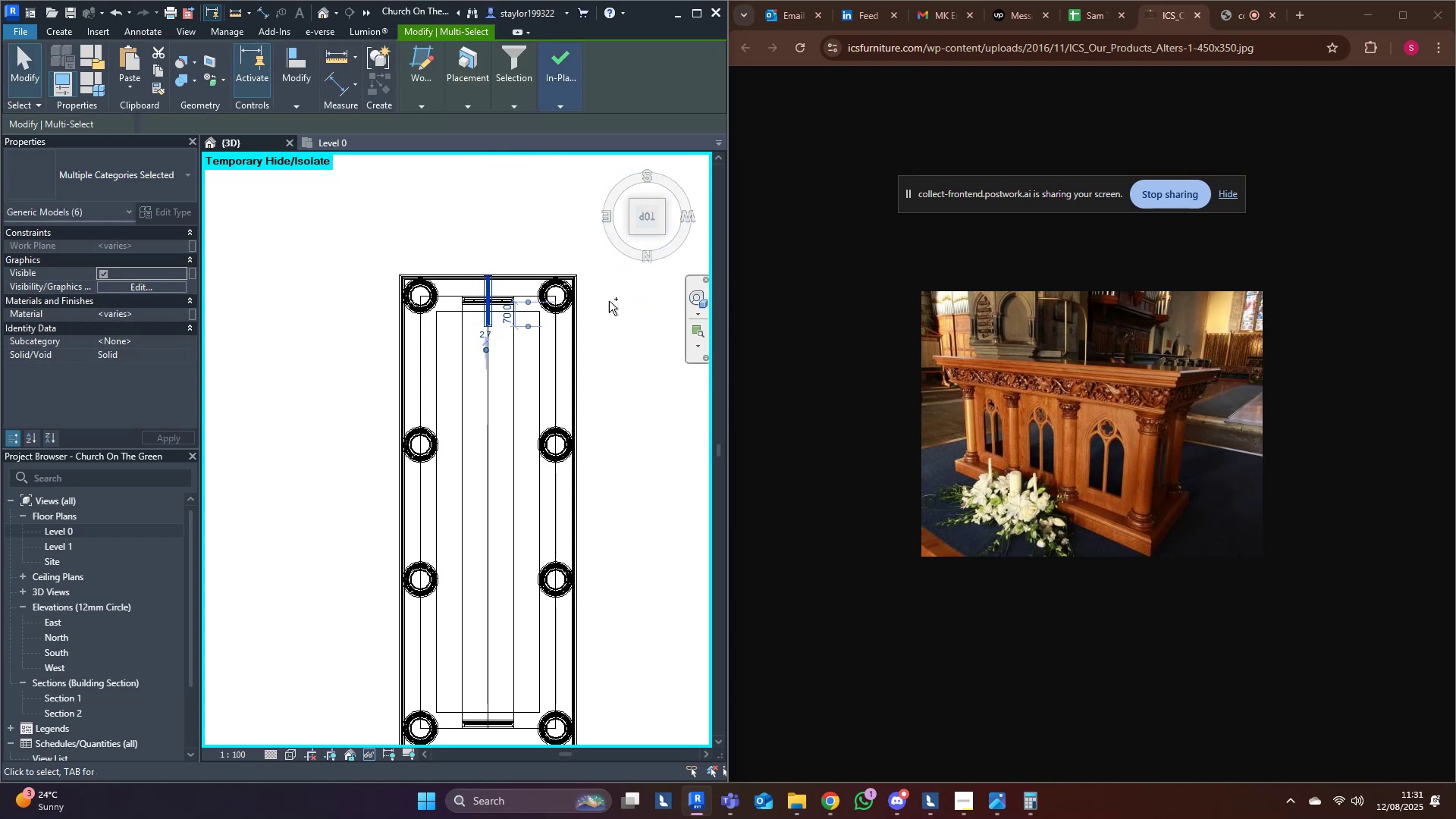 
key(Control+ControlLeft)
 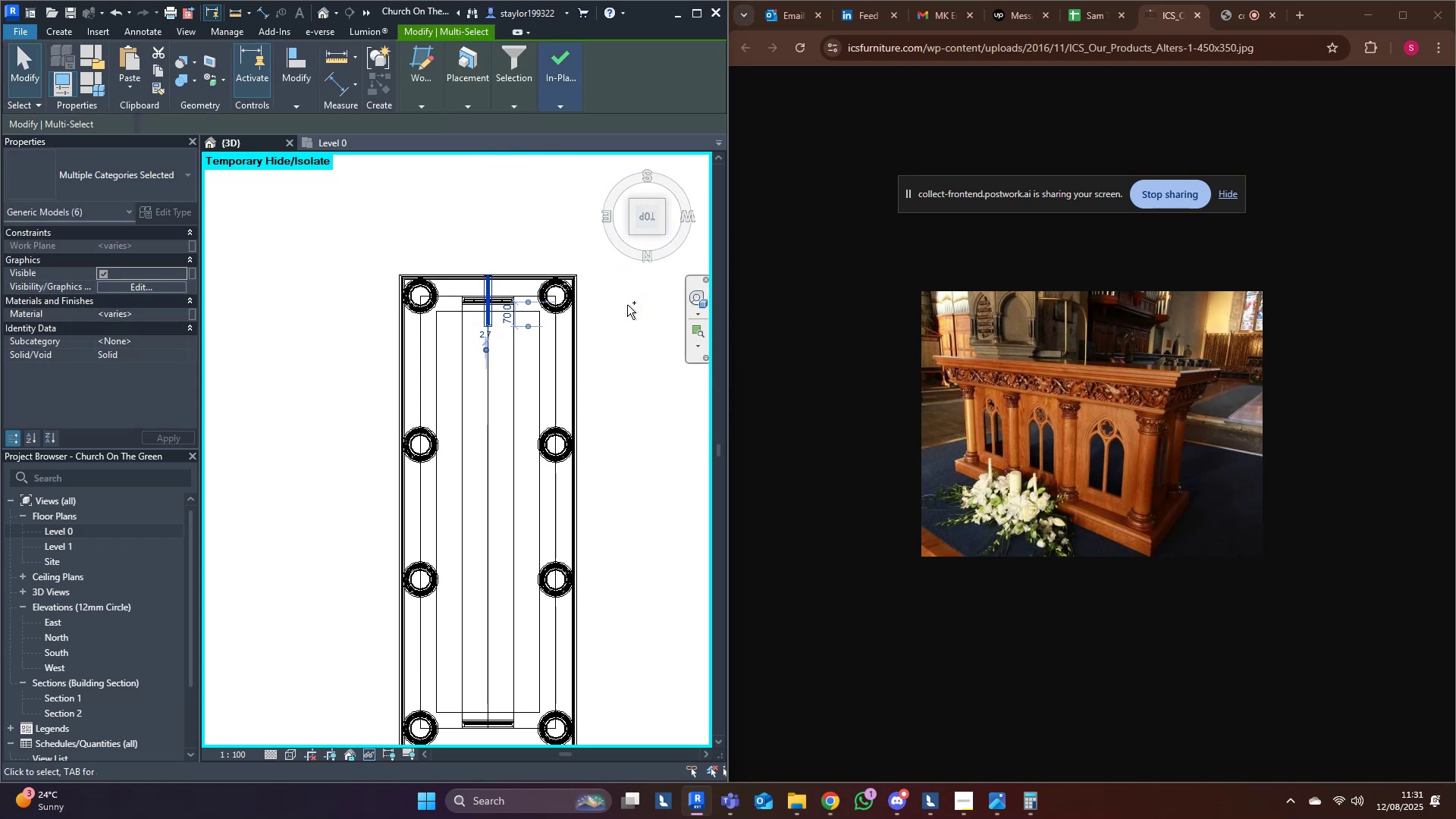 
key(Control+ControlLeft)
 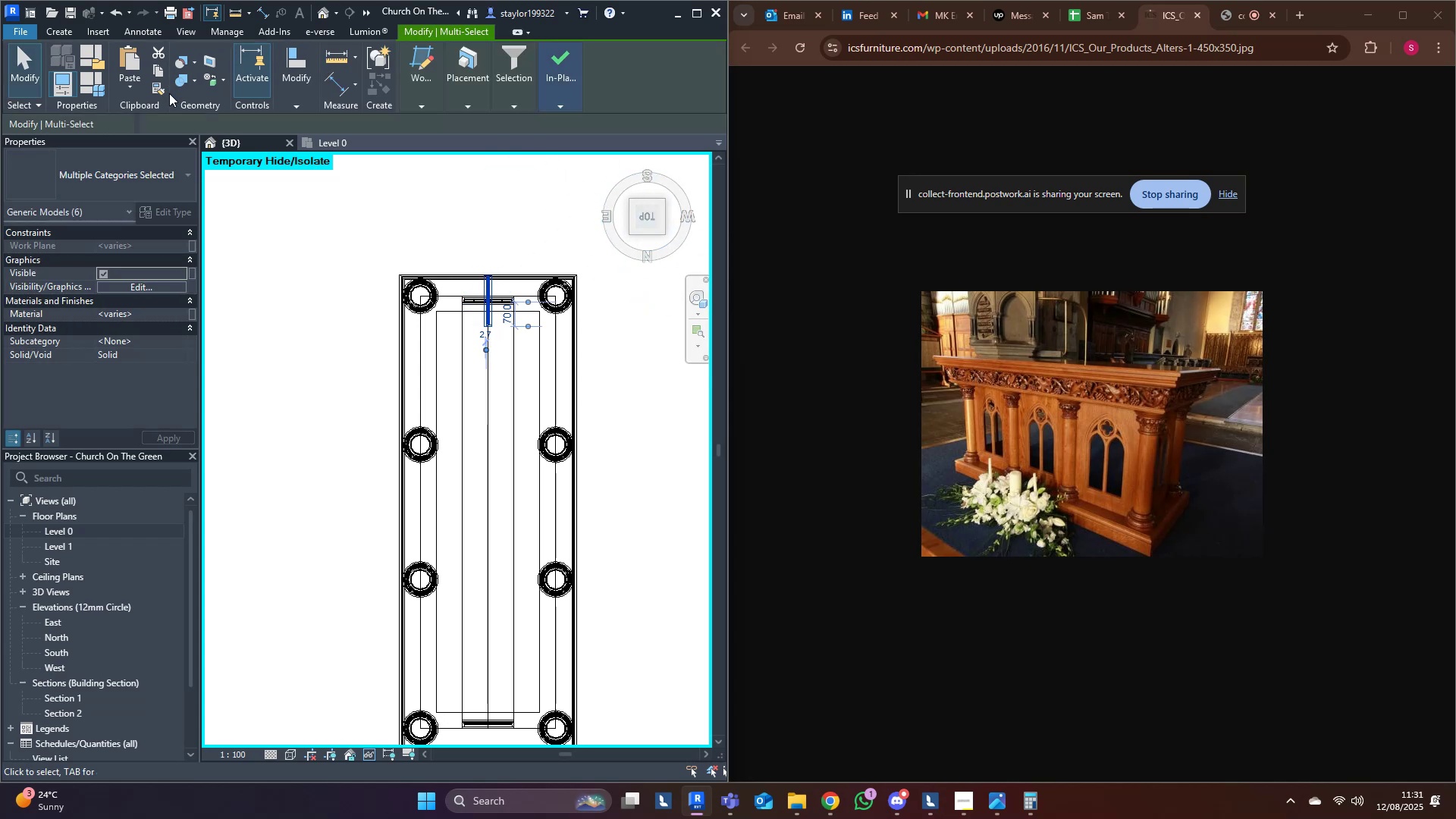 
middle_click([434, 277])
 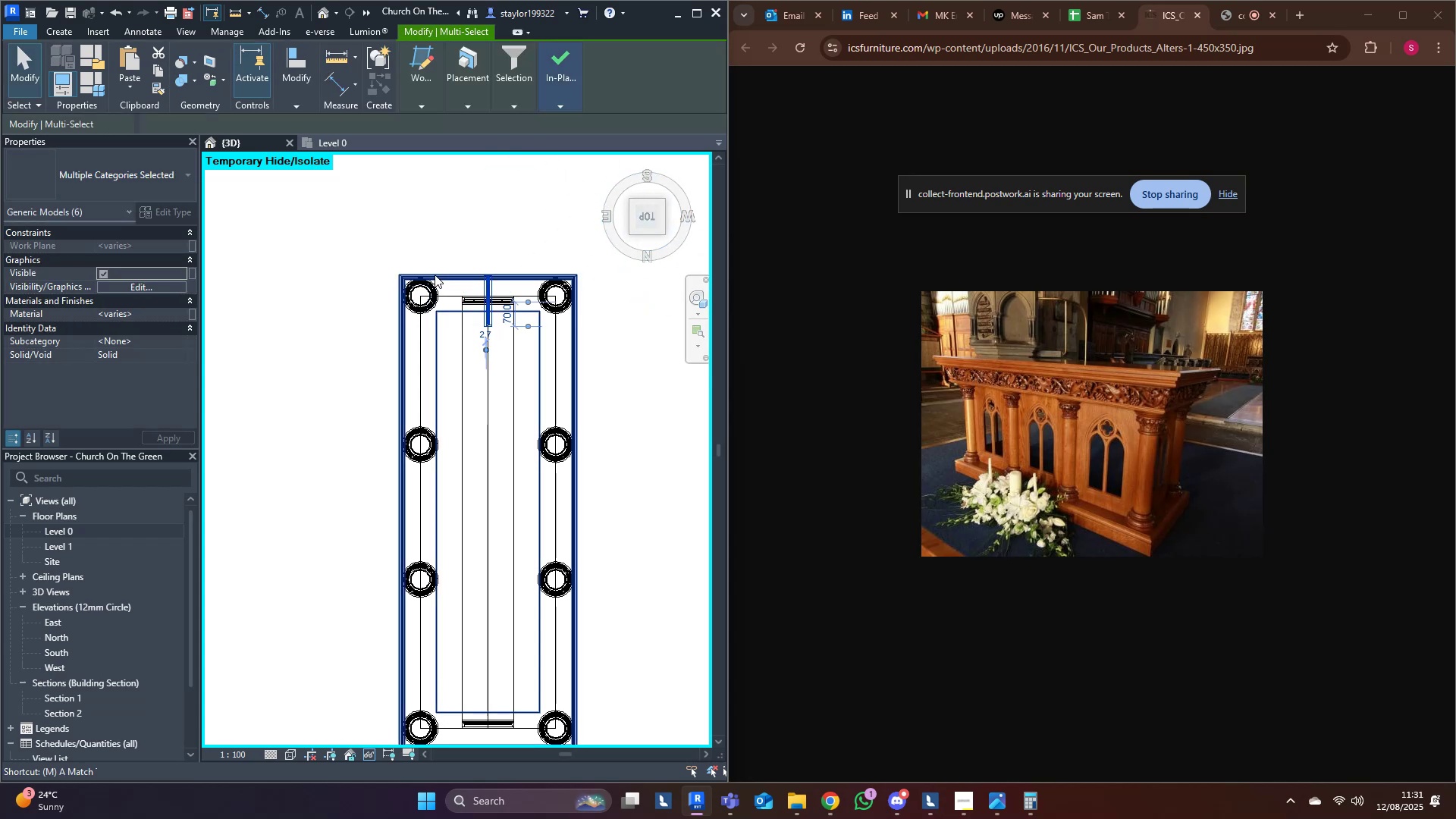 
key(V)
 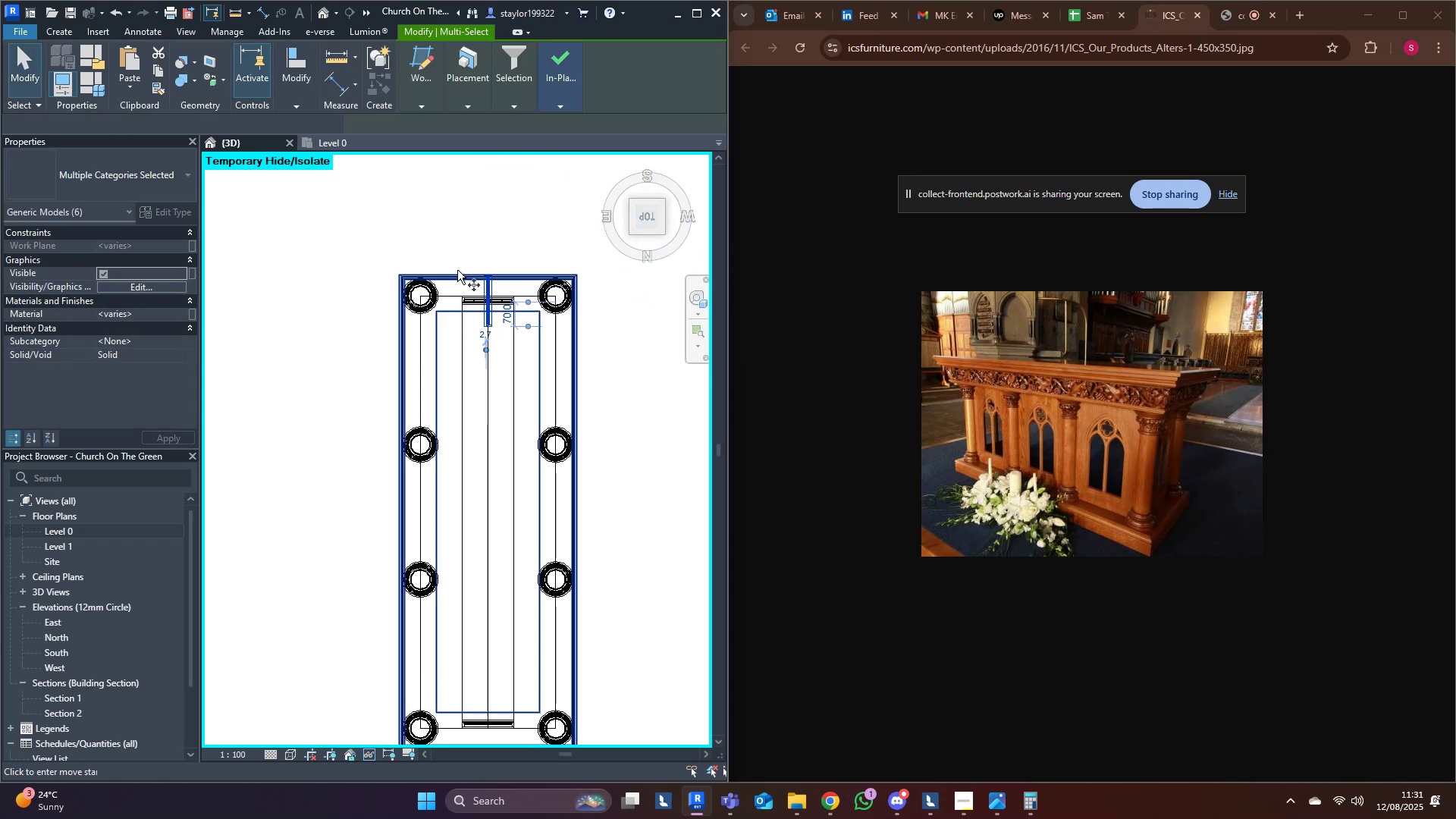 
scroll: coordinate [472, 301], scroll_direction: up, amount: 13.0
 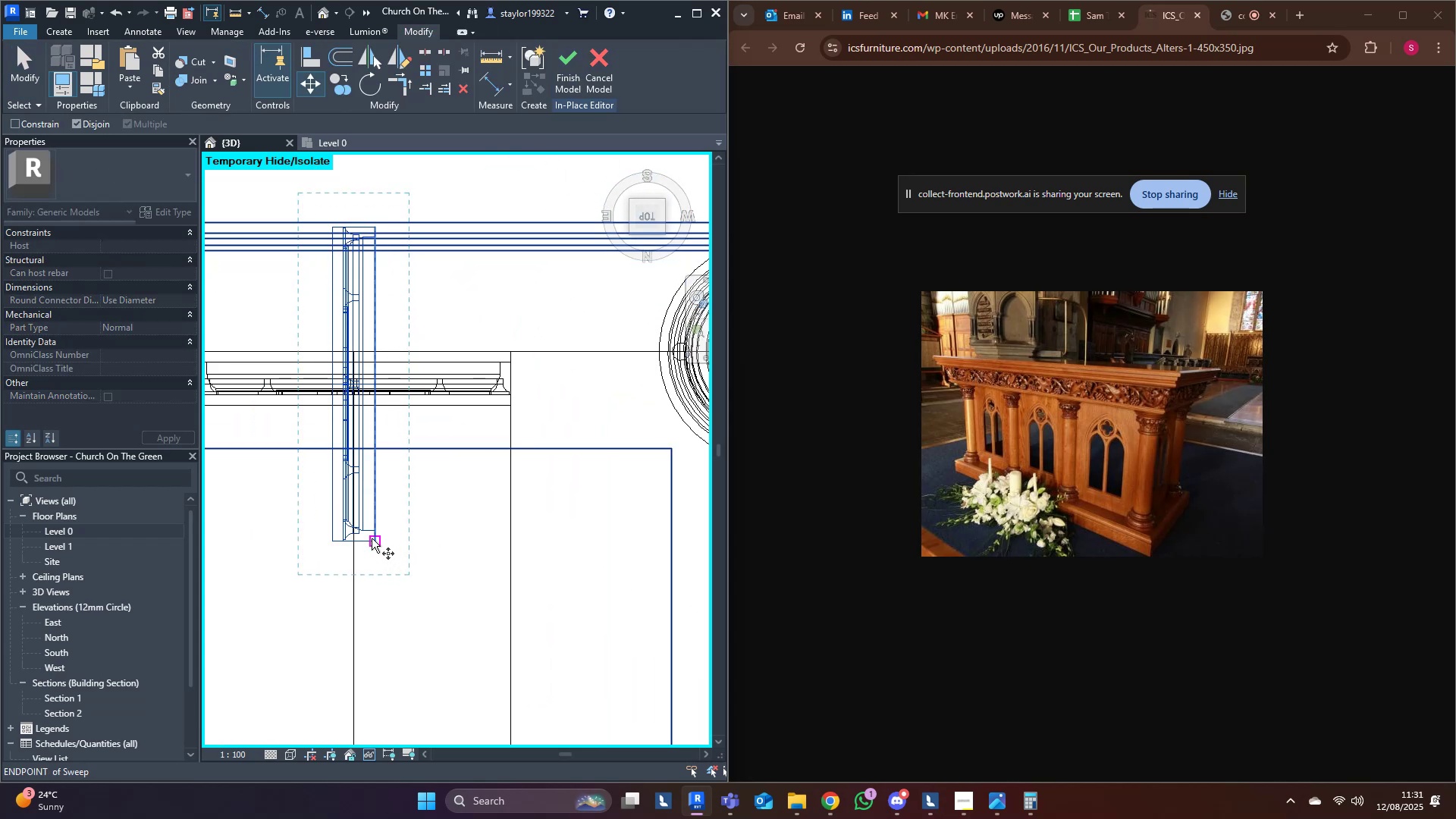 
left_click([373, 541])
 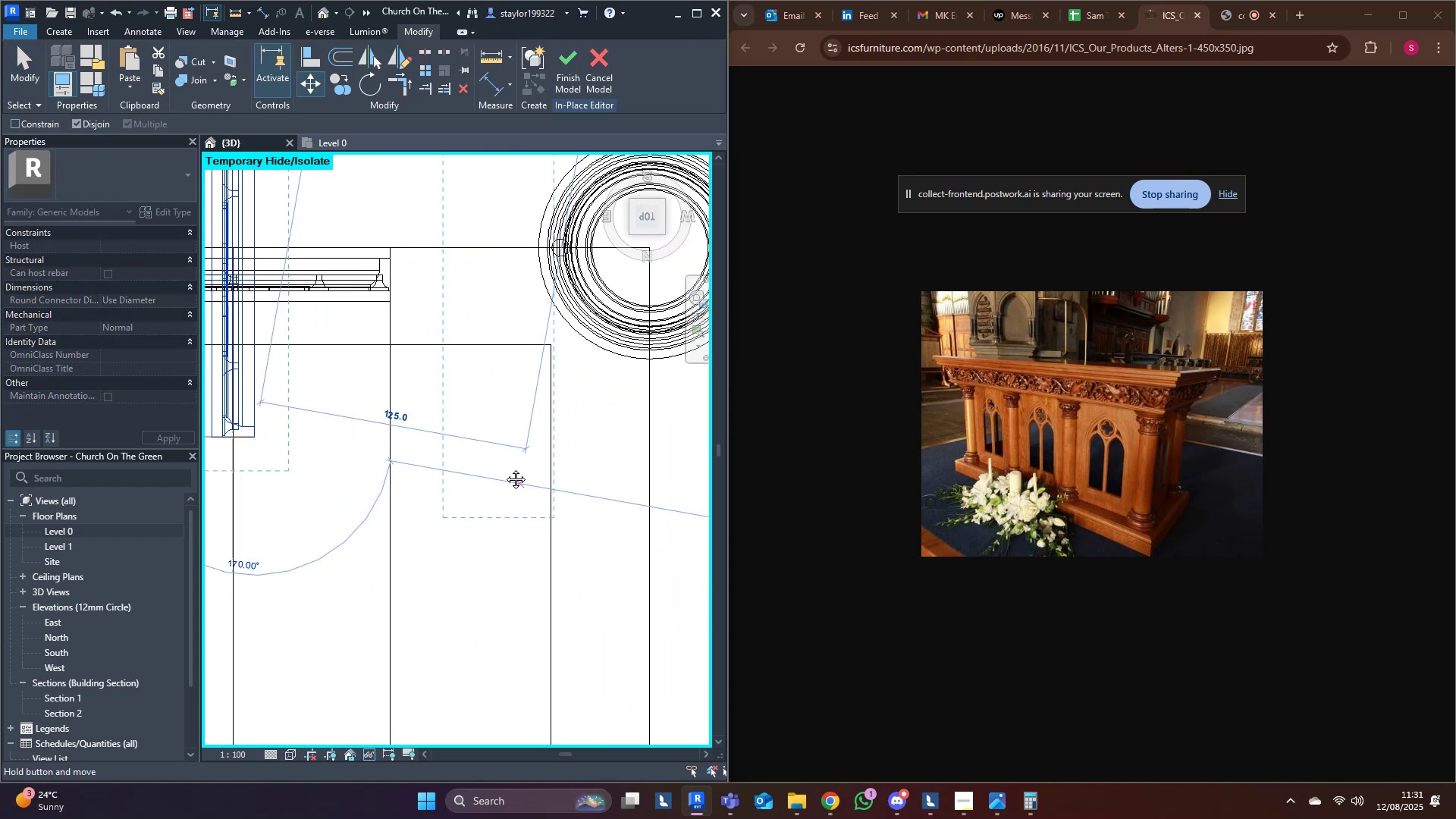 
scroll: coordinate [570, 449], scroll_direction: down, amount: 8.0
 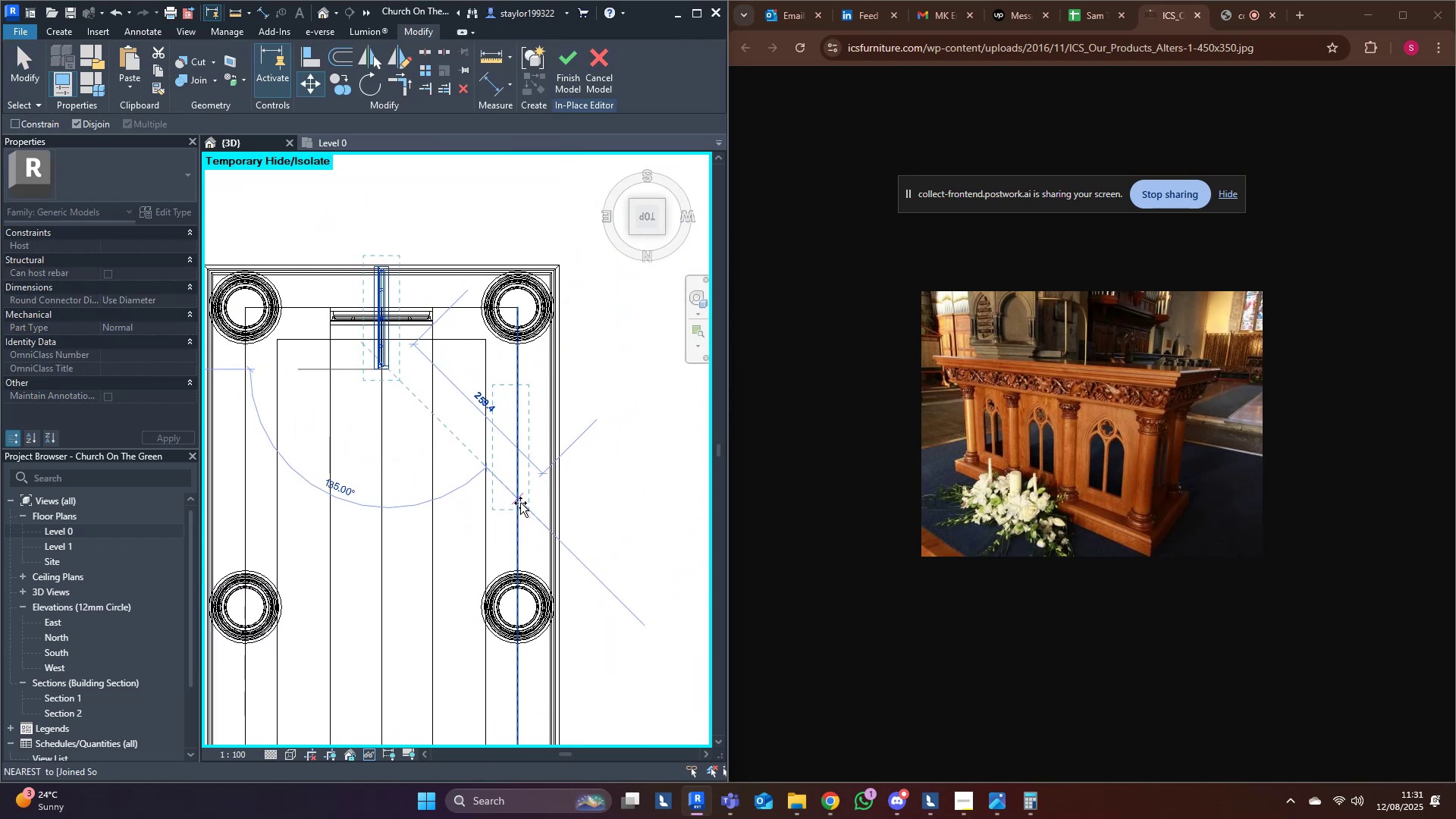 
left_click([519, 503])
 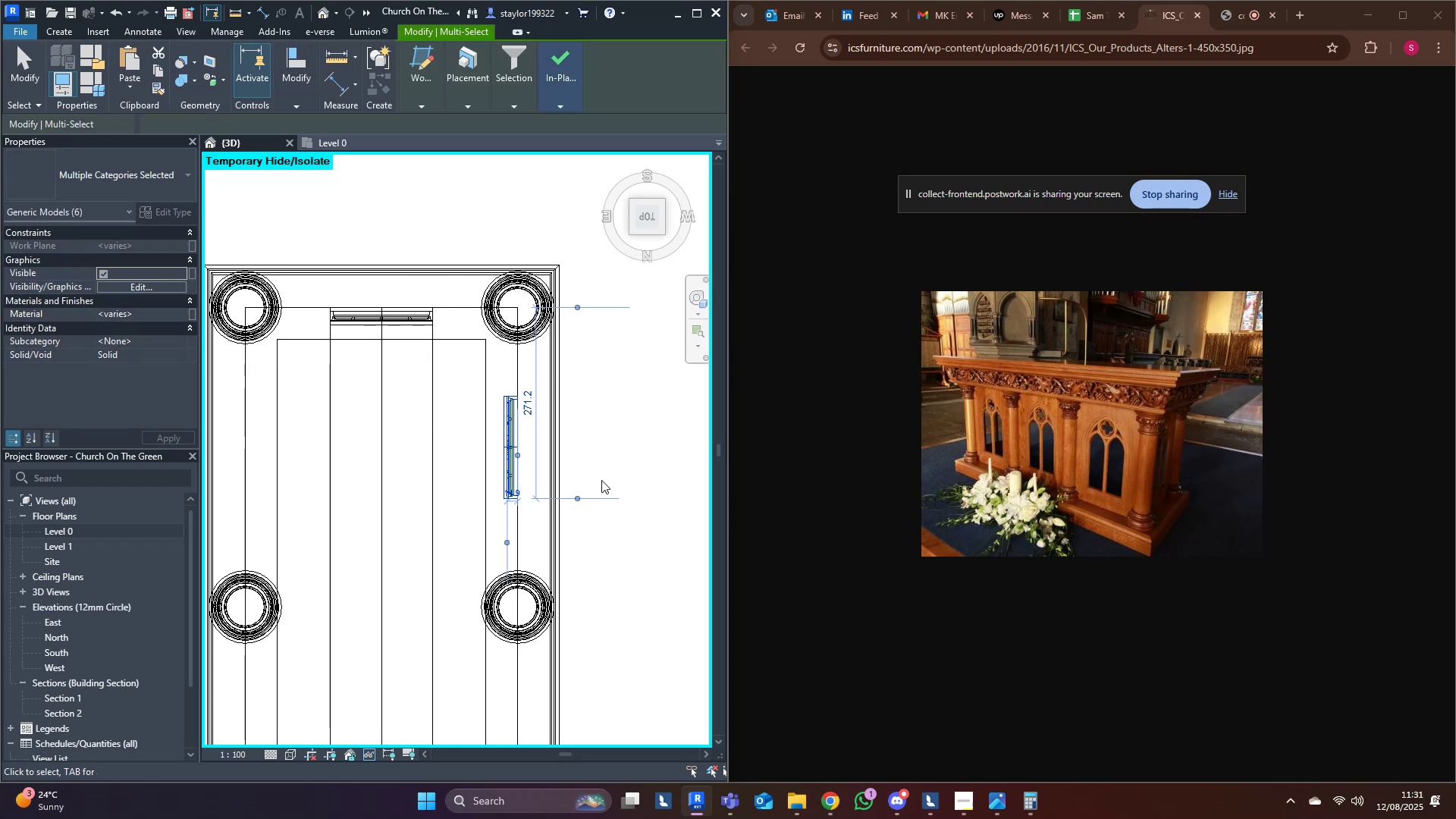 
left_click([649, 456])
 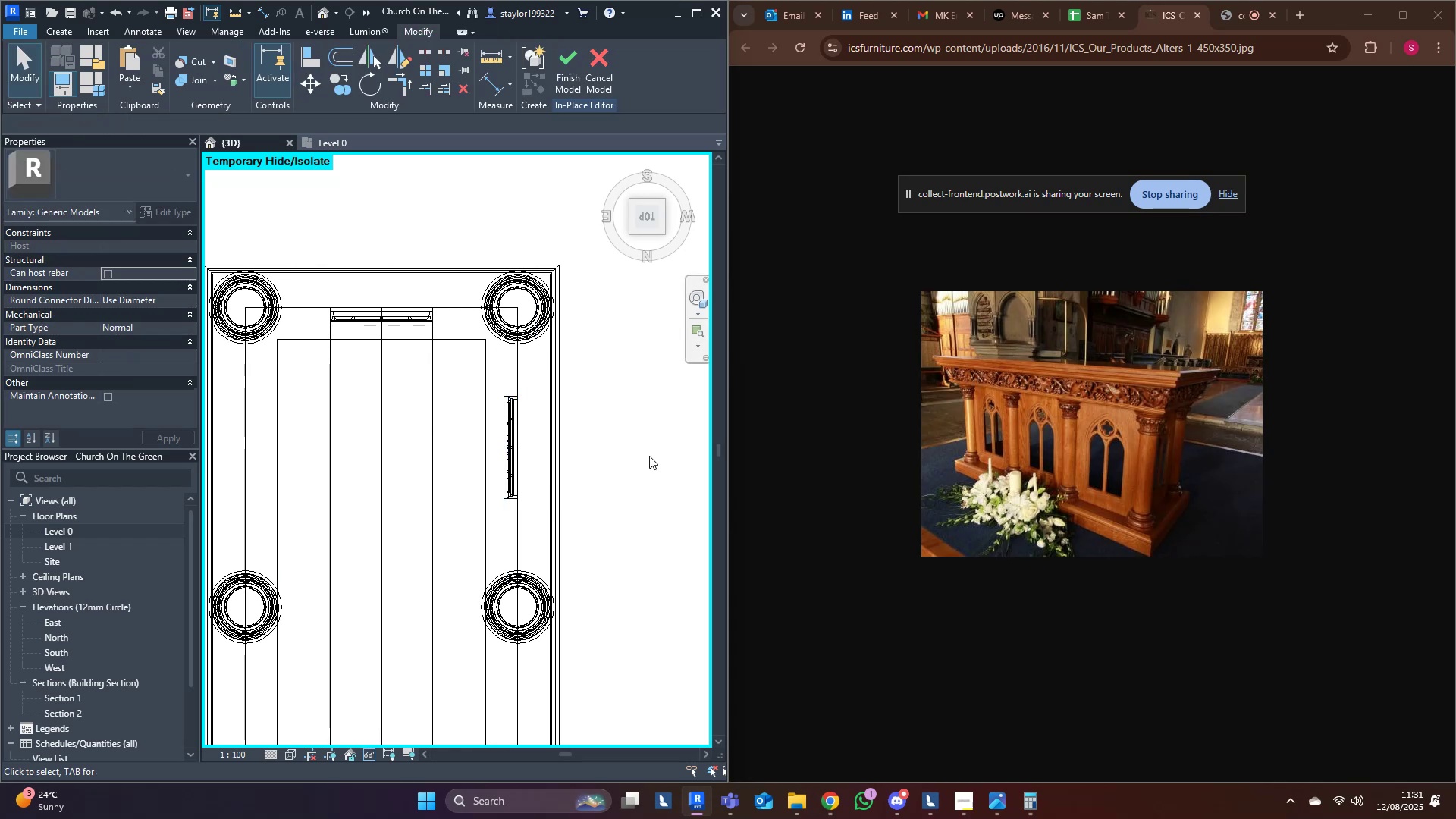 
type(sd)
 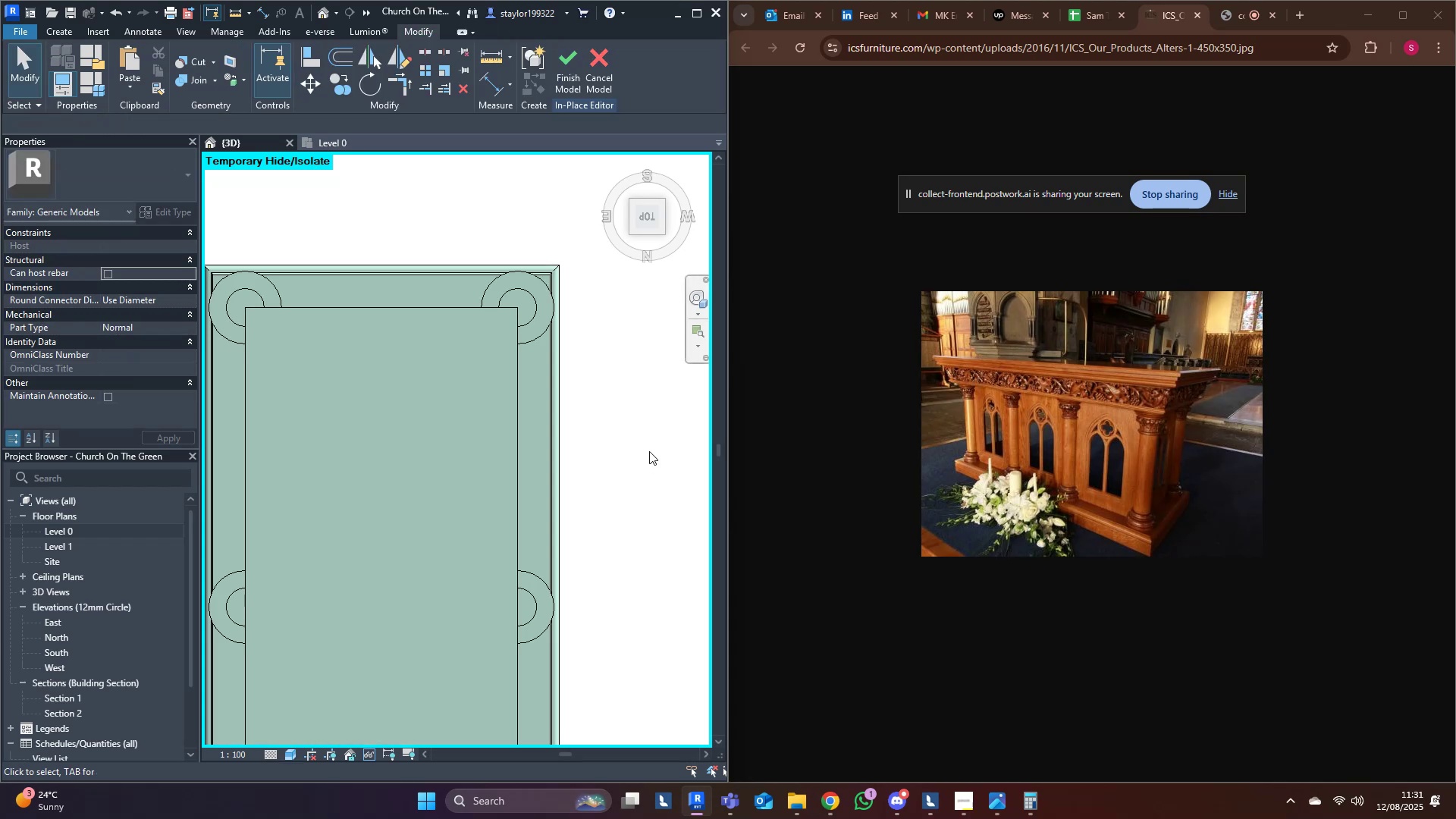 
left_click([649, 450])
 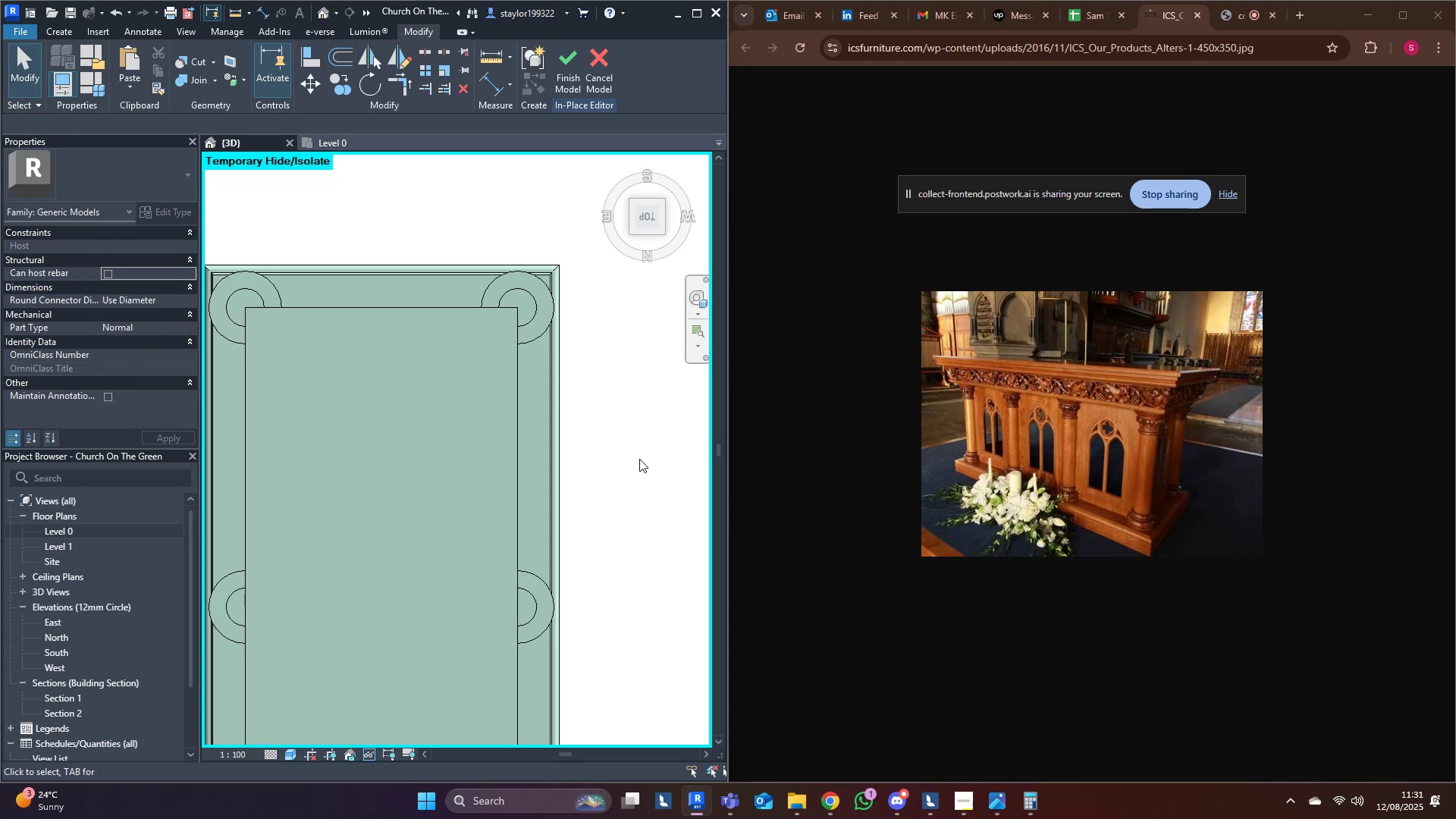 
scroll: coordinate [639, 459], scroll_direction: down, amount: 4.0
 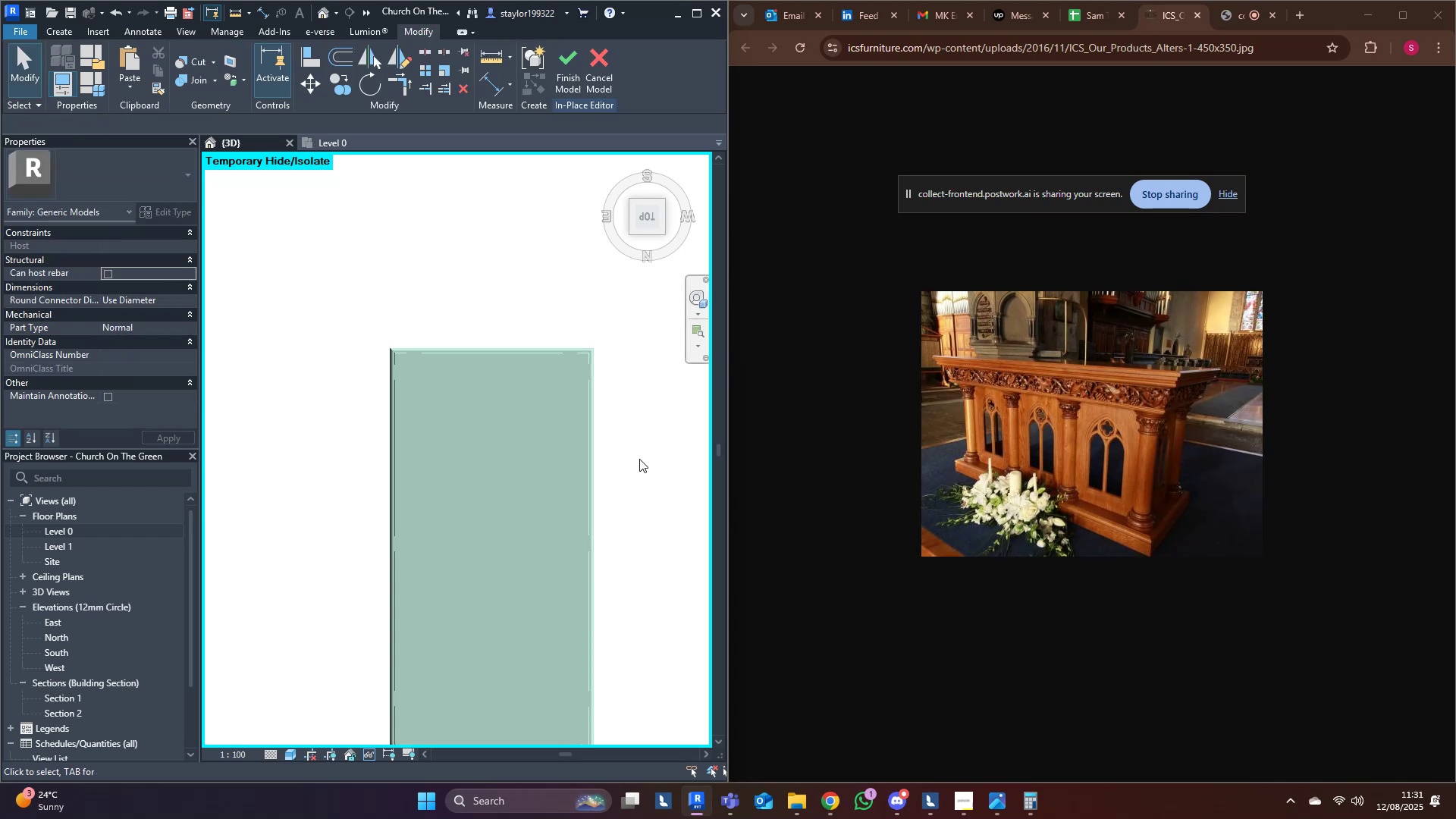 
hold_key(key=ShiftLeft, duration=0.47)
 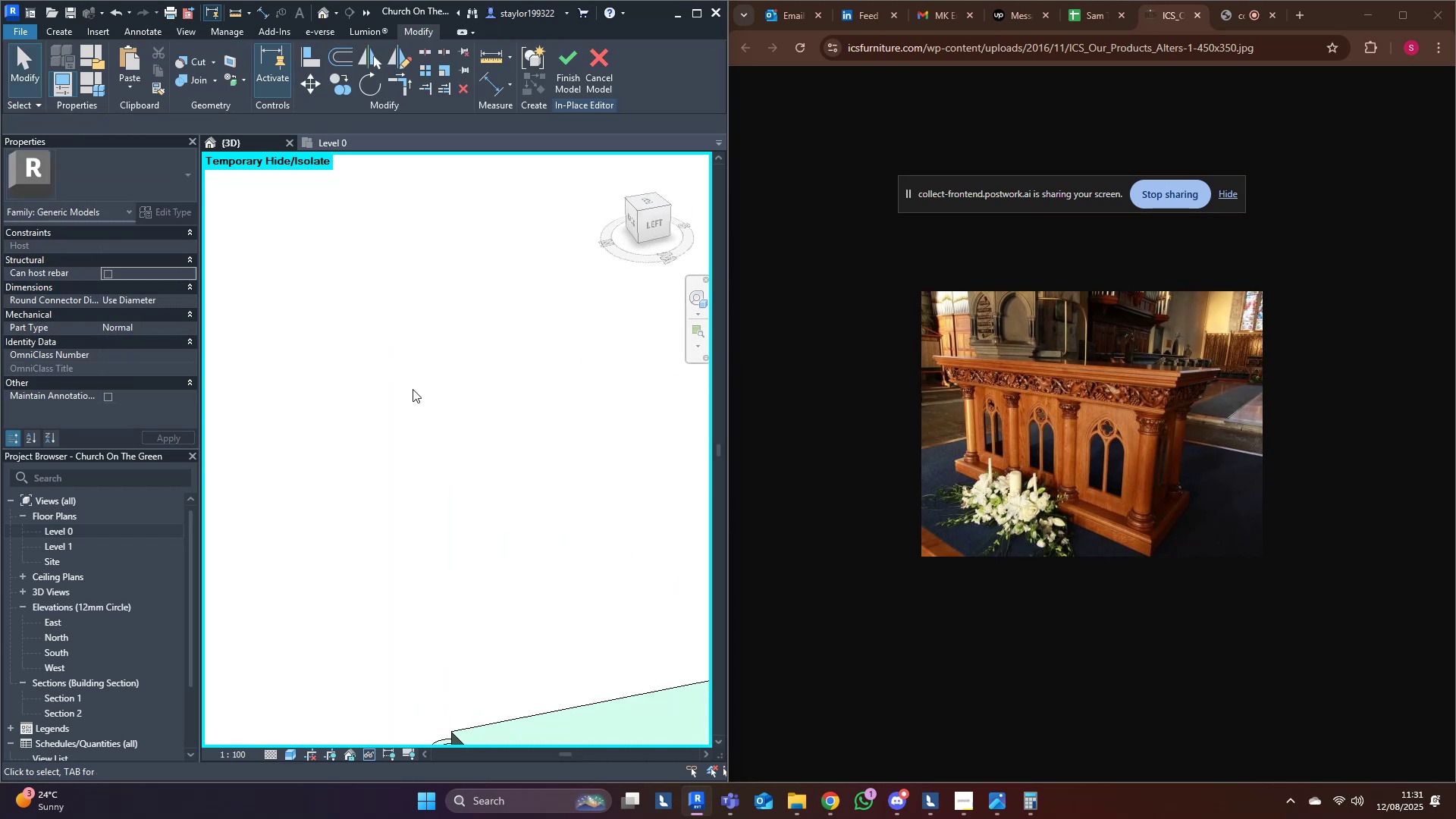 
scroll: coordinate [402, 448], scroll_direction: down, amount: 4.0
 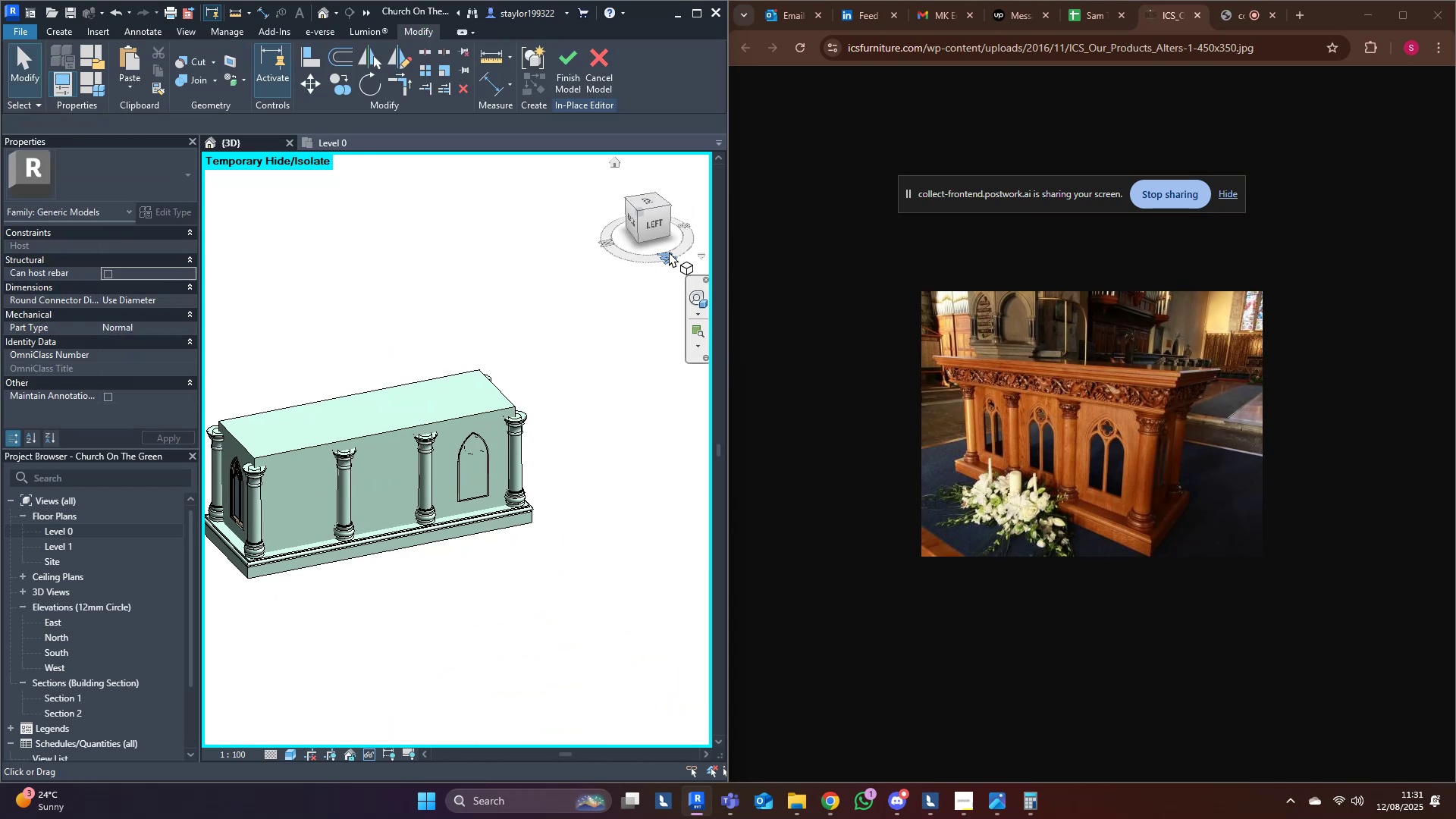 
left_click([651, 222])
 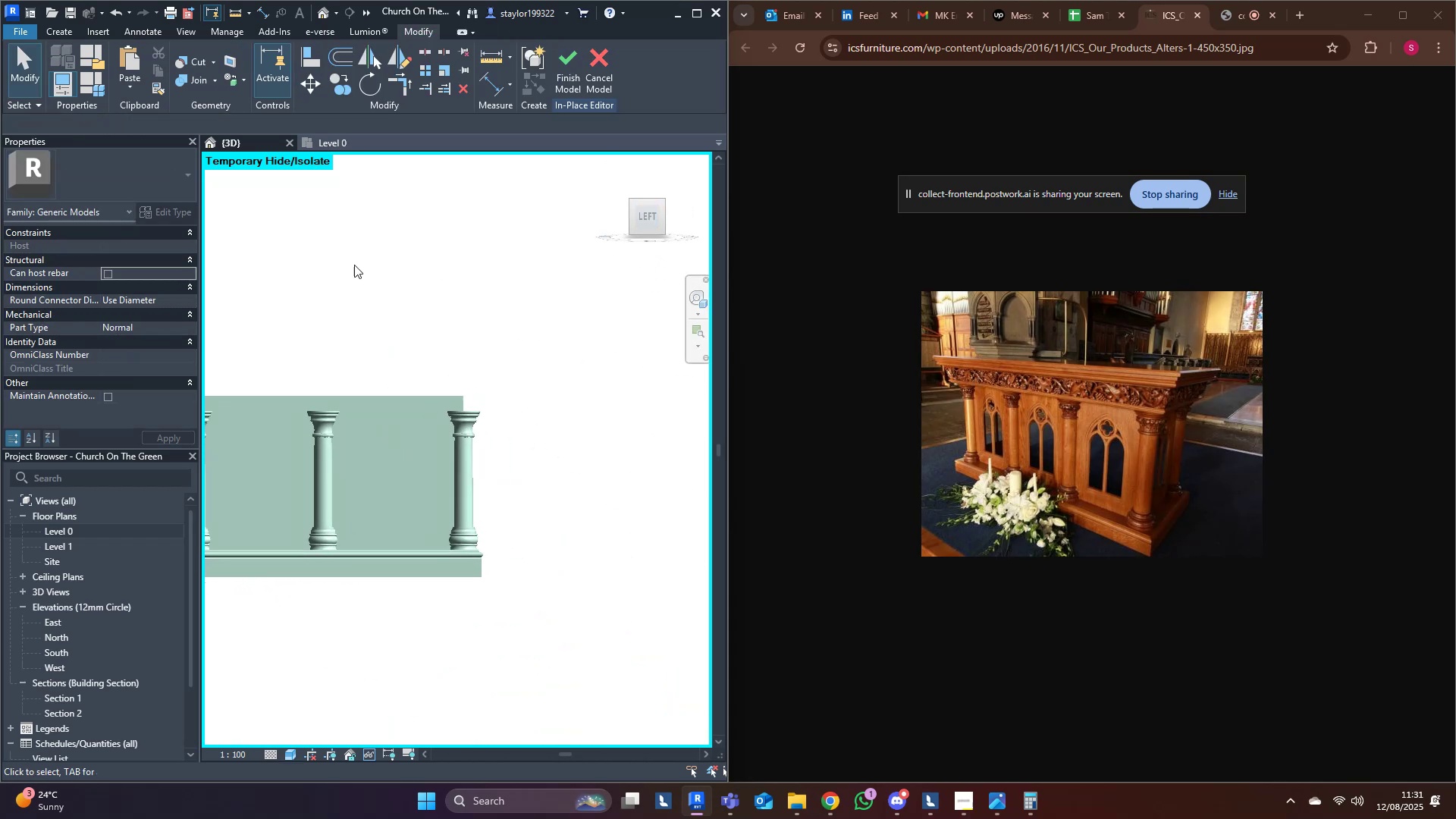 
left_click([334, 264])
 